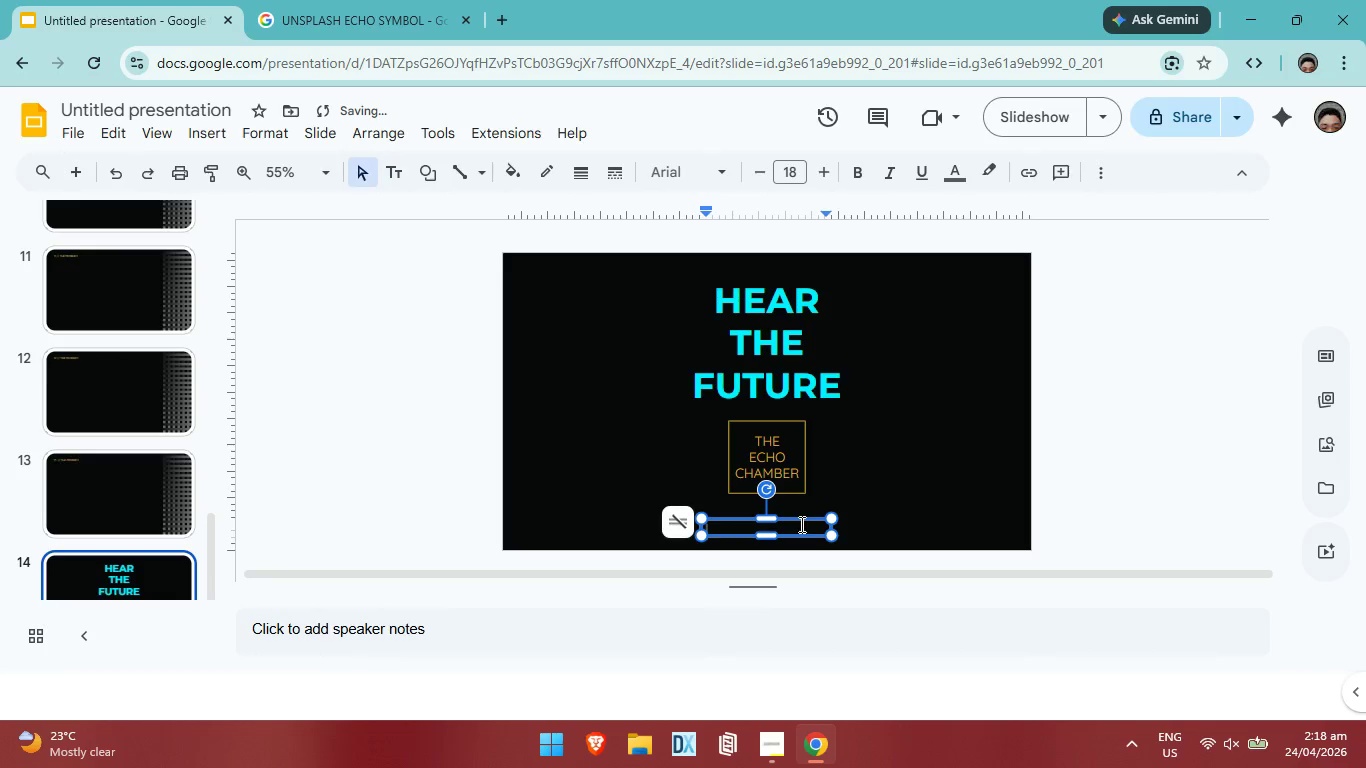 
double_click([800, 524])
 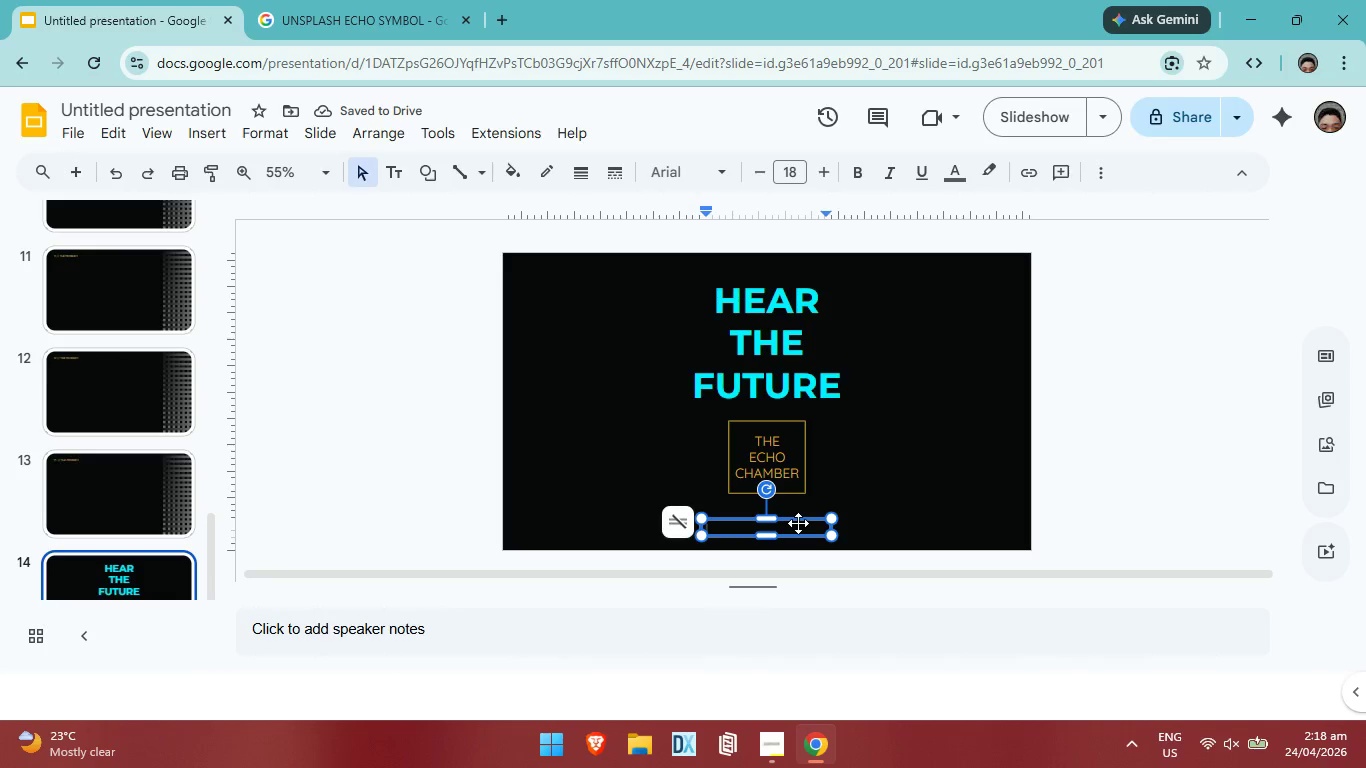 
type(in)
key(Backspace)
key(Backspace)
type(INVESTMENT@NAME.SAMPLE)
 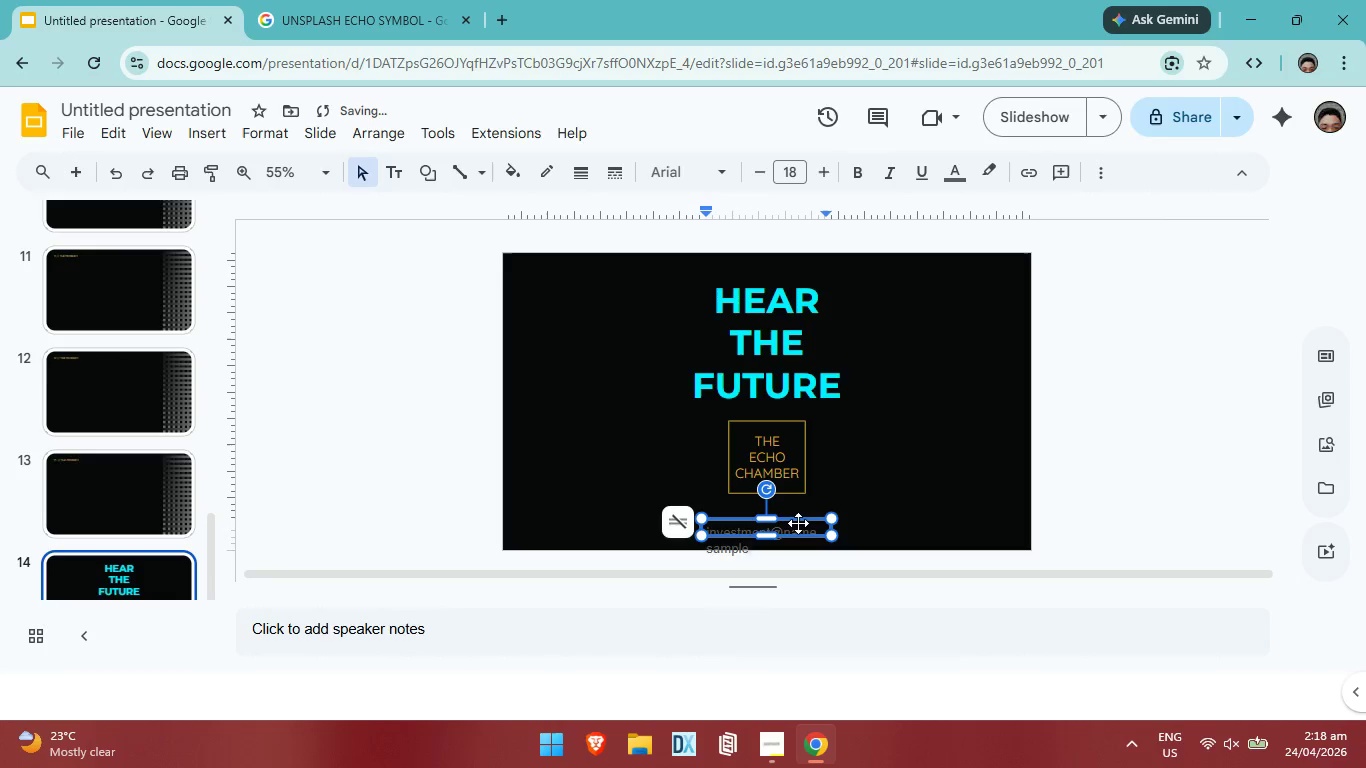 
type(.IO)
 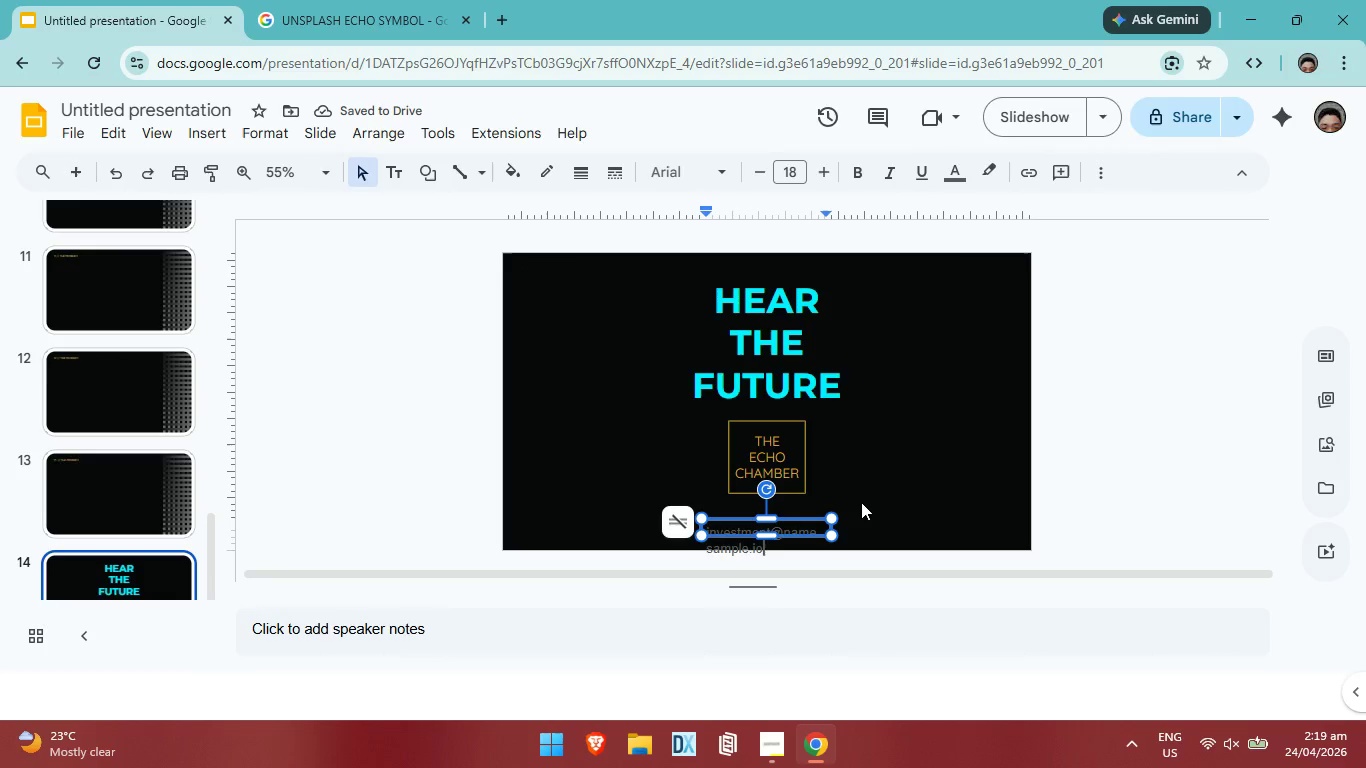 
key(Control+A)
 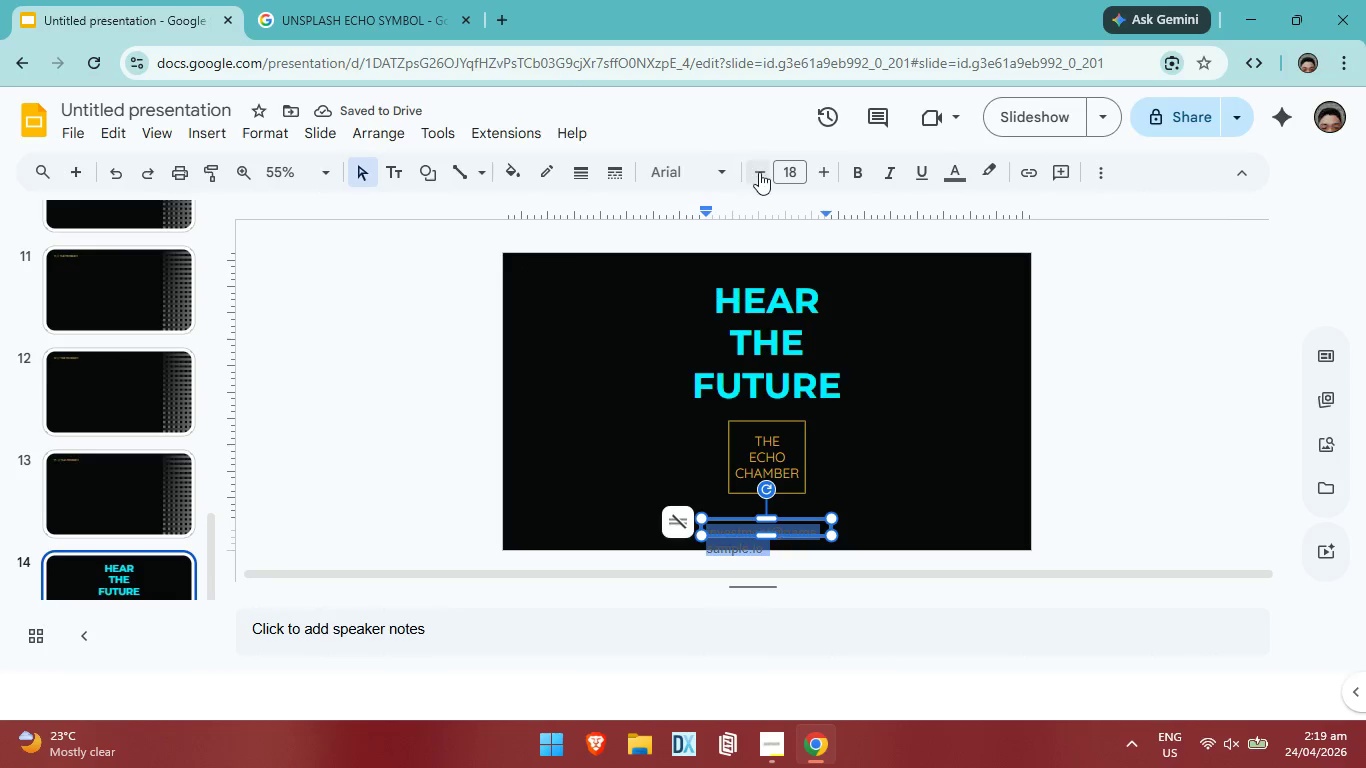 
left_click([759, 172])
 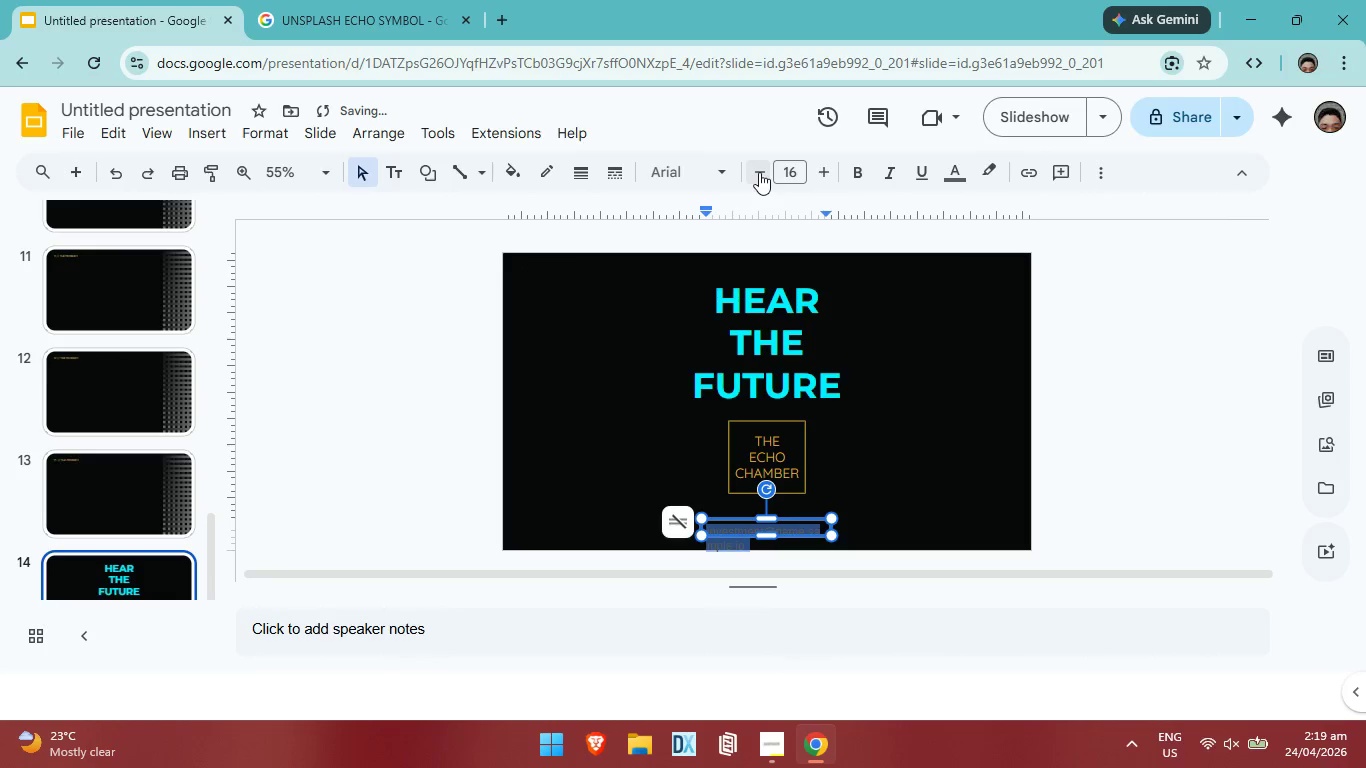 
double_click([759, 172])
 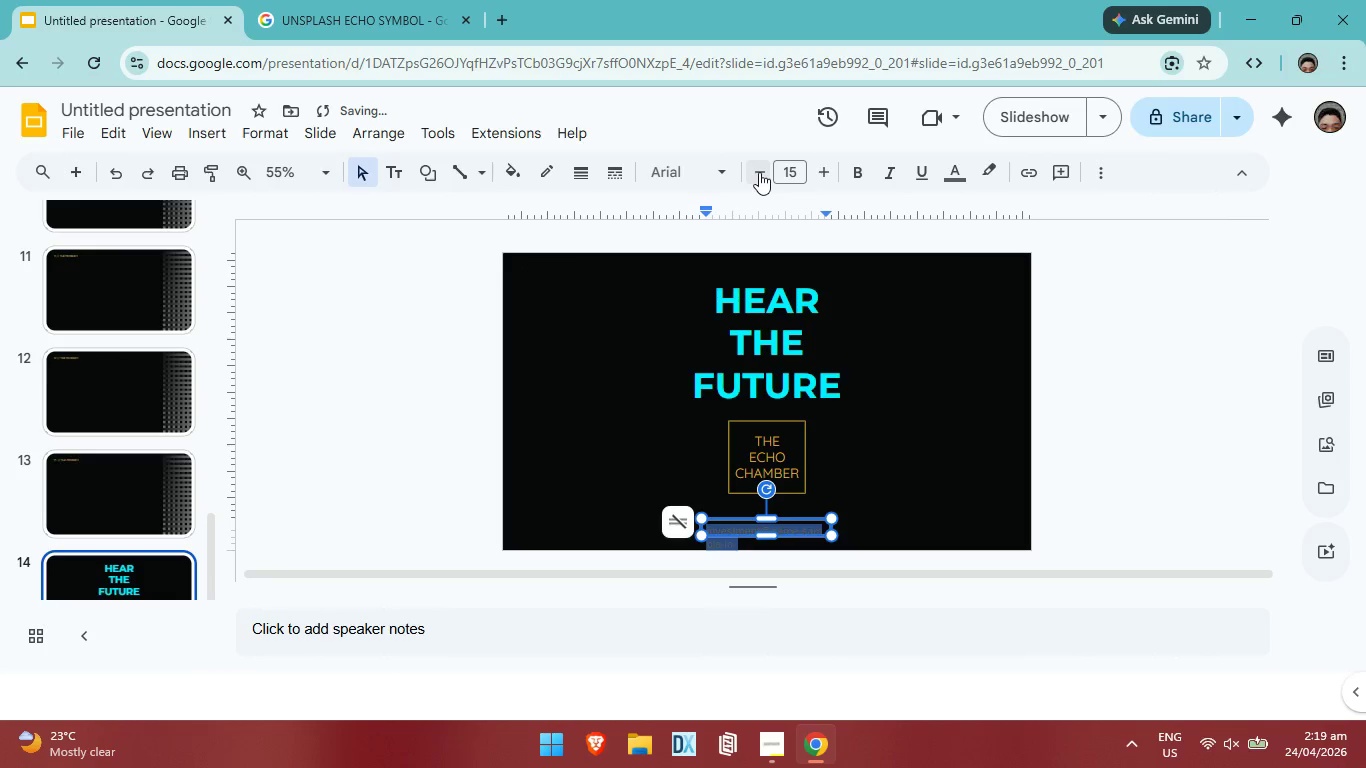 
triple_click([759, 172])
 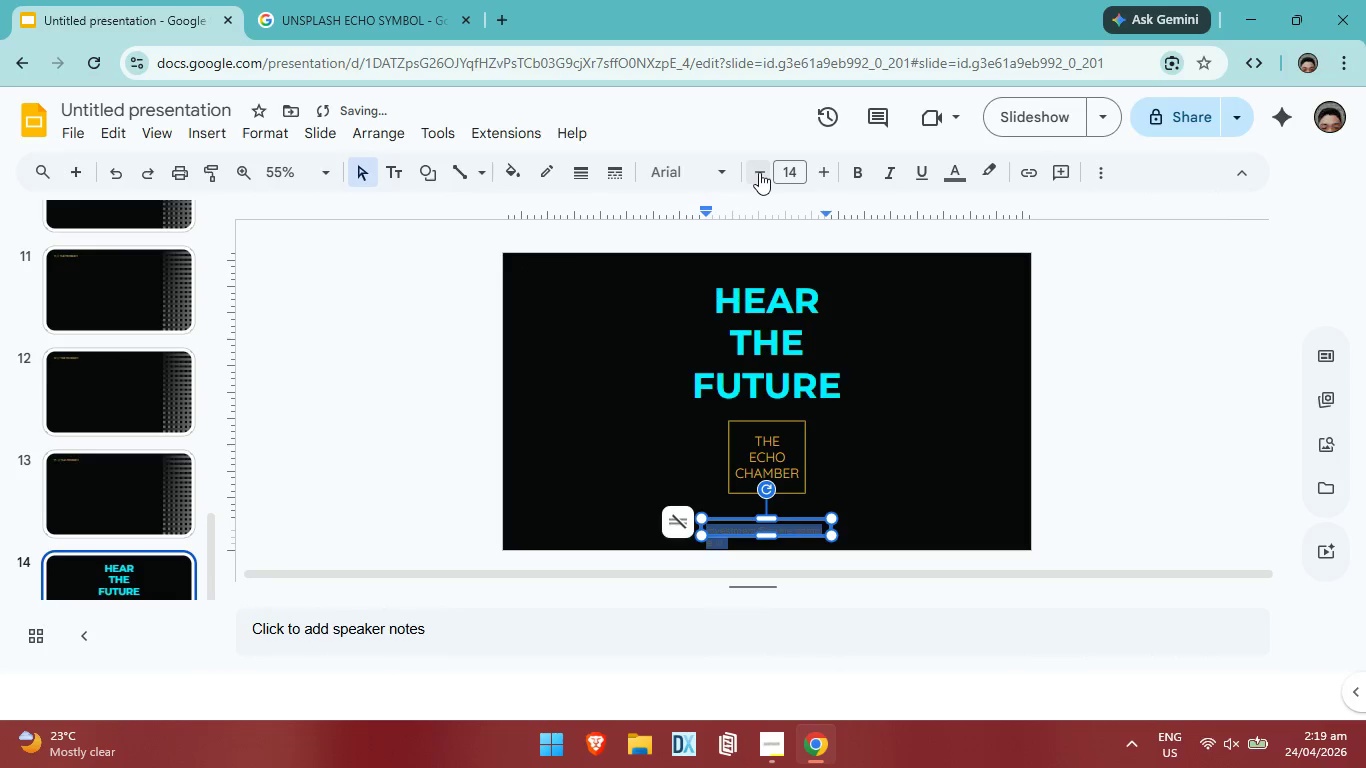 
triple_click([759, 172])
 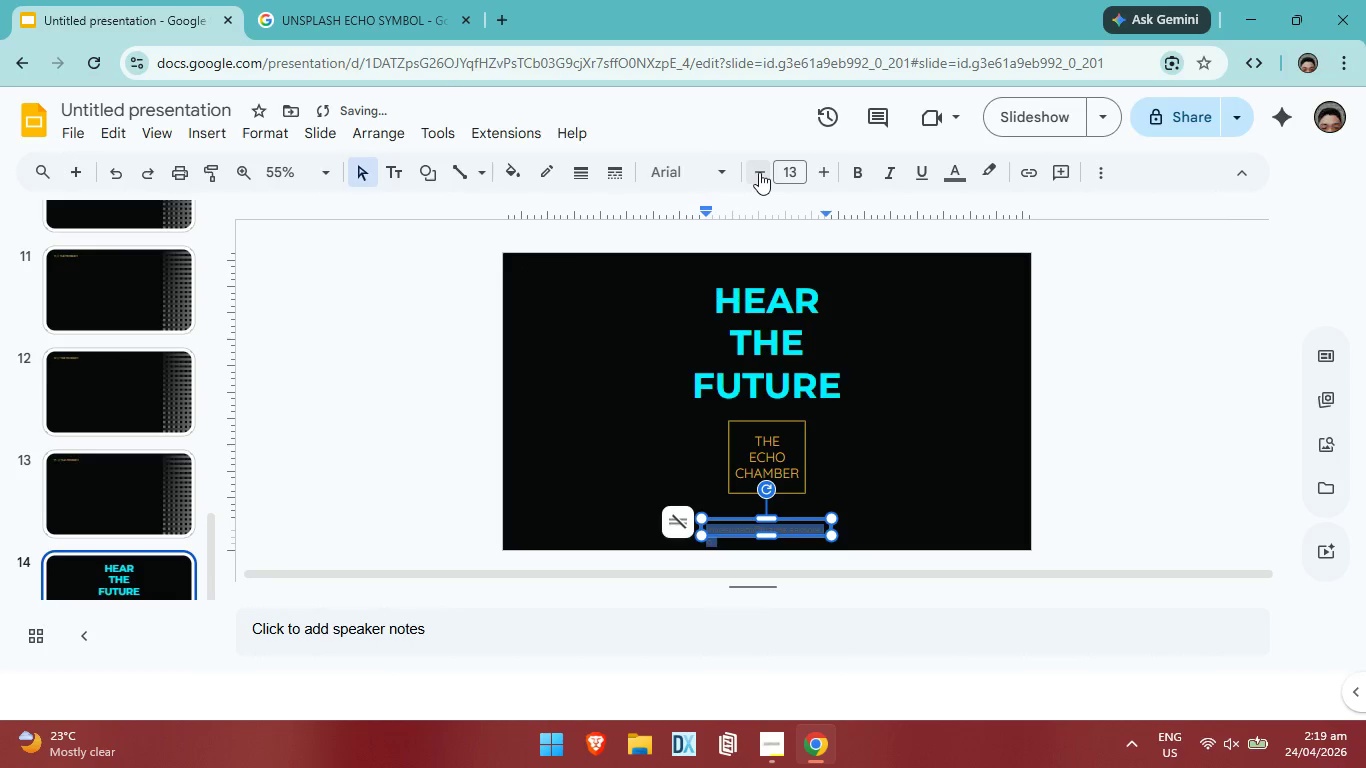 
left_click([759, 172])
 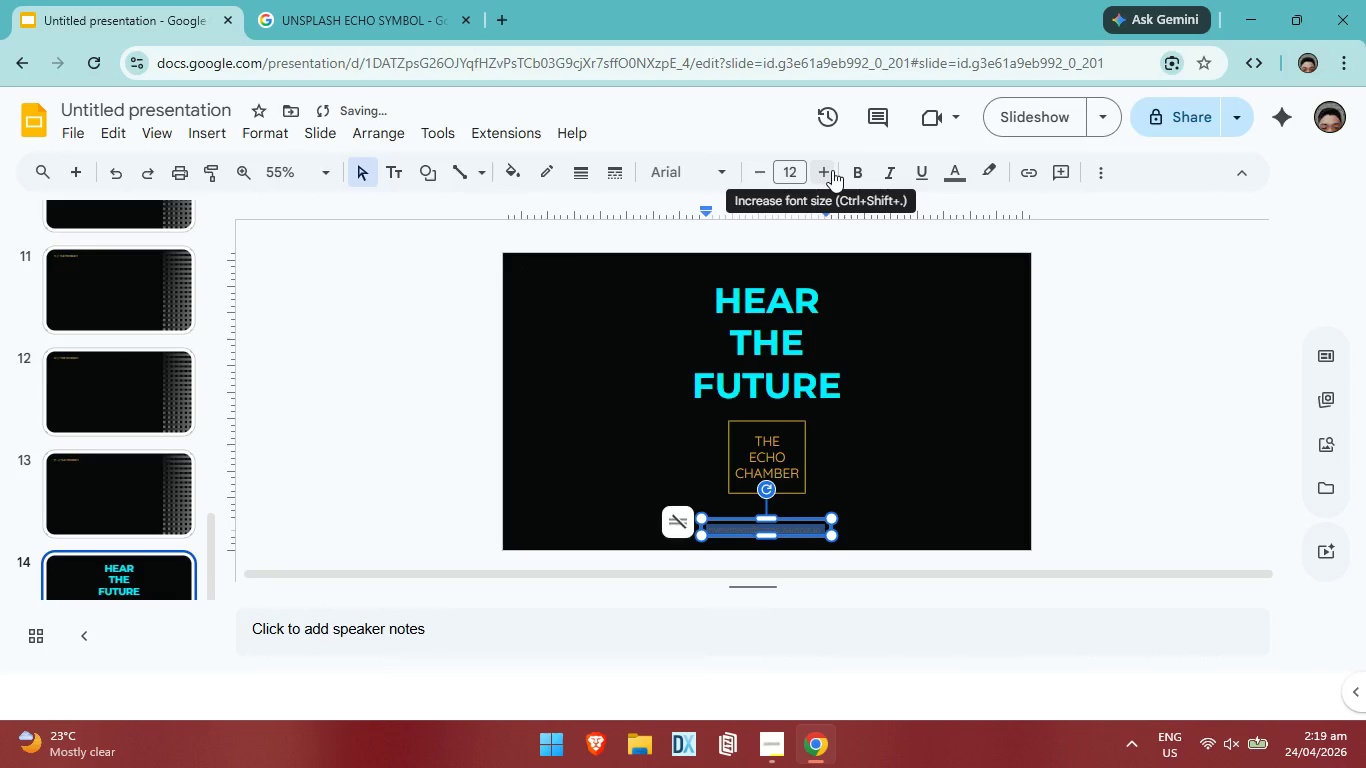 
left_click([928, 315])
 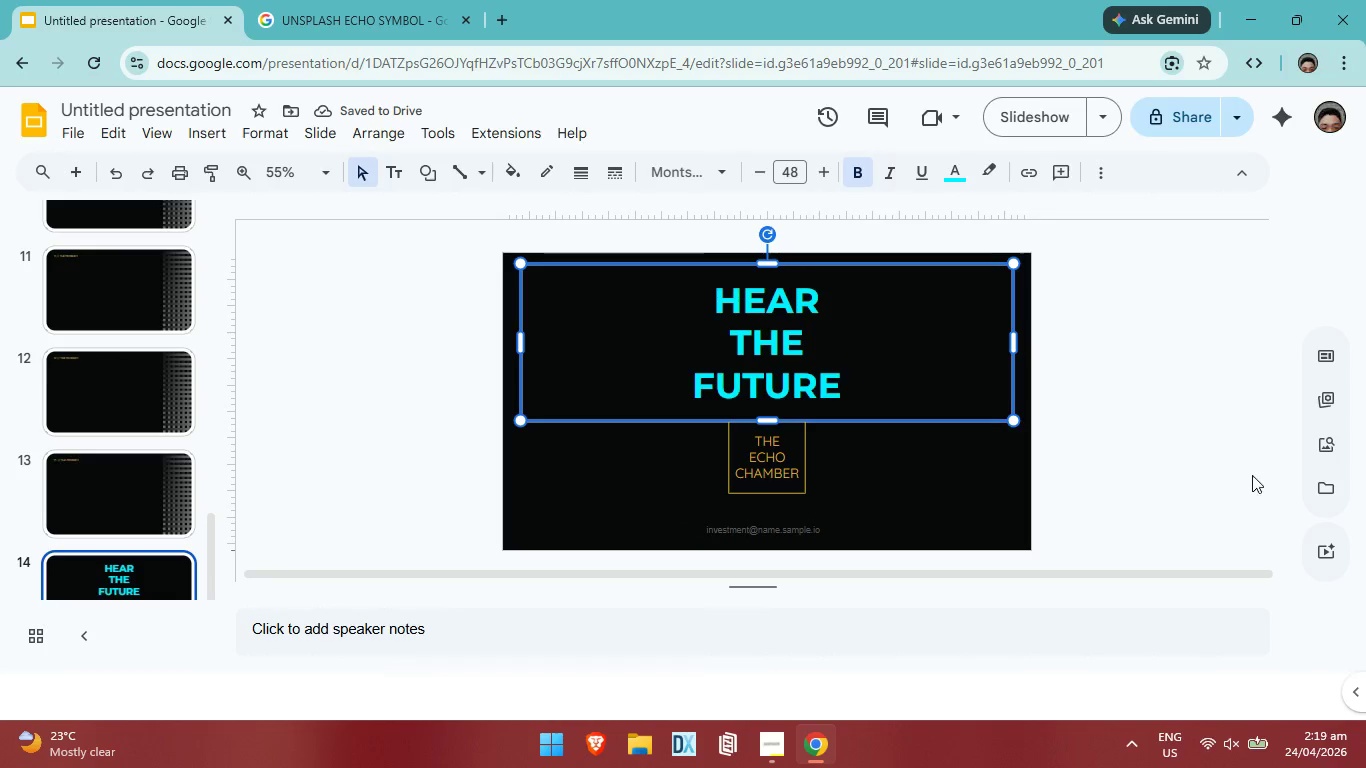 
left_click([1252, 475])
 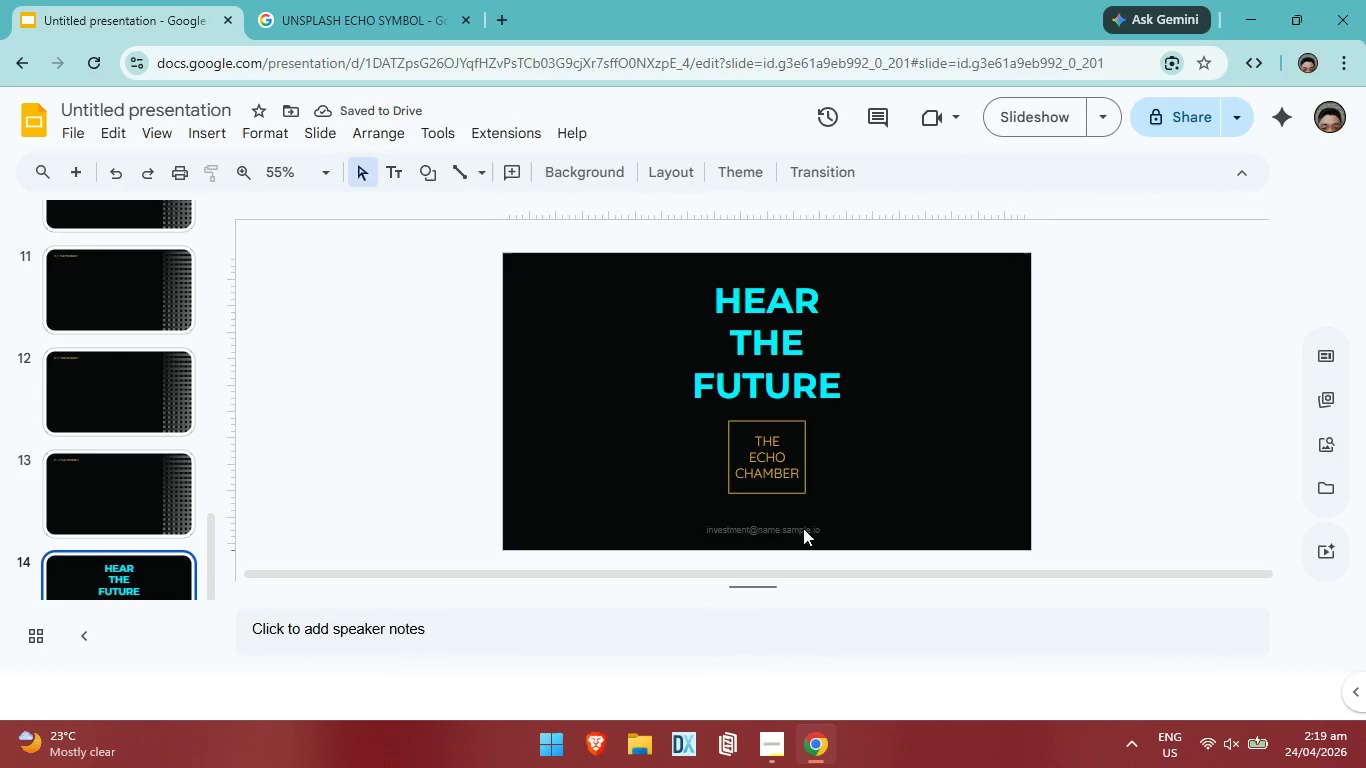 
left_click([803, 526])
 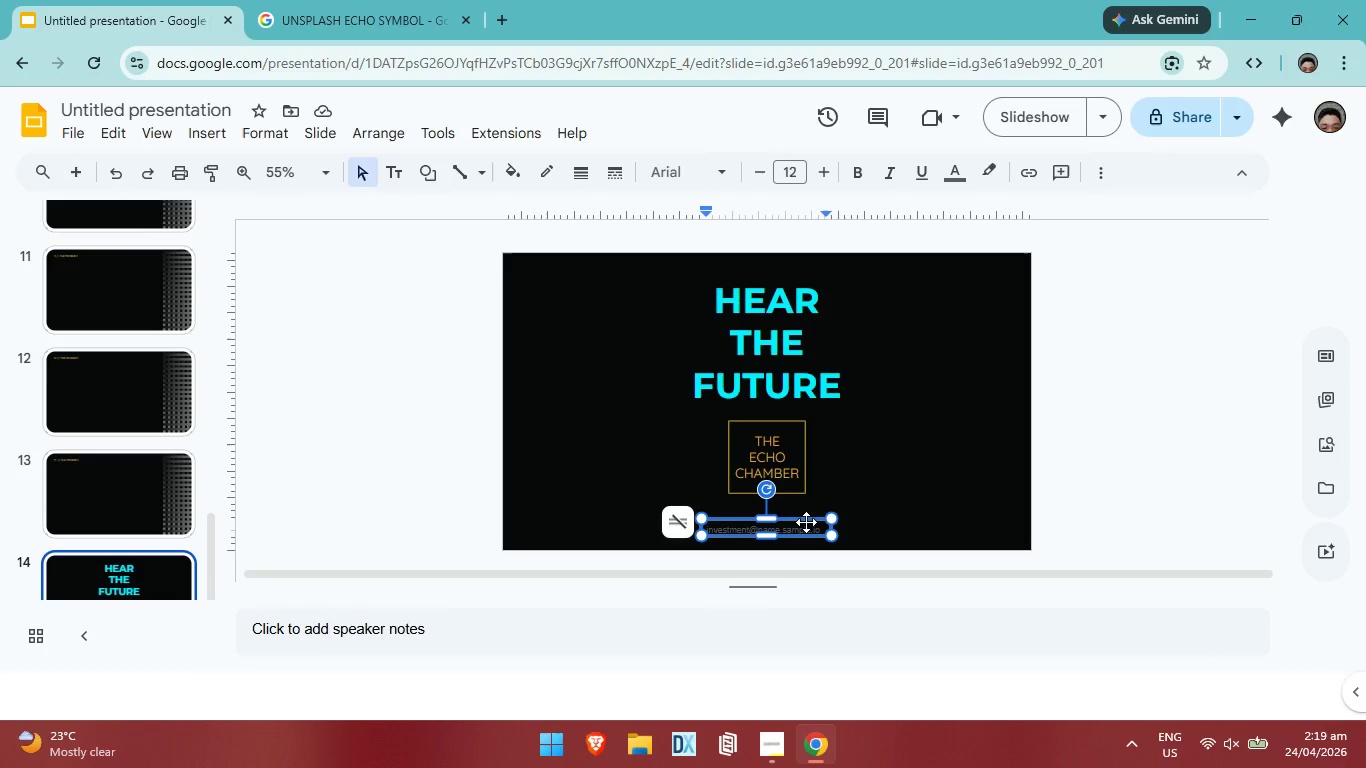 
left_click_drag(start_coordinate=[805, 522], to_coordinate=[809, 513])
 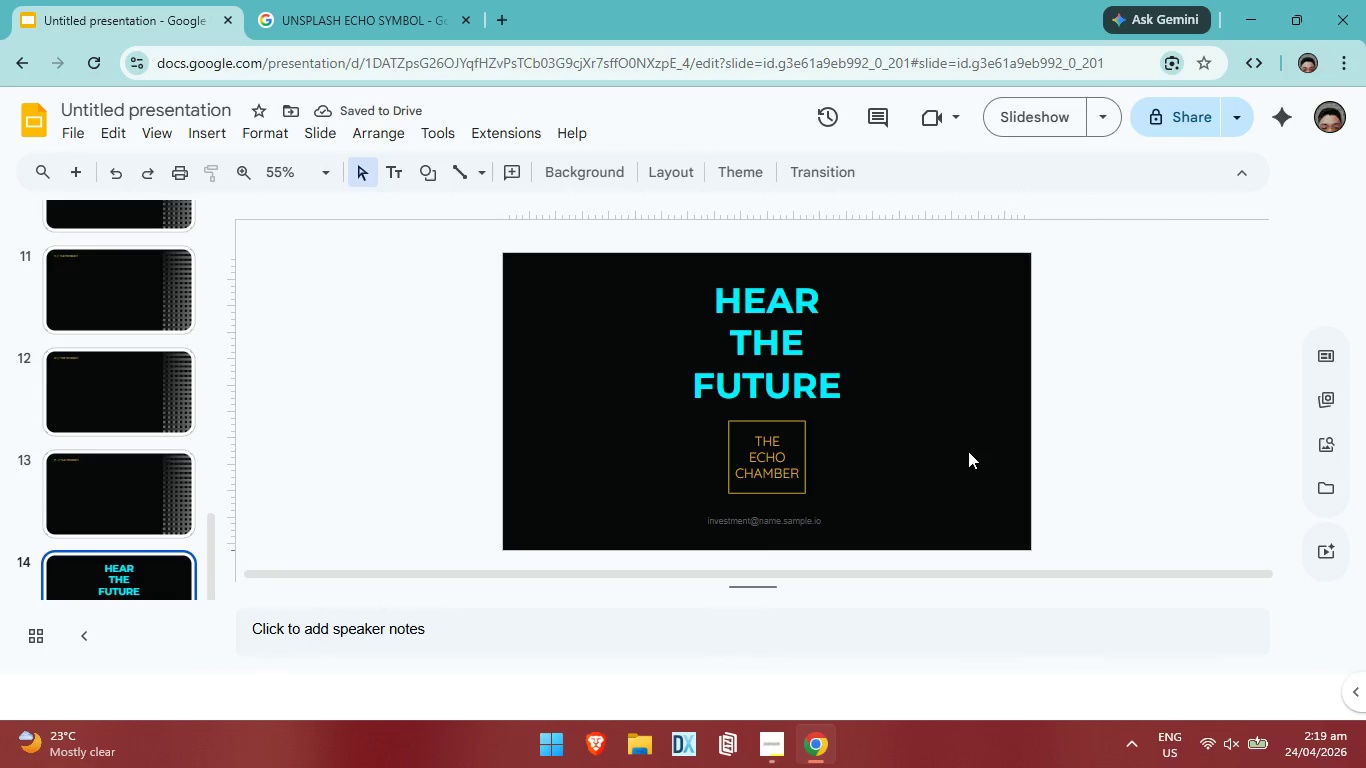 
left_click_drag(start_coordinate=[948, 497], to_coordinate=[761, 522])
 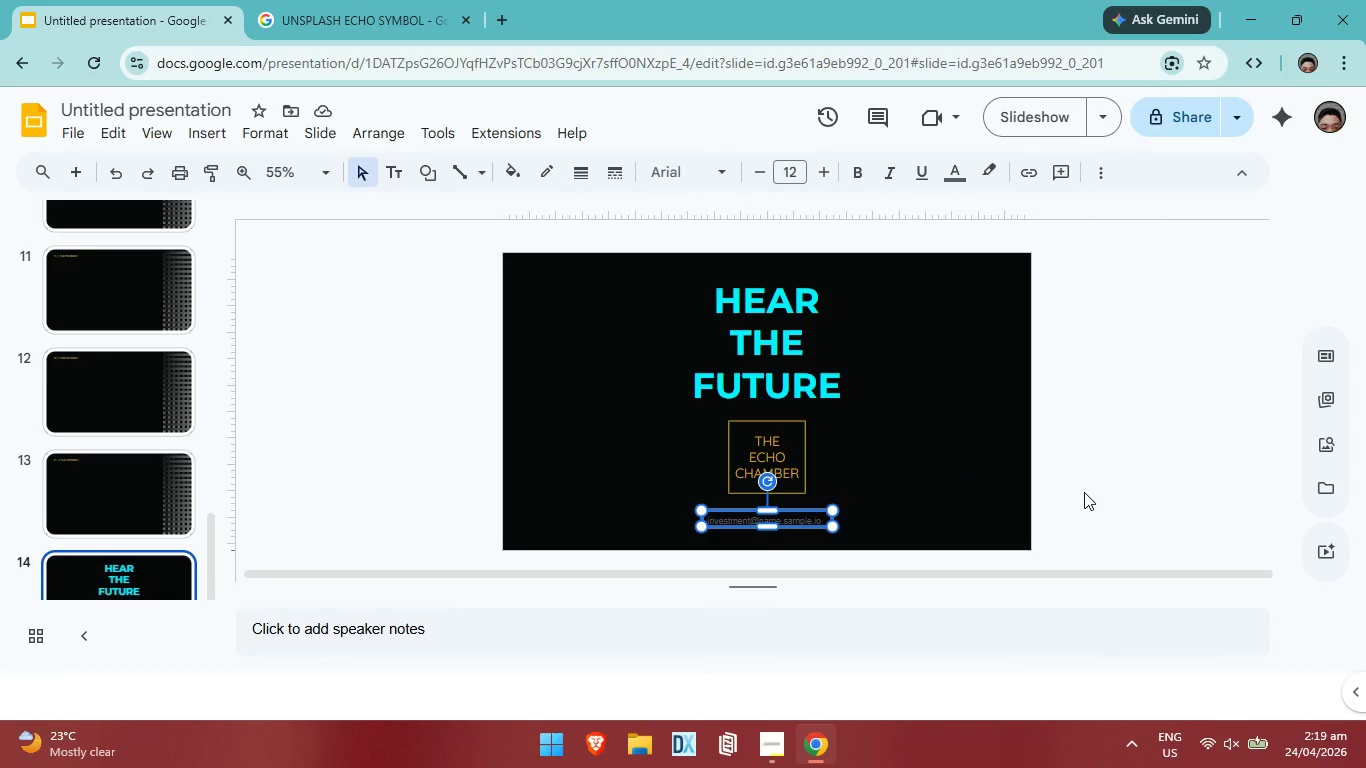 
hold_key(key=ArrowRight, duration=0.7)
 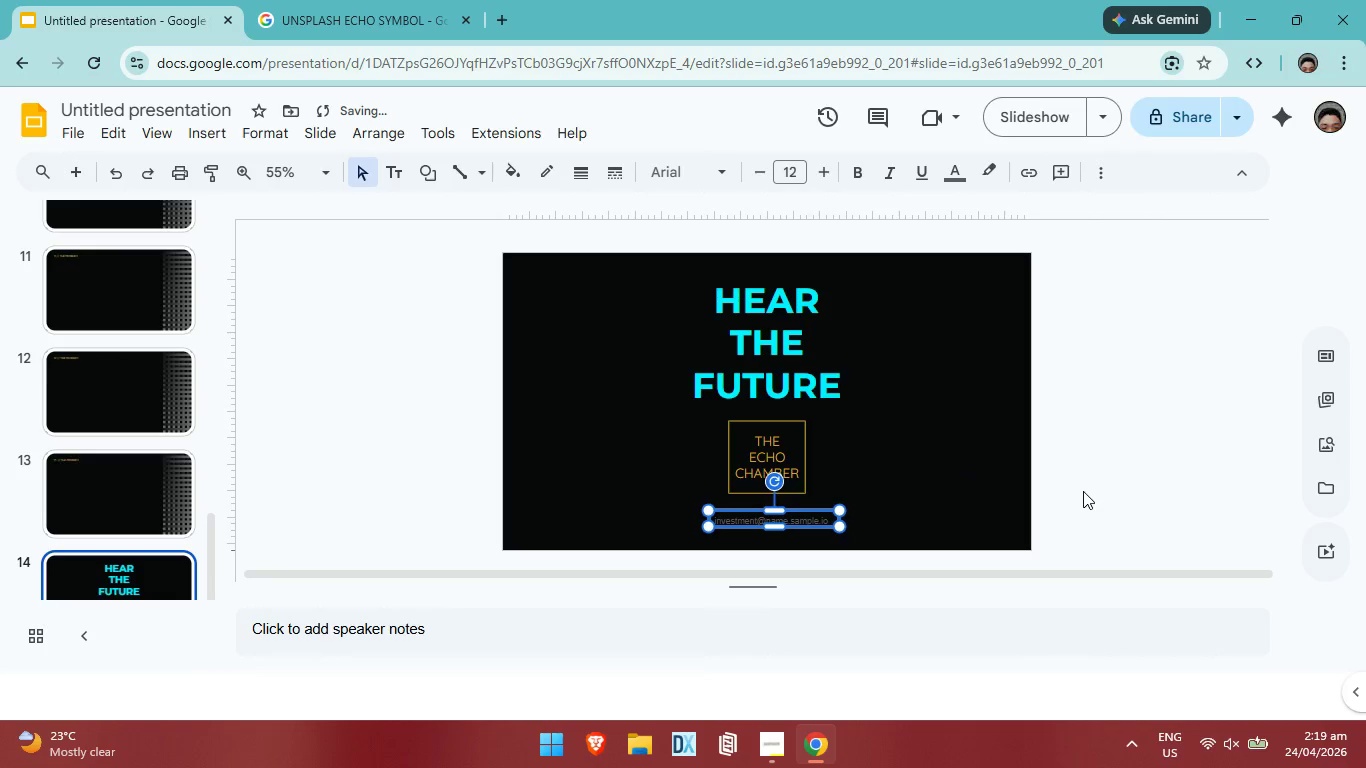 
hold_key(key=ArrowLeft, duration=0.7)
 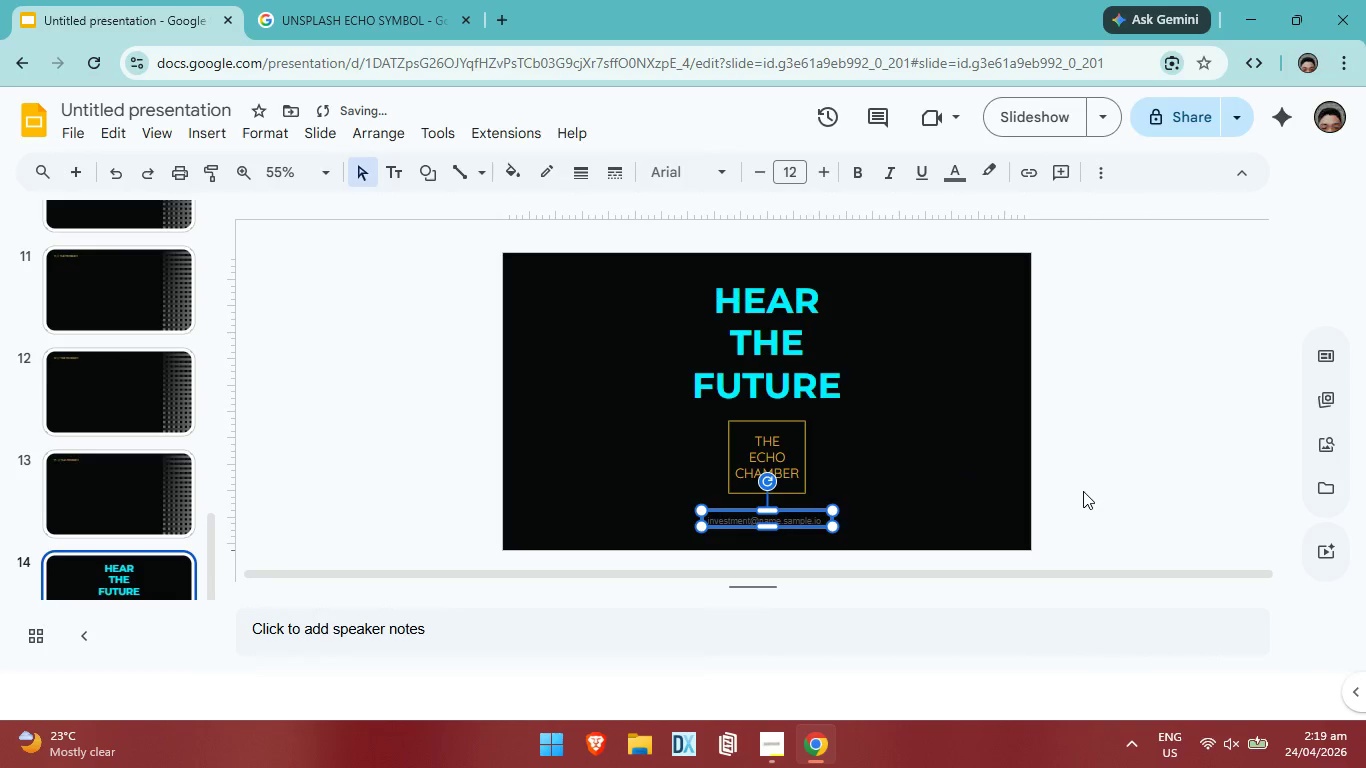 
key(ArrowLeft)
 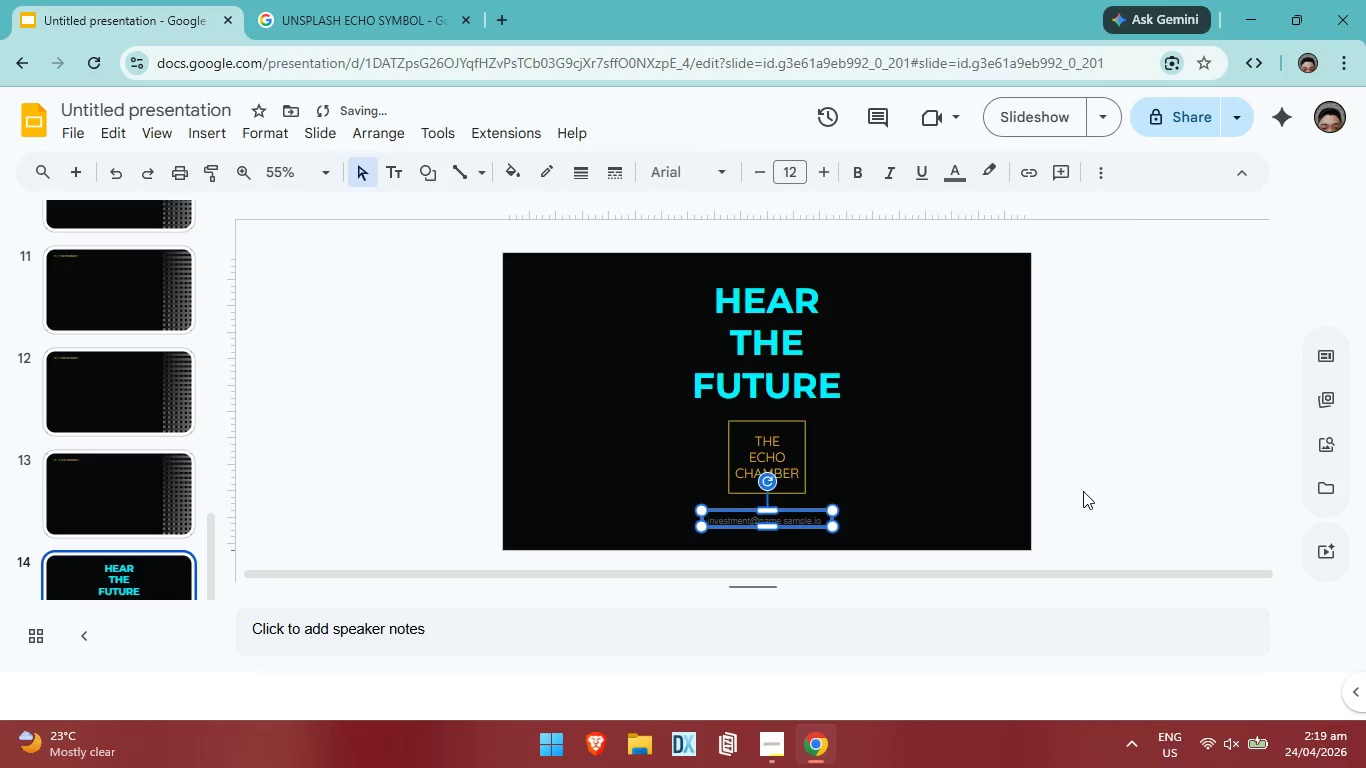 
key(ArrowRight)
 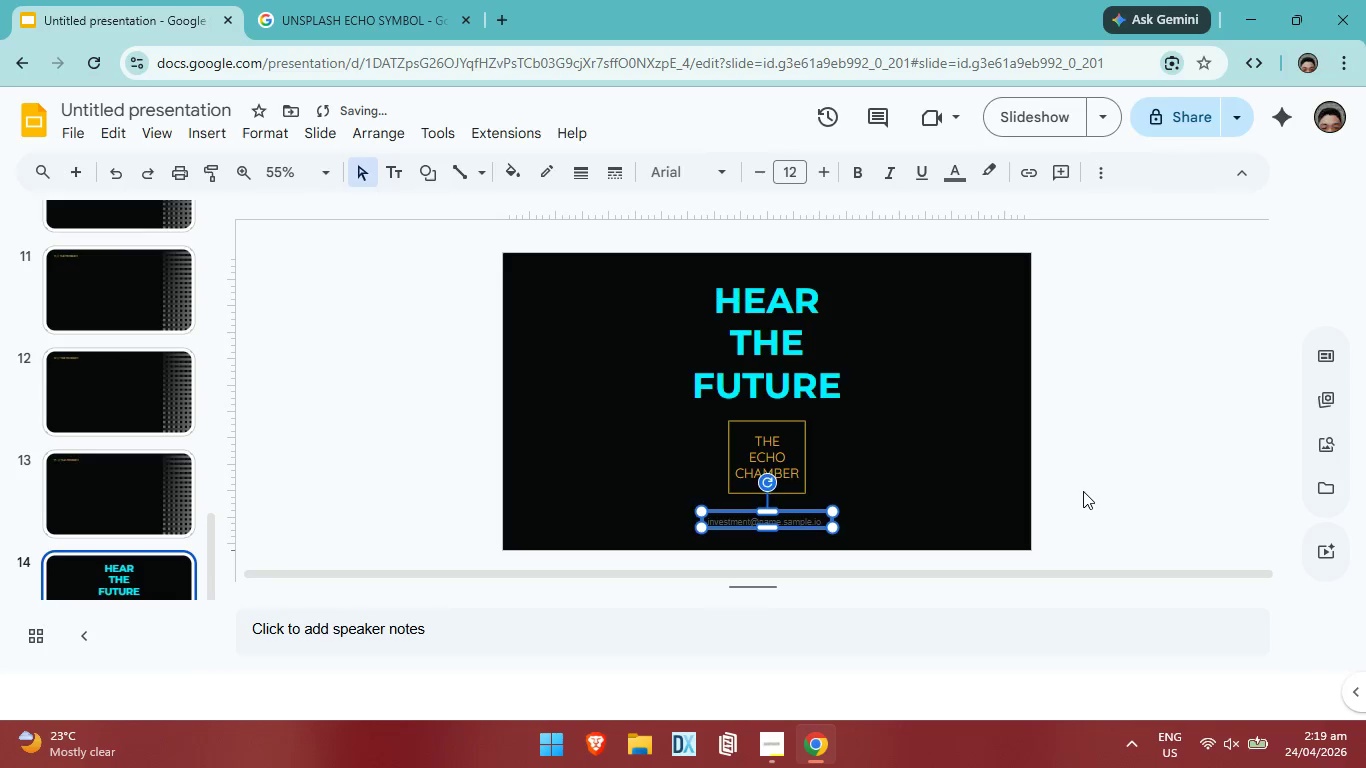 
hold_key(key=ArrowDown, duration=0.39)
 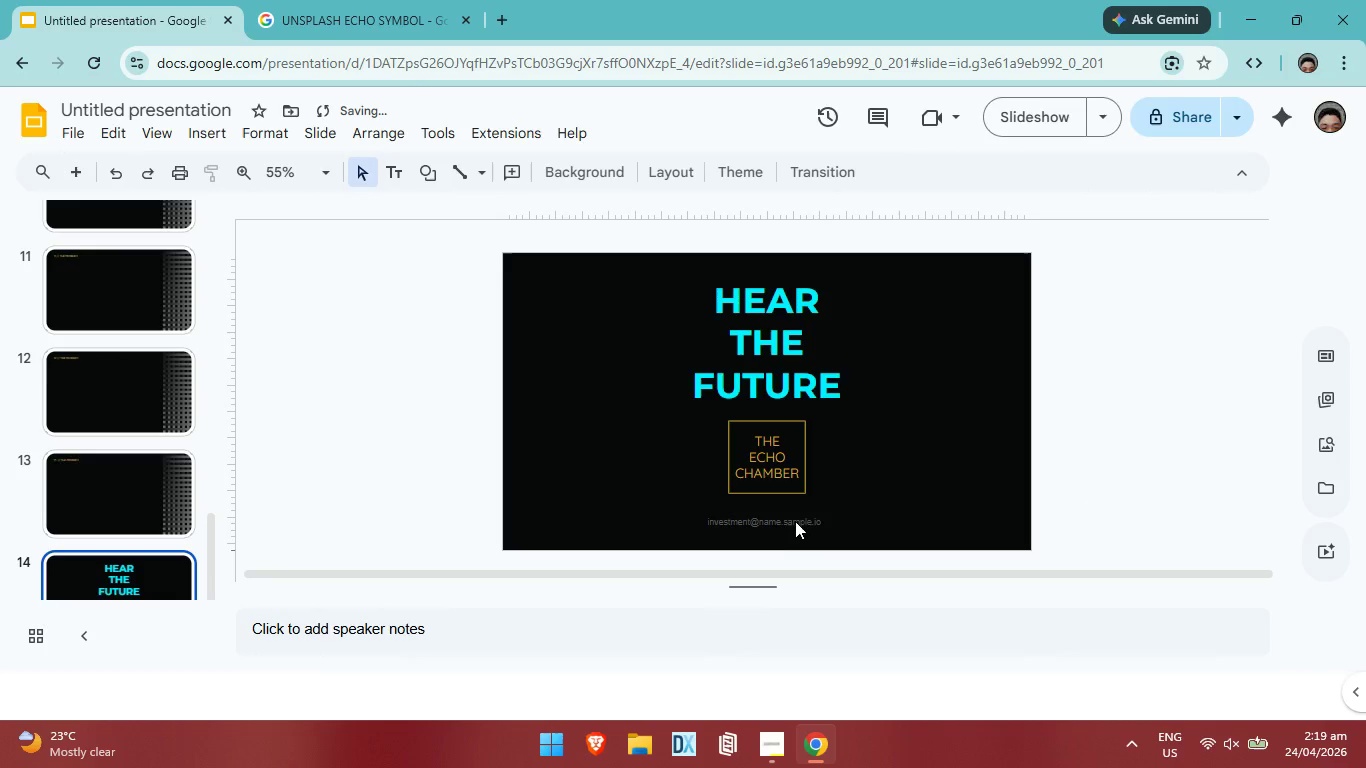 
left_click([795, 518])
 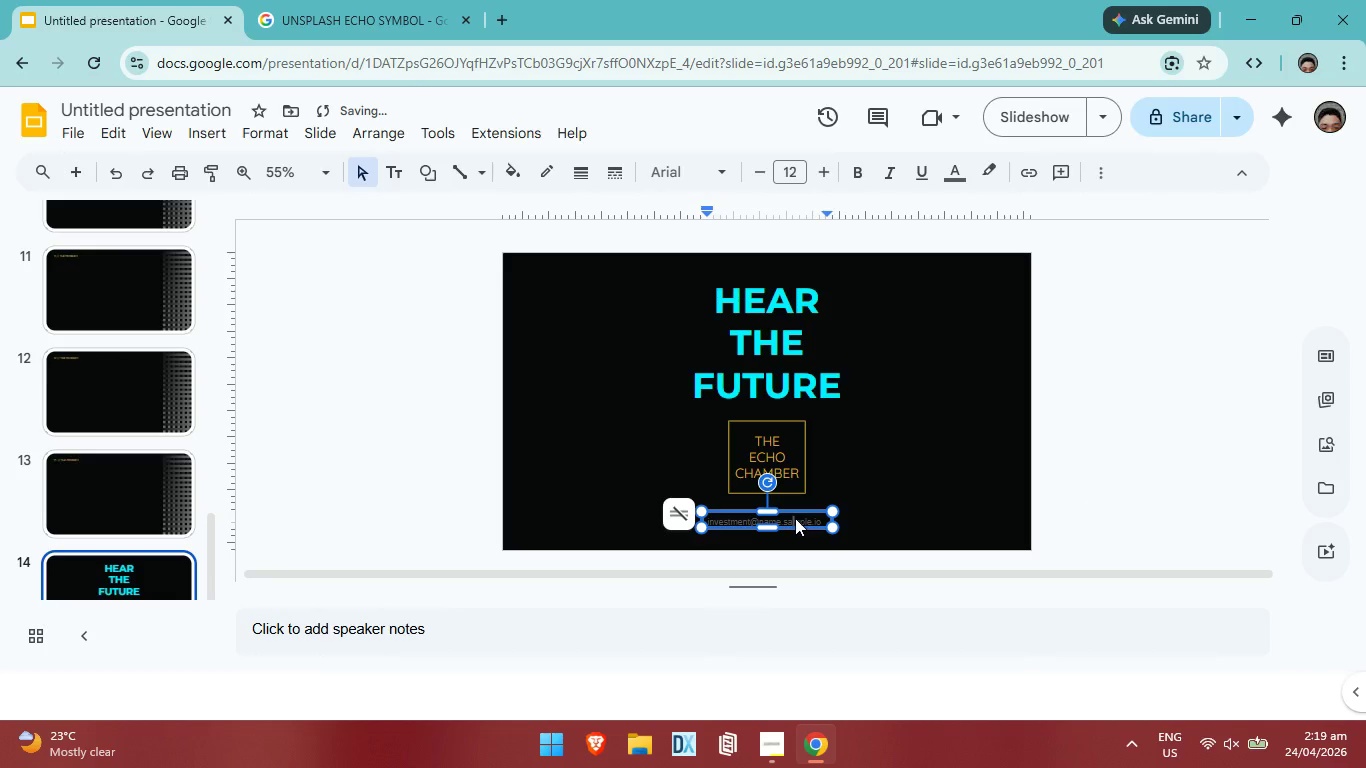 
key(ArrowUp)
 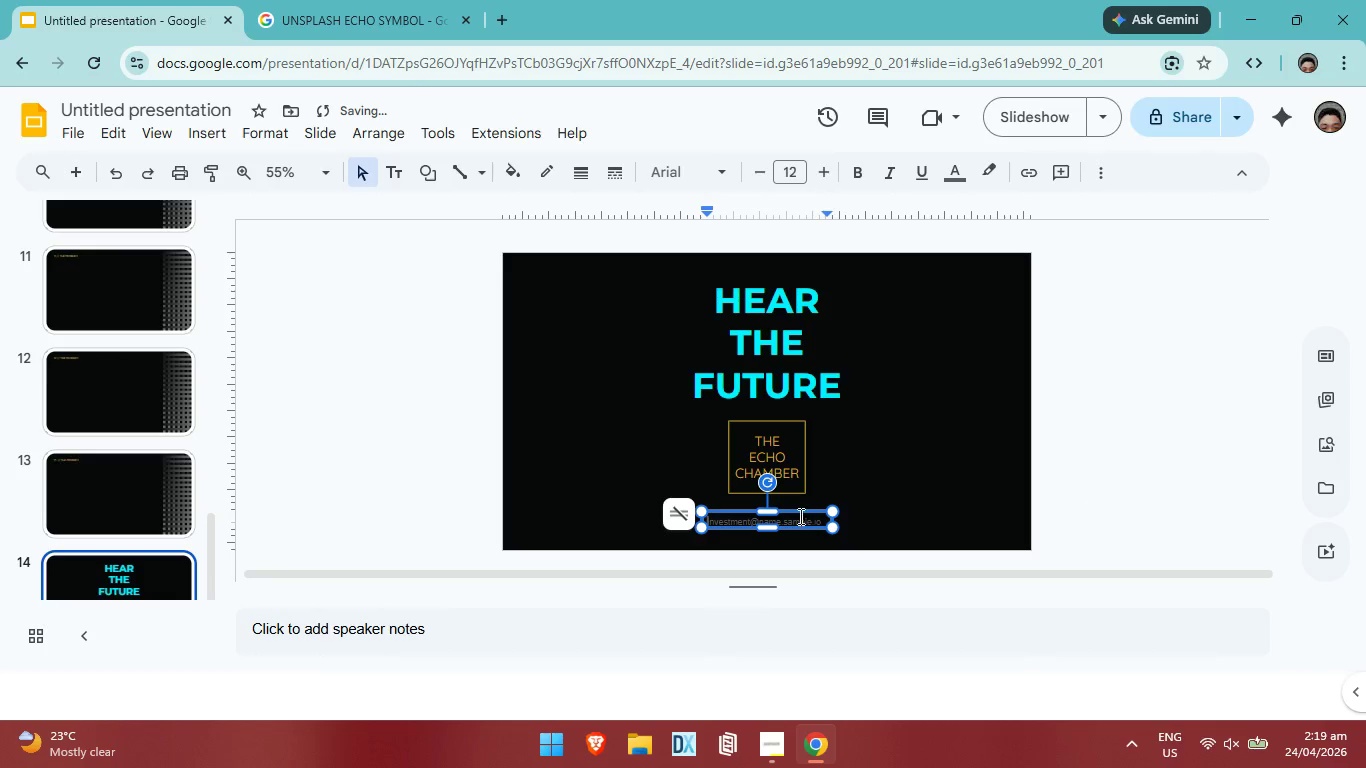 
key(ArrowUp)
 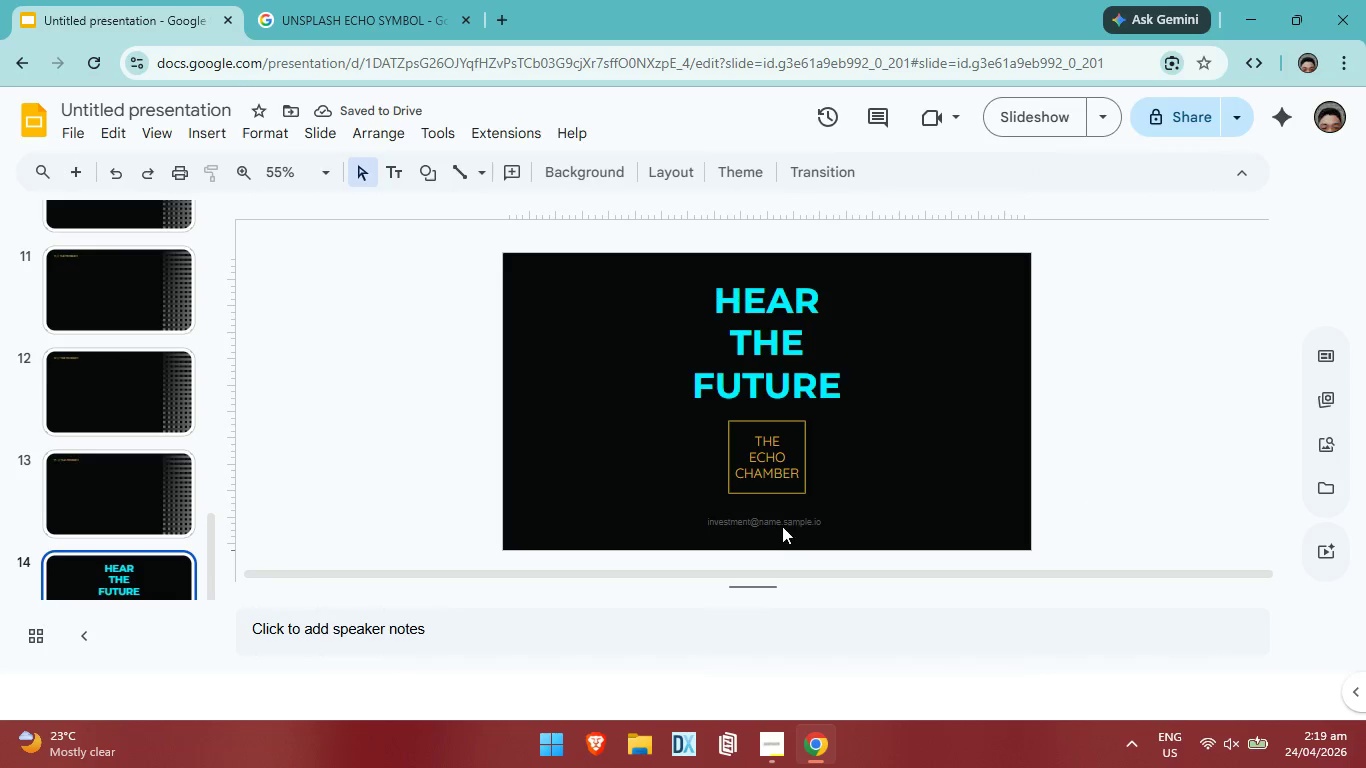 
double_click([776, 527])
 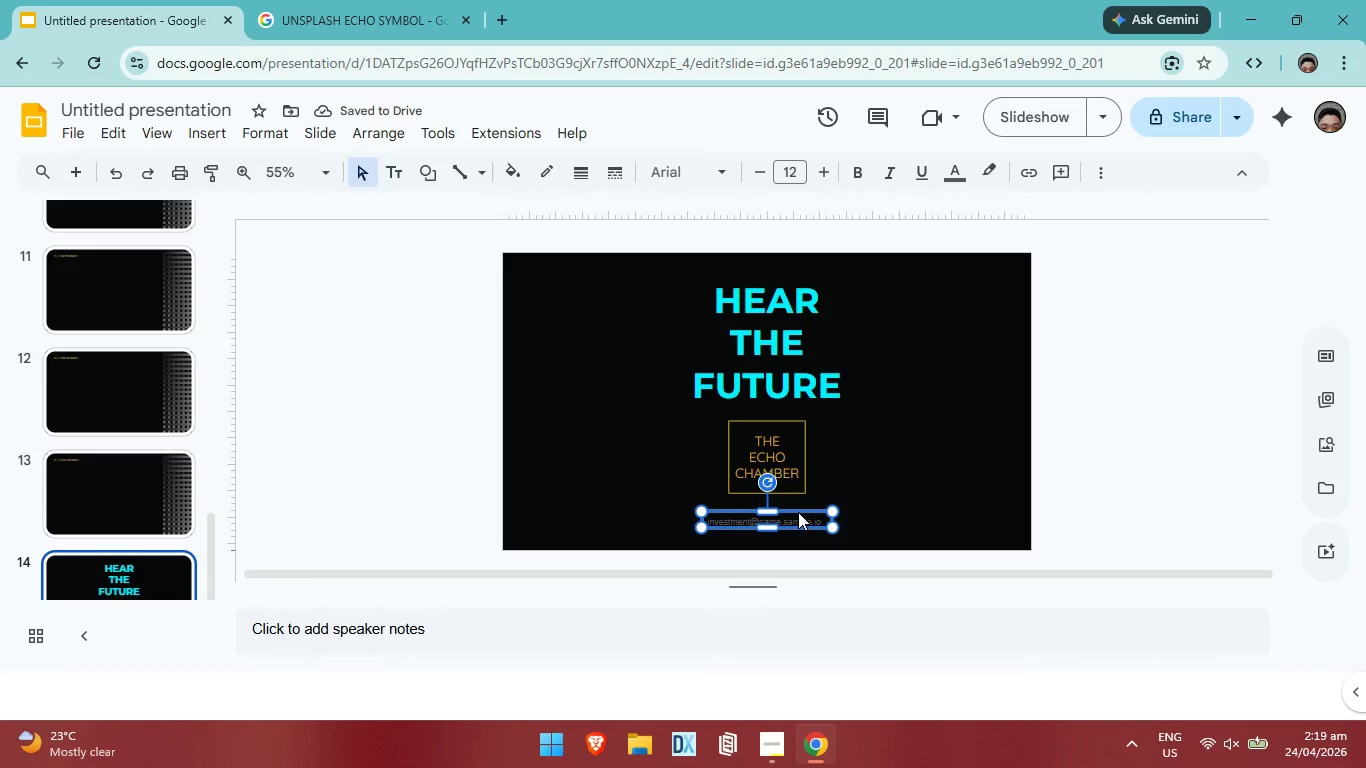 
hold_key(key=ArrowRight, duration=0.61)
 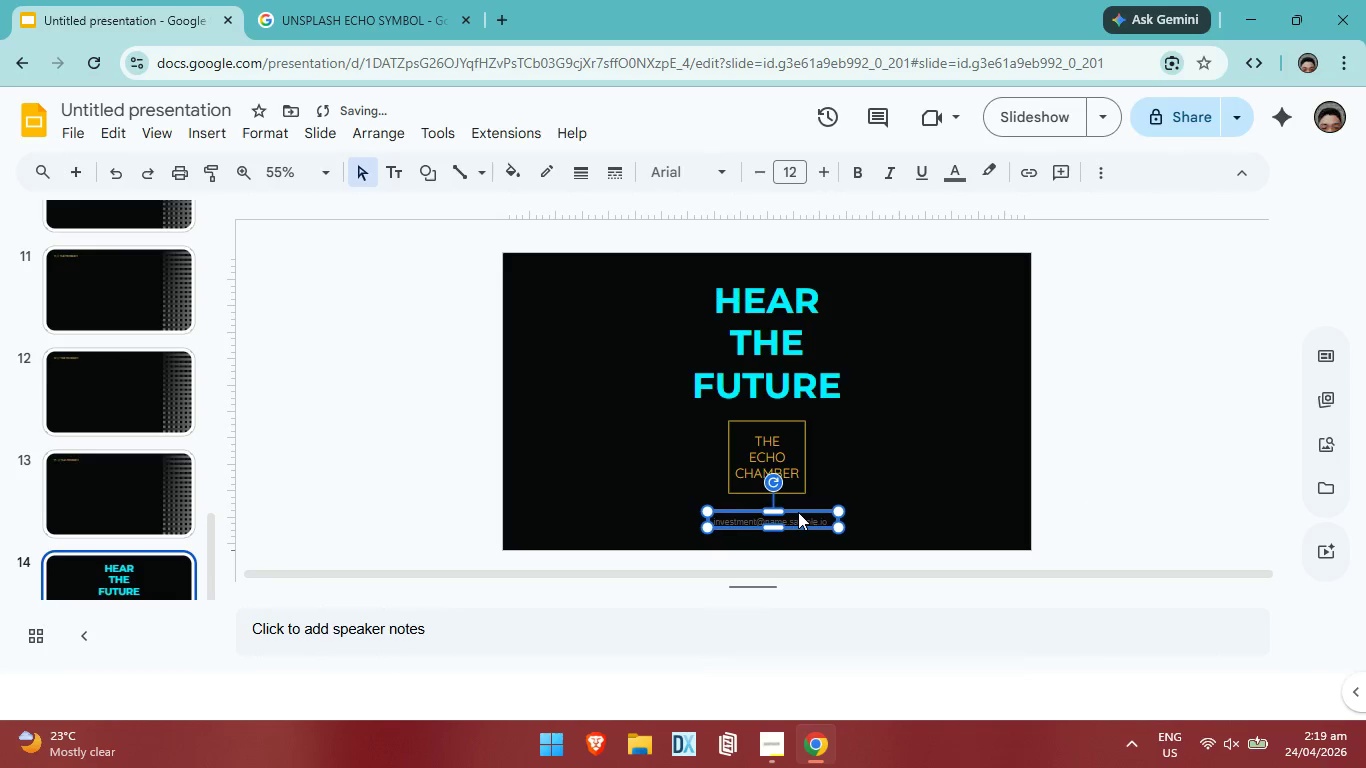 
key(ArrowRight)
 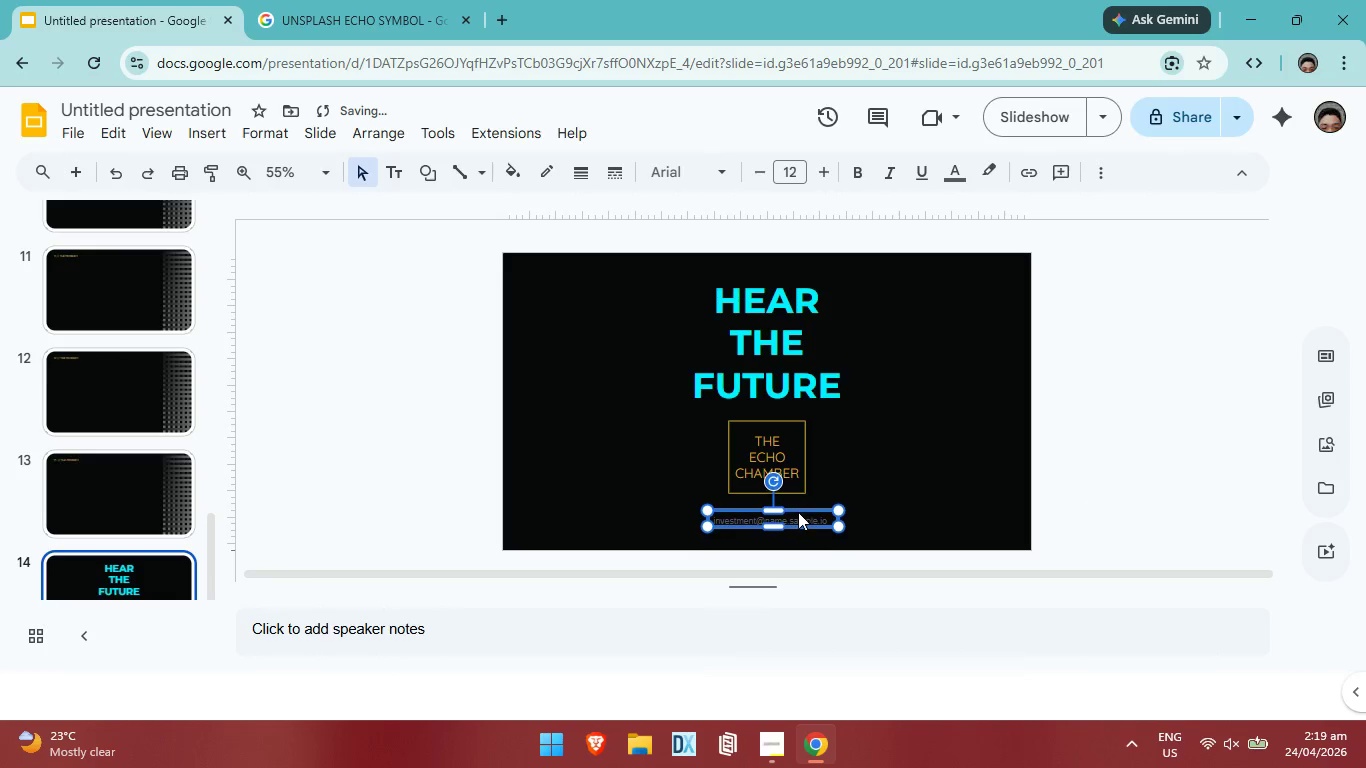 
key(ArrowUp)
 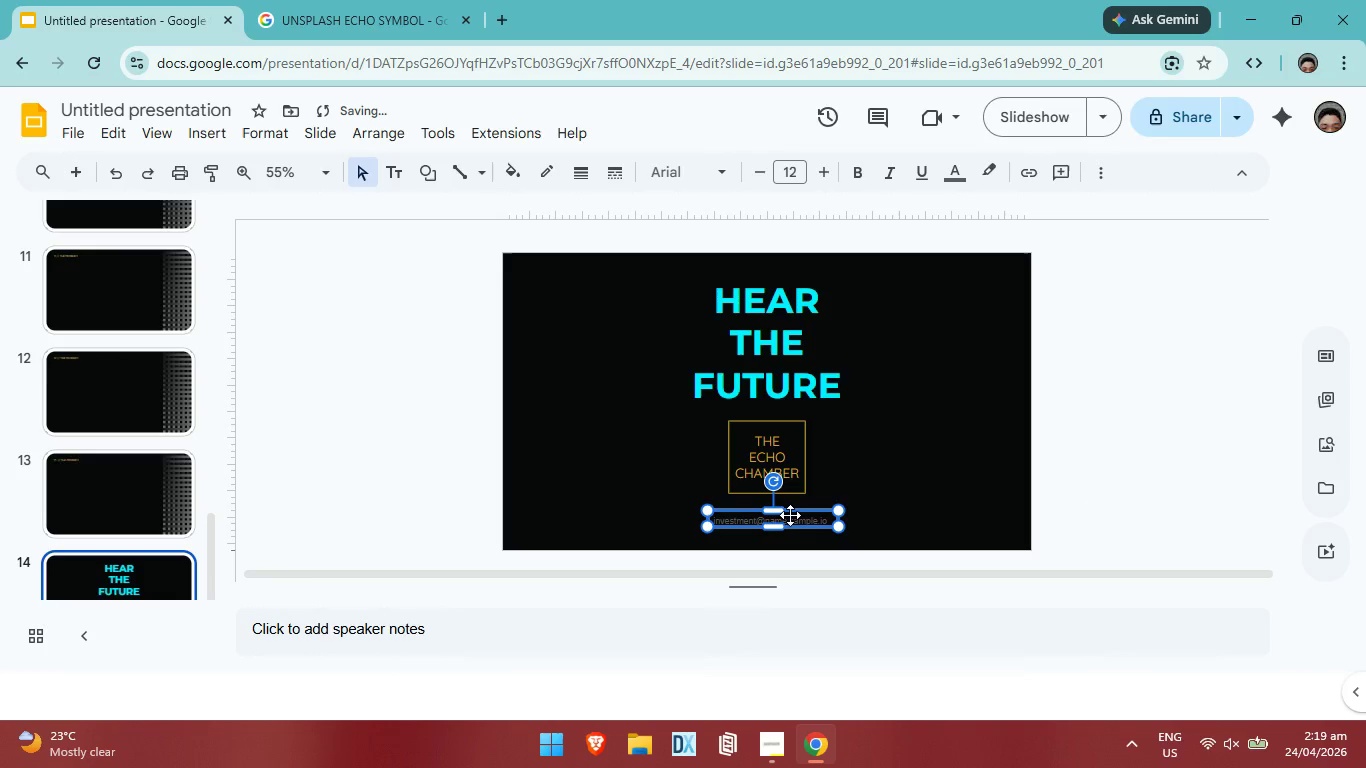 
left_click_drag(start_coordinate=[790, 515], to_coordinate=[784, 519])
 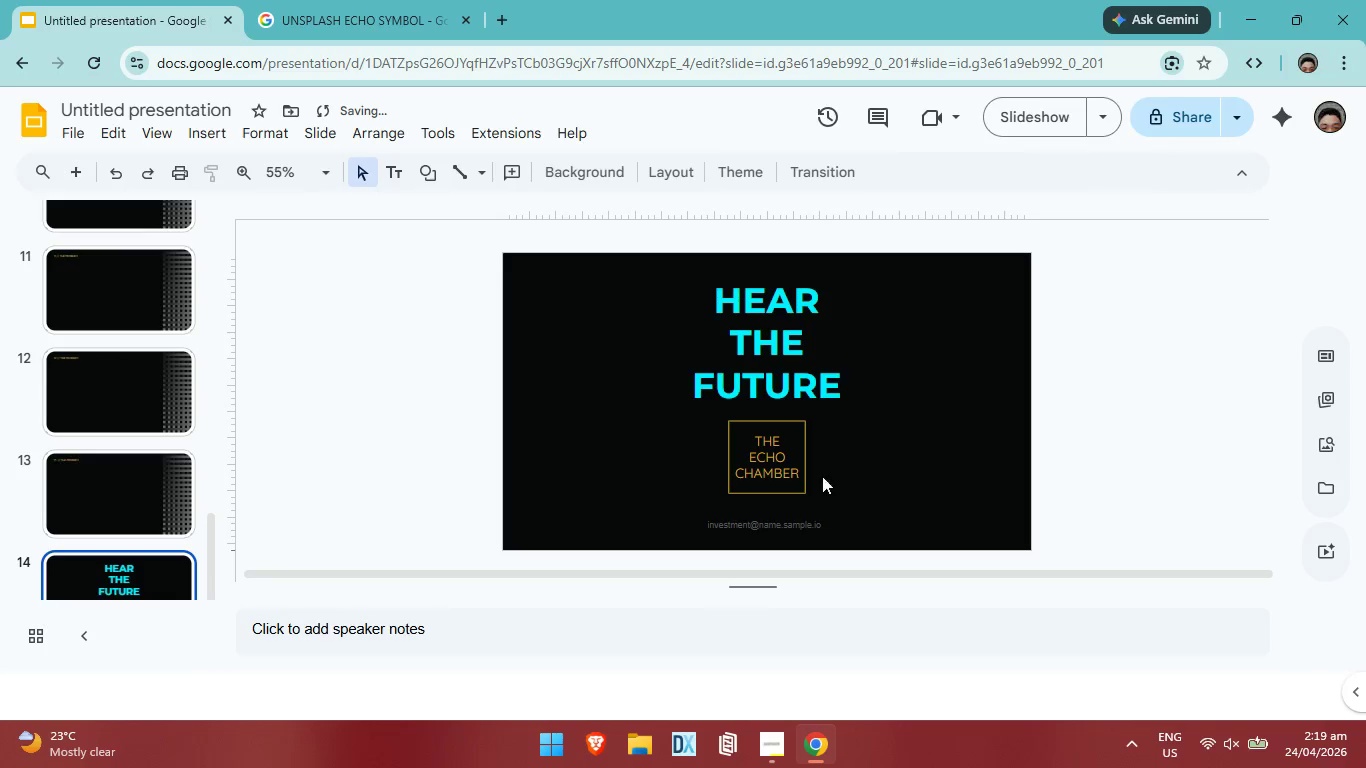 
scroll: coordinate [964, 478], scroll_direction: none, amount: 0.0
 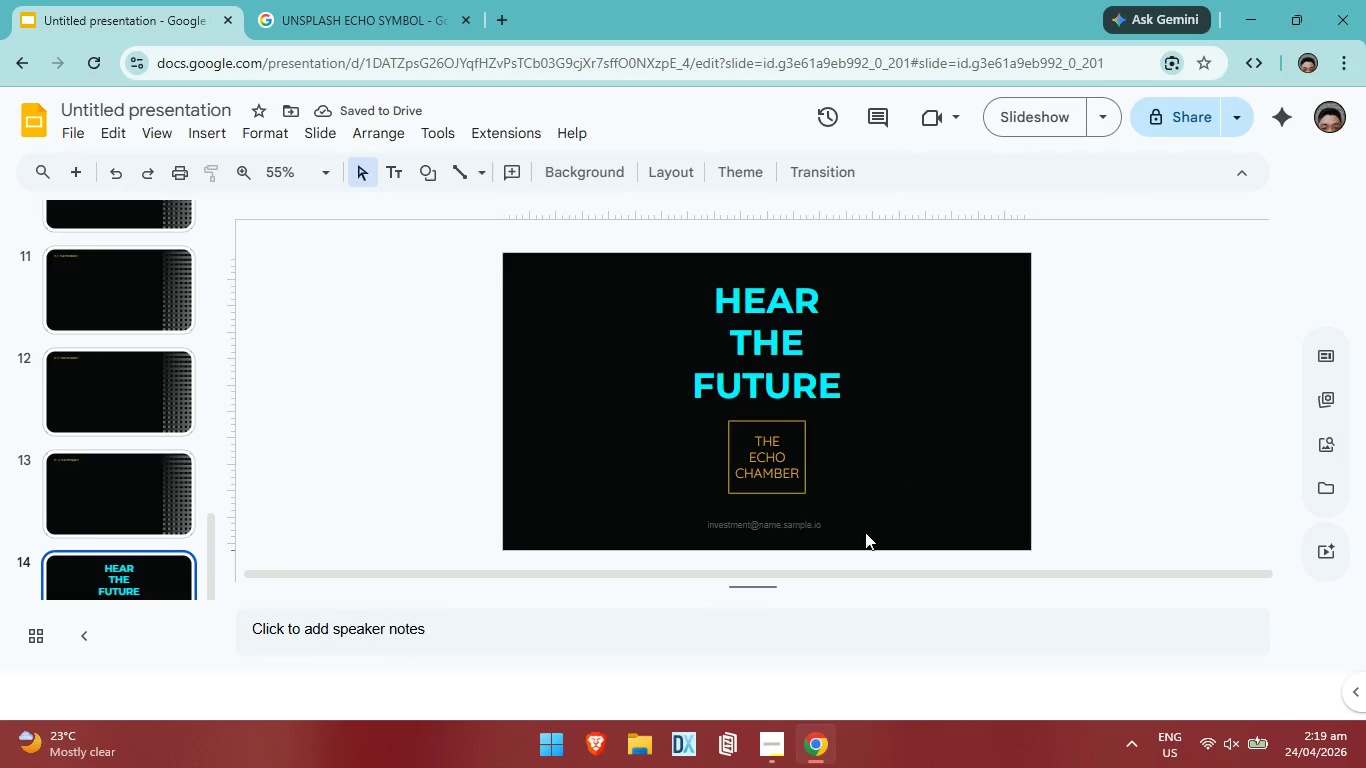 
left_click([824, 527])
 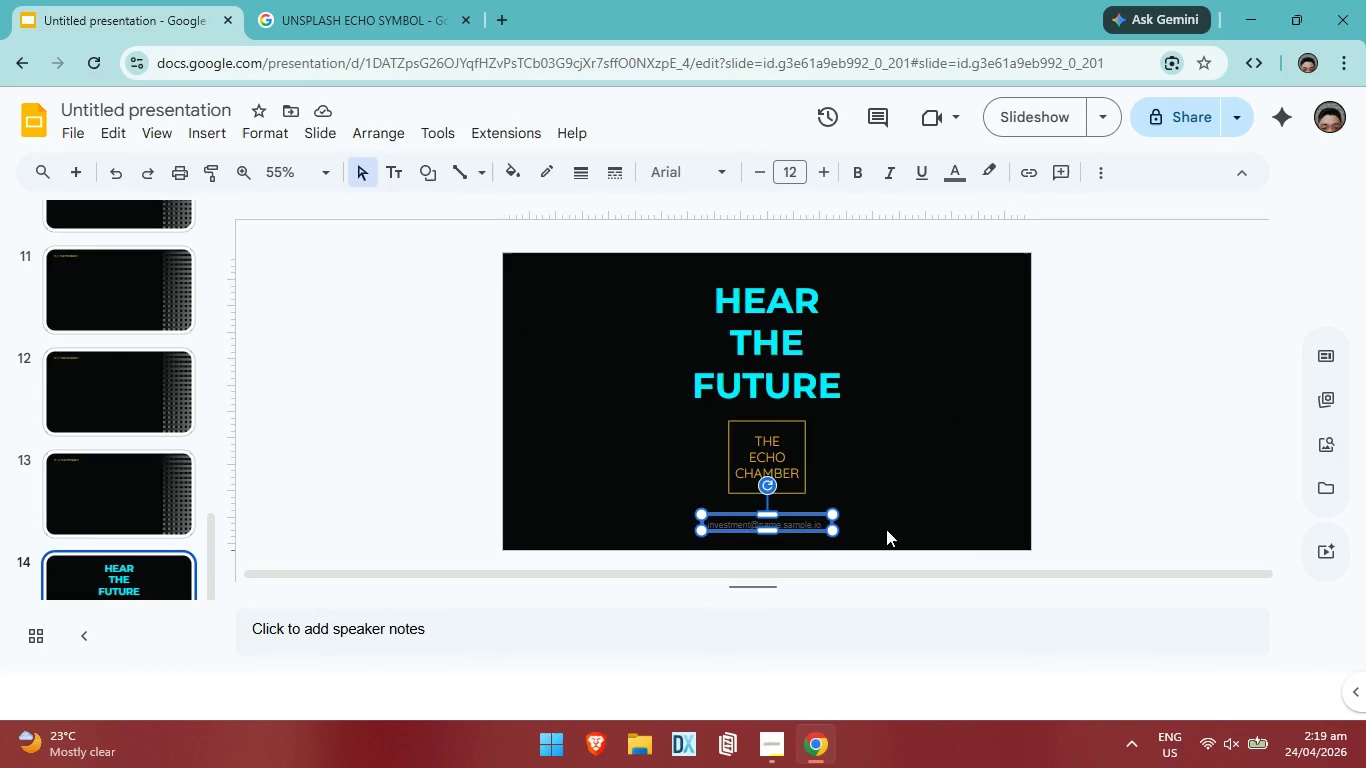 
key(ArrowRight)
 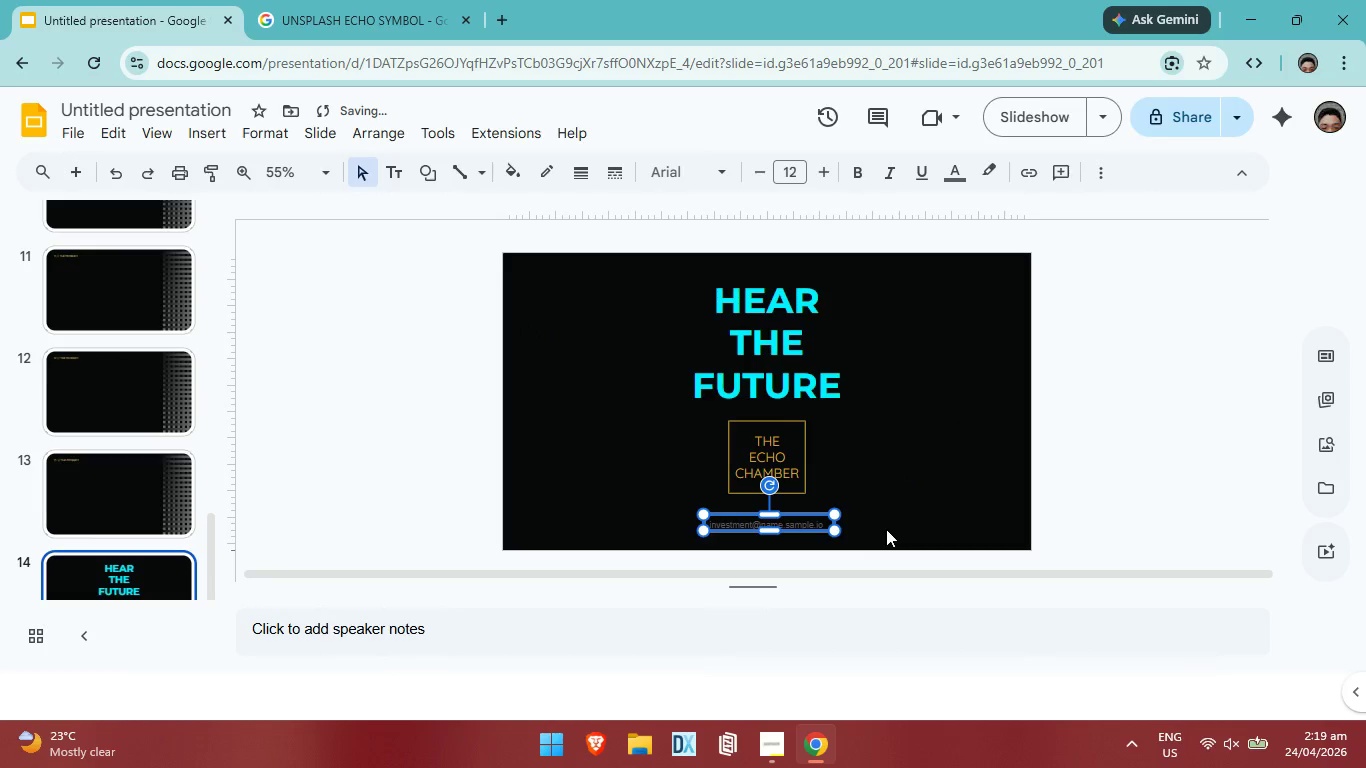 
key(ArrowRight)
 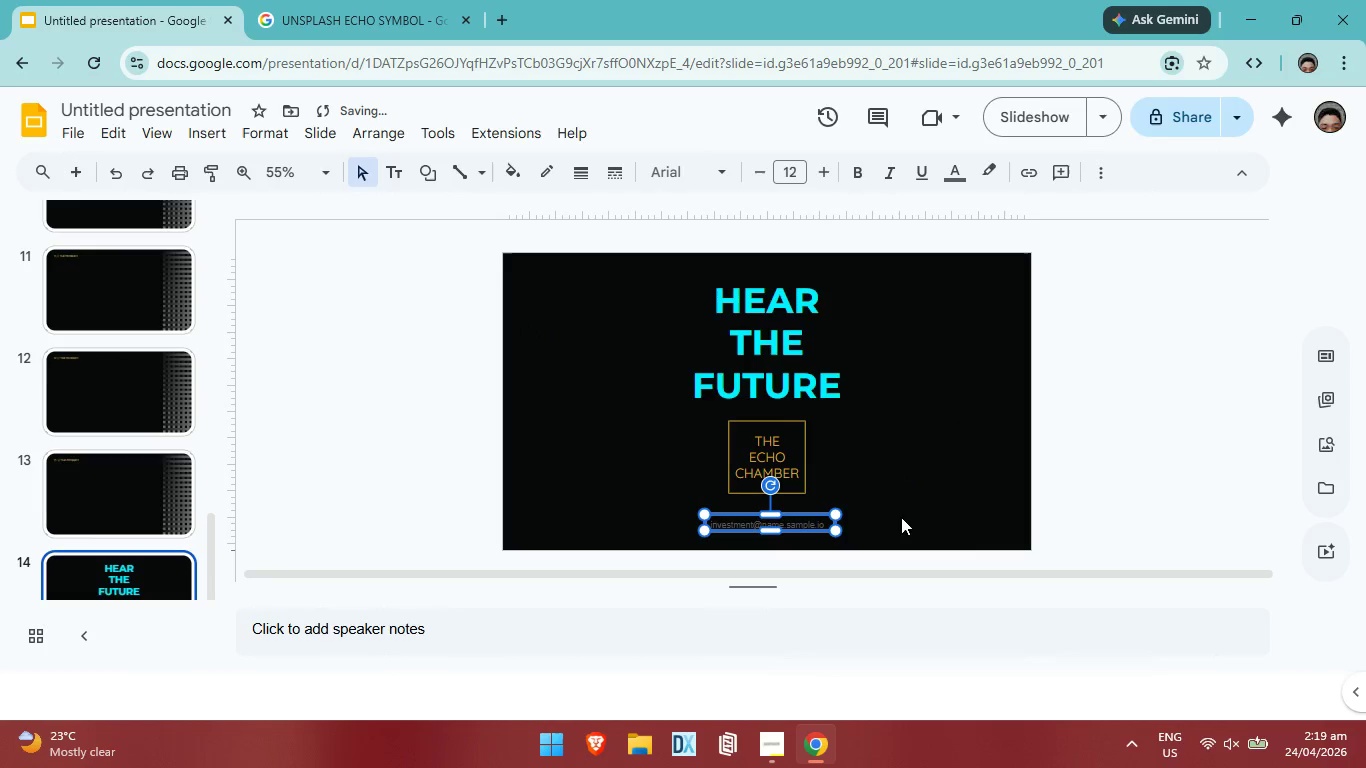 
key(ArrowRight)
 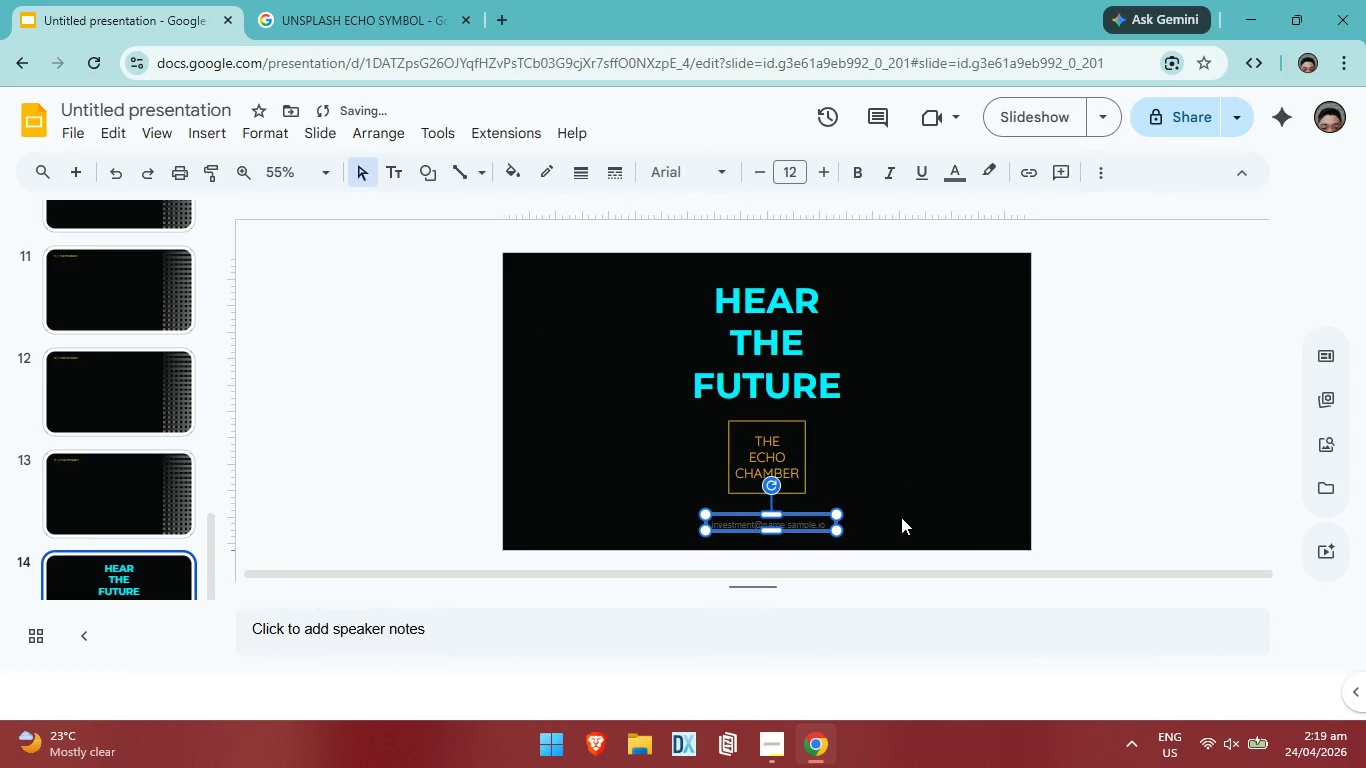 
key(ArrowRight)
 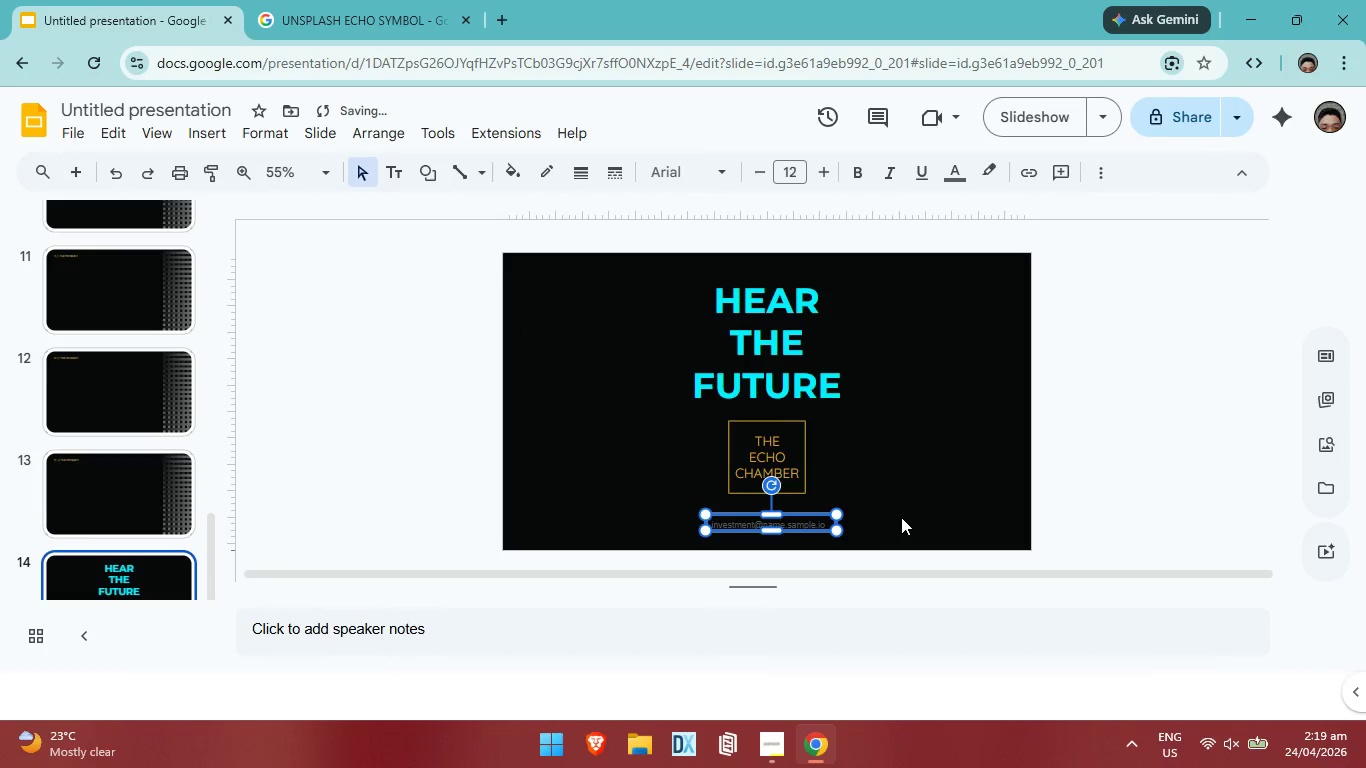 
key(ArrowRight)
 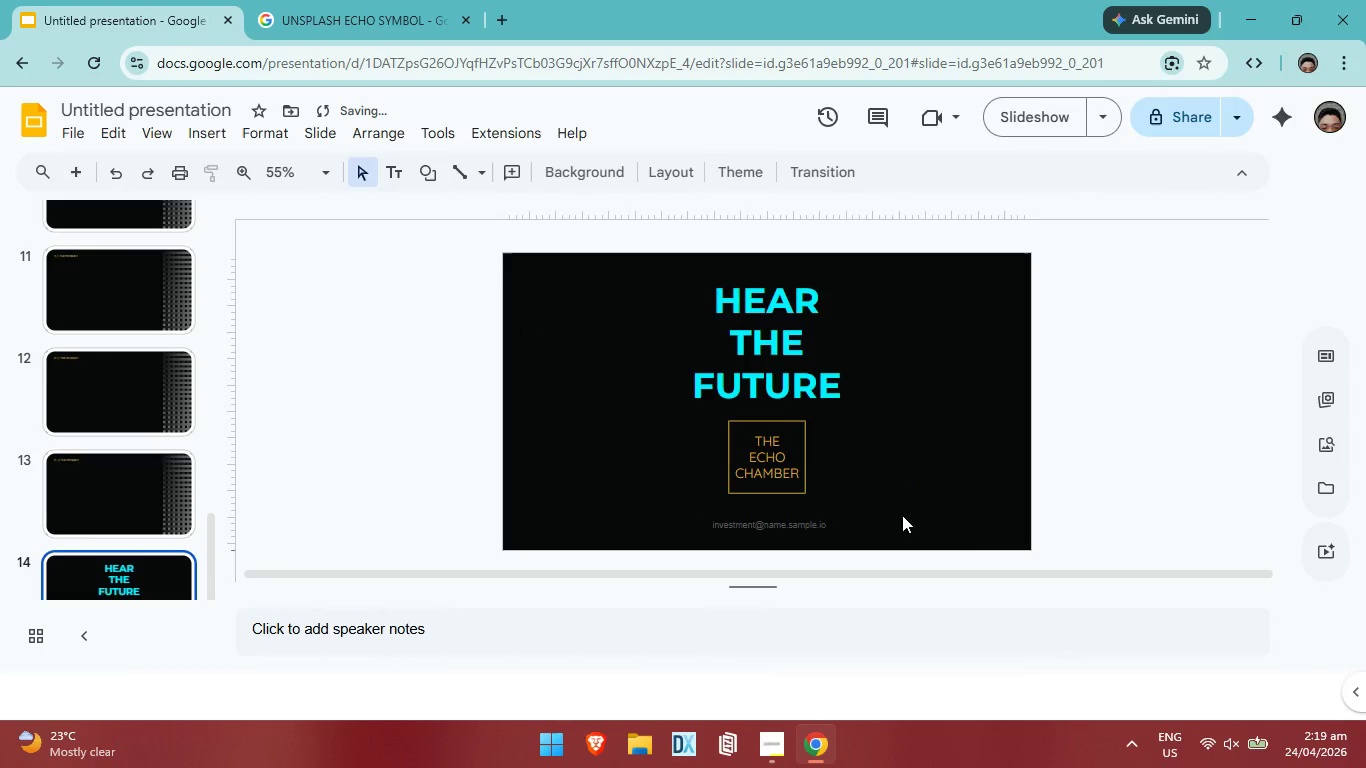 
left_click([902, 515])
 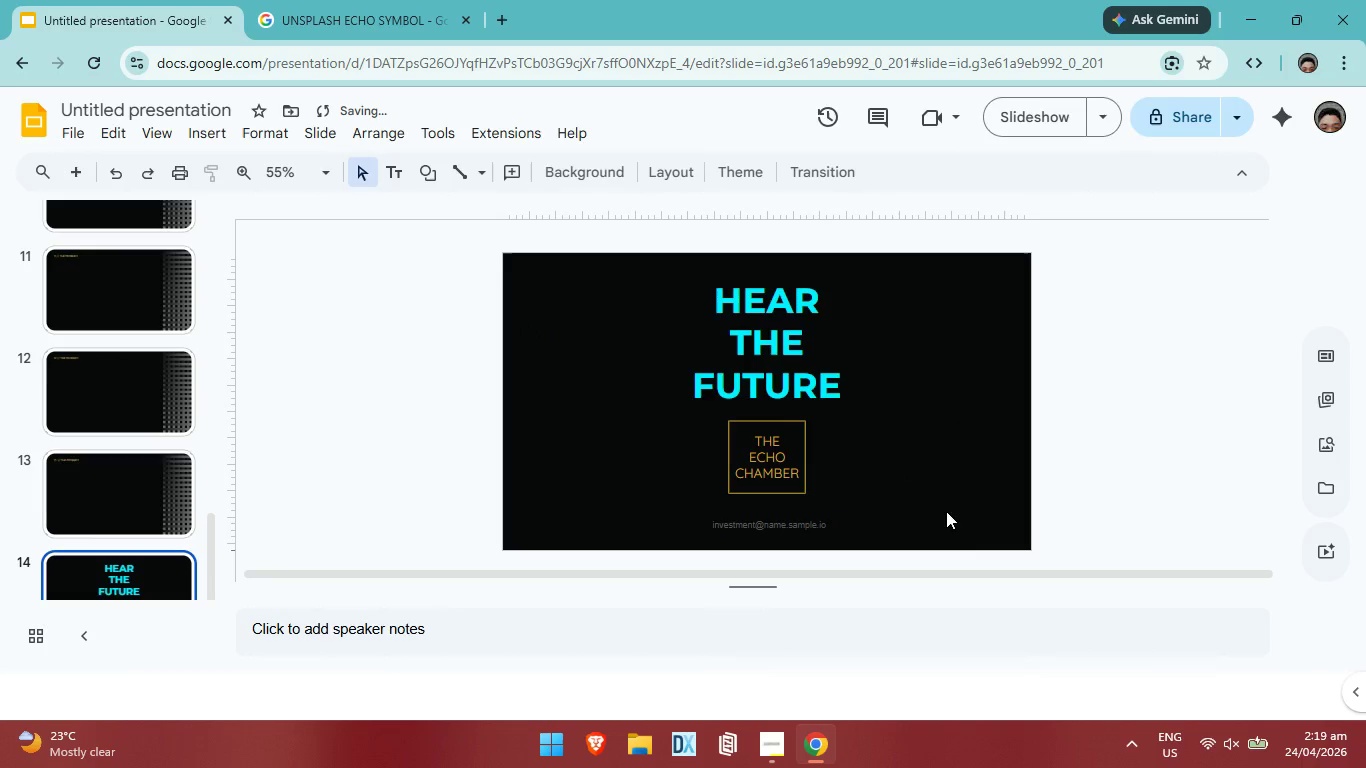 
left_click_drag(start_coordinate=[946, 511], to_coordinate=[644, 307])
 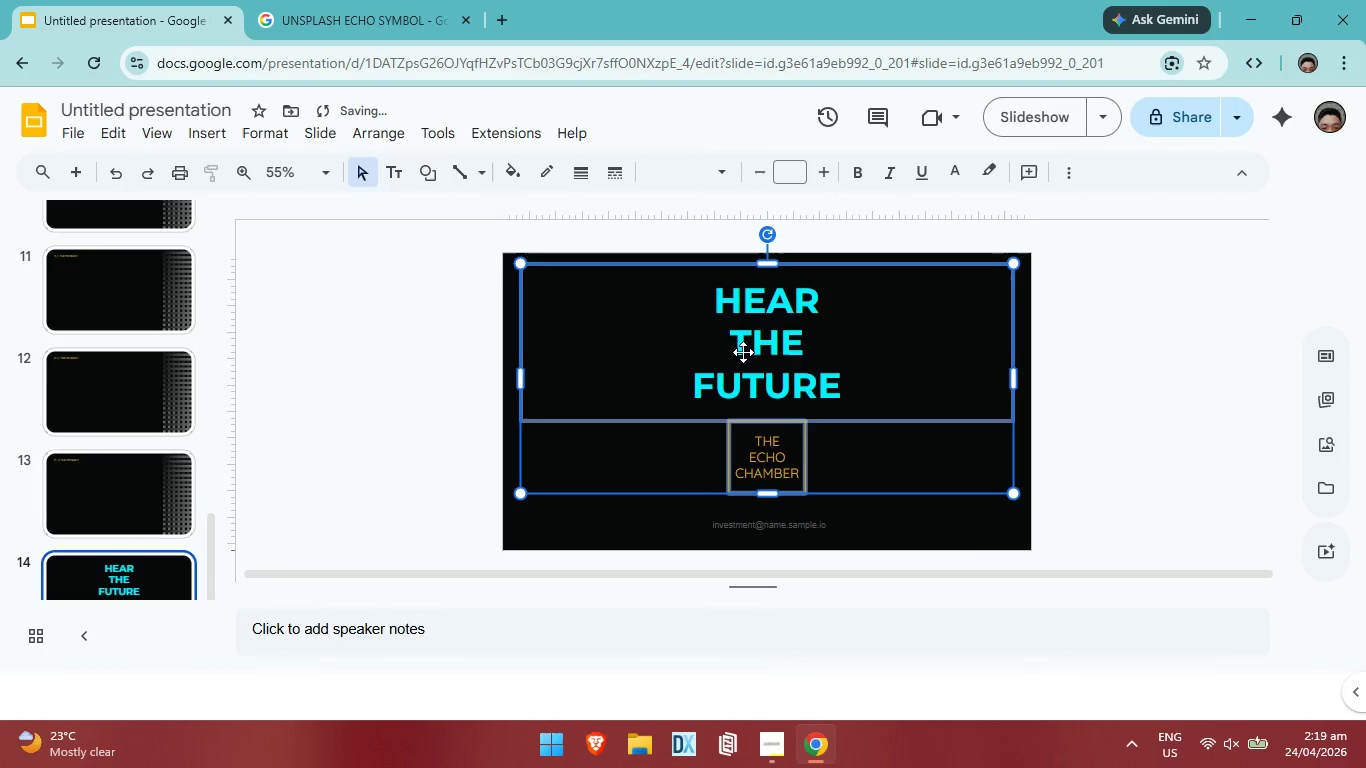 
key(ArrowLeft)
 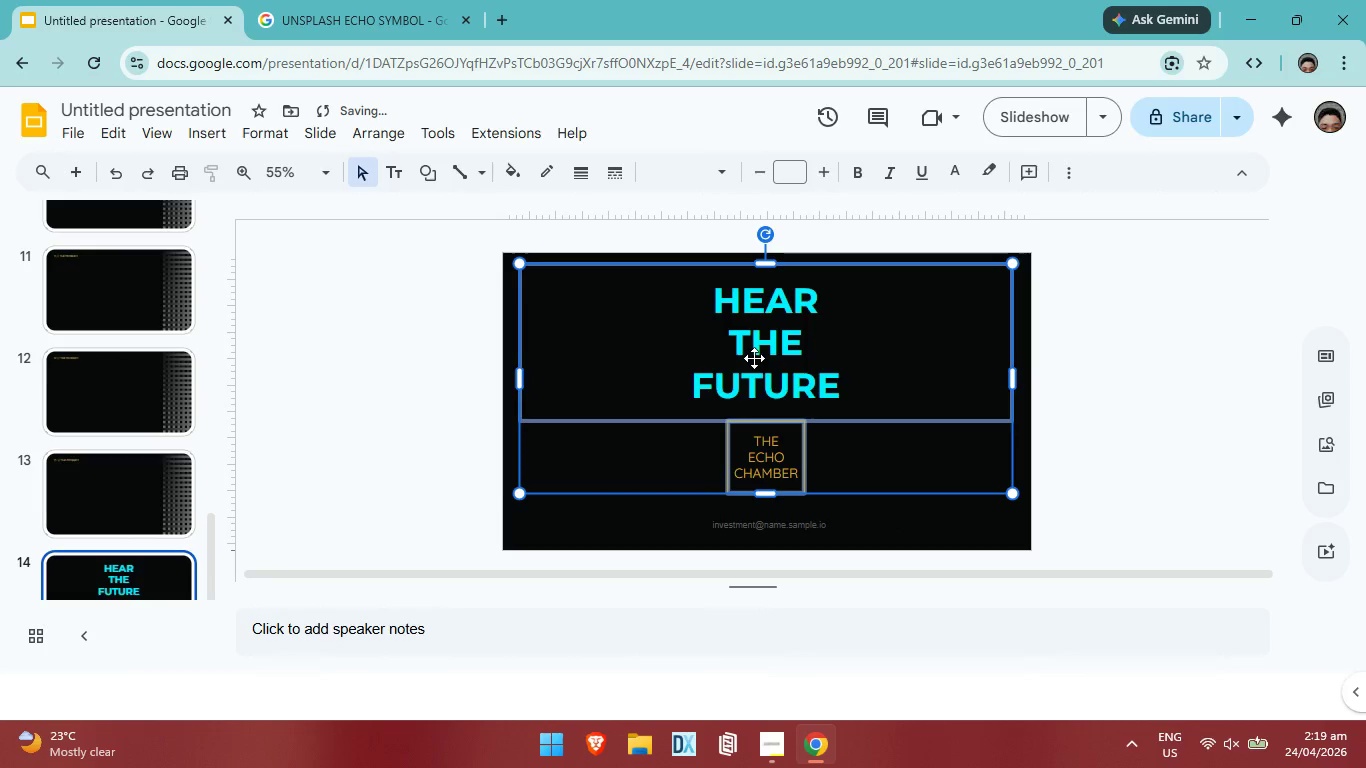 
key(ArrowLeft)
 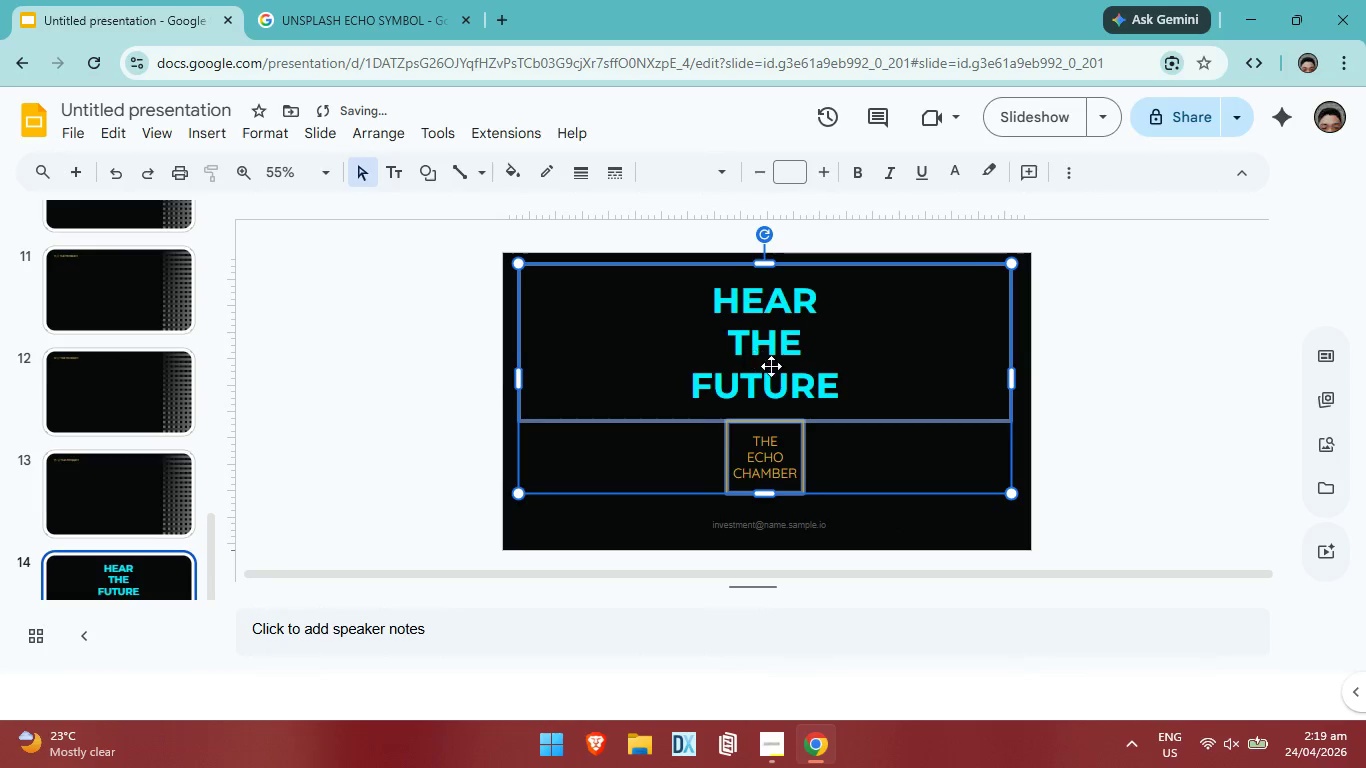 
key(ArrowRight)
 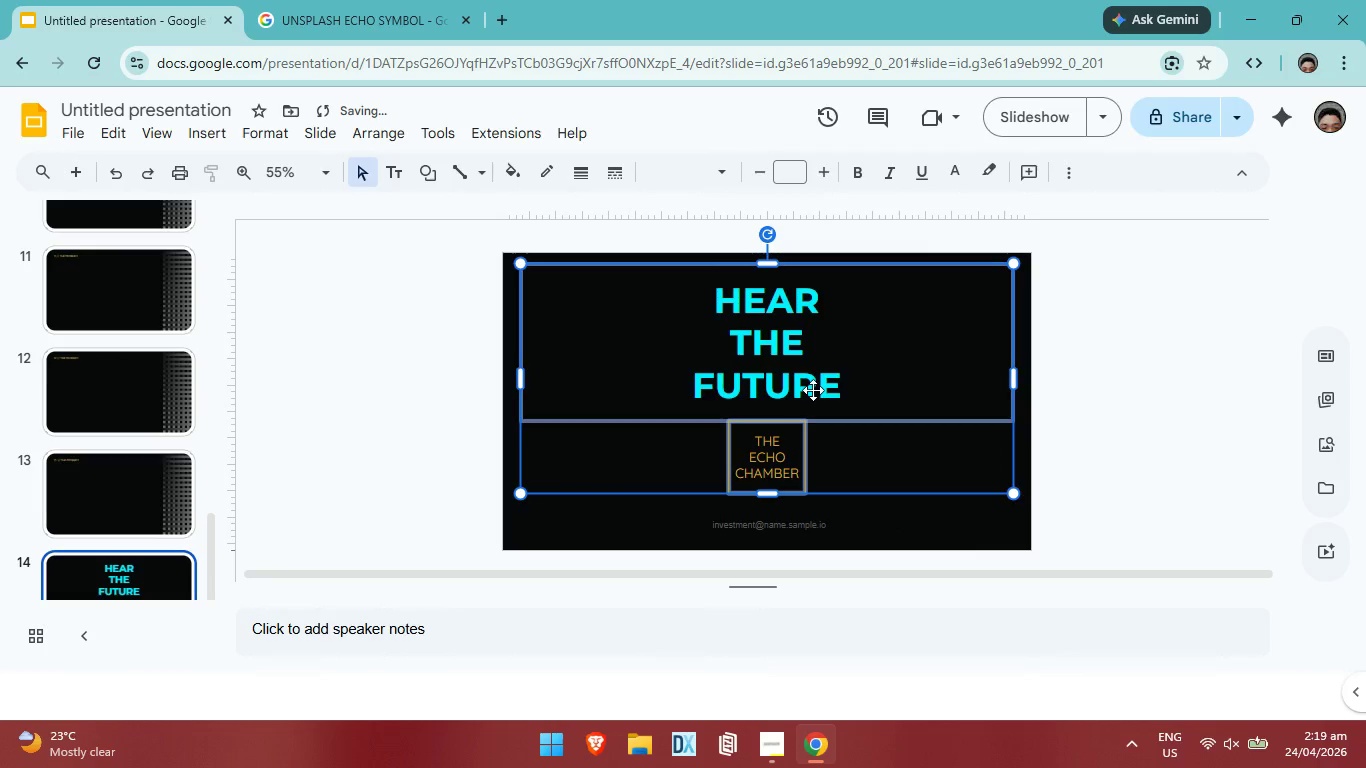 
key(ArrowRight)
 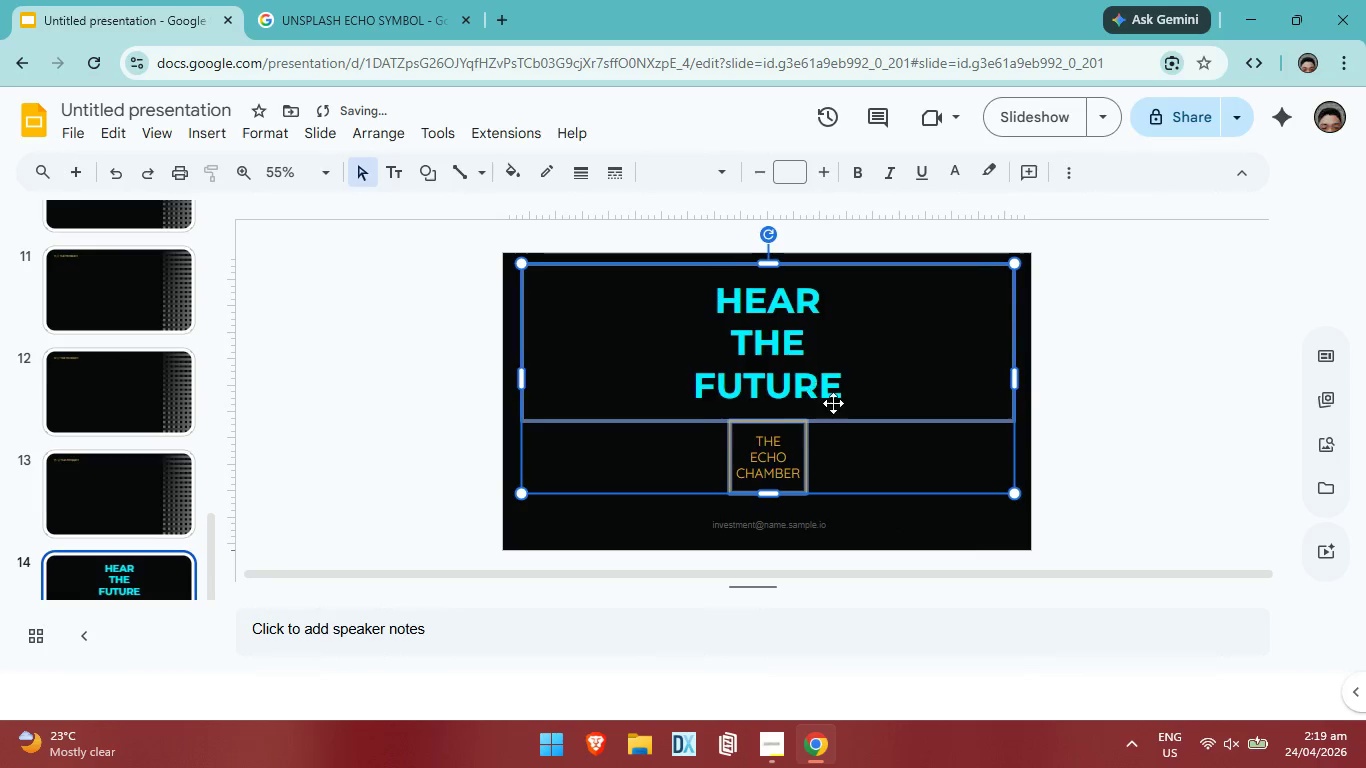 
key(ArrowRight)
 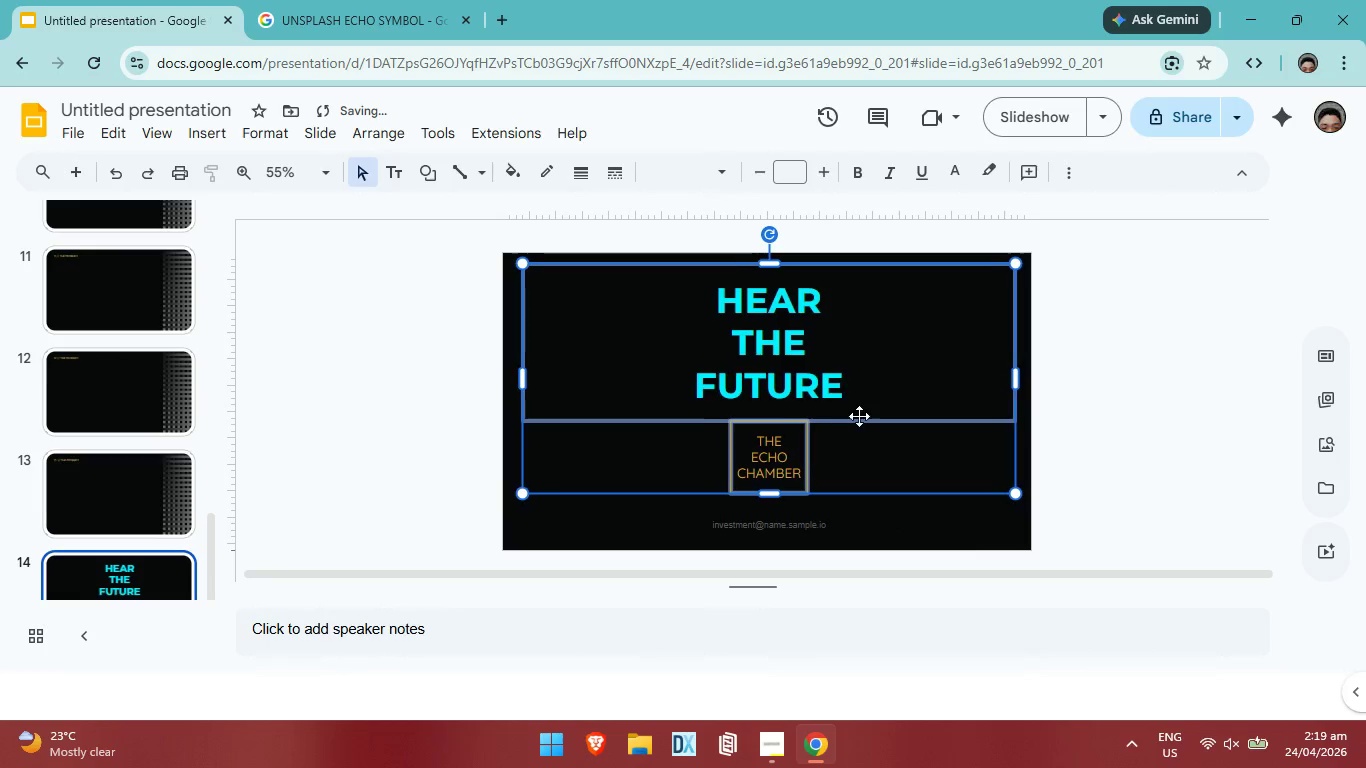 
key(ArrowRight)
 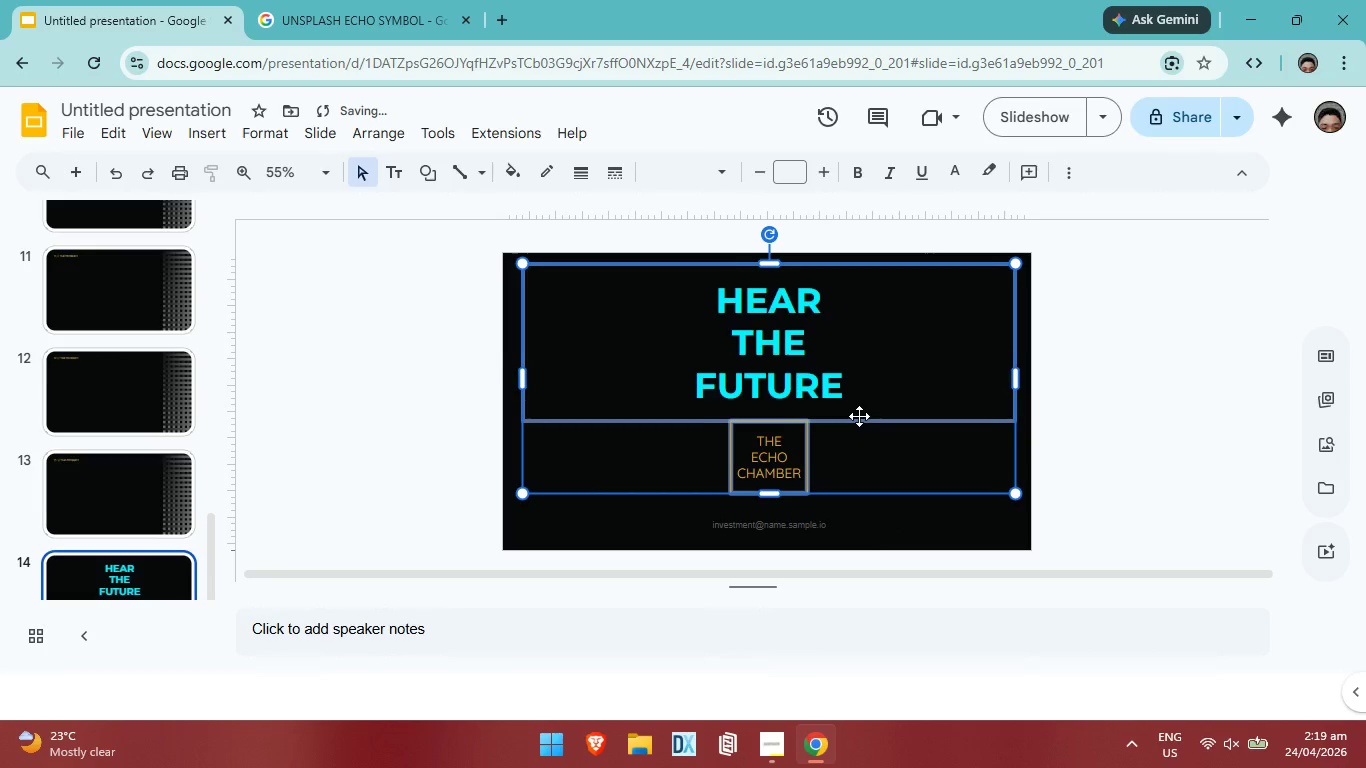 
key(ArrowRight)
 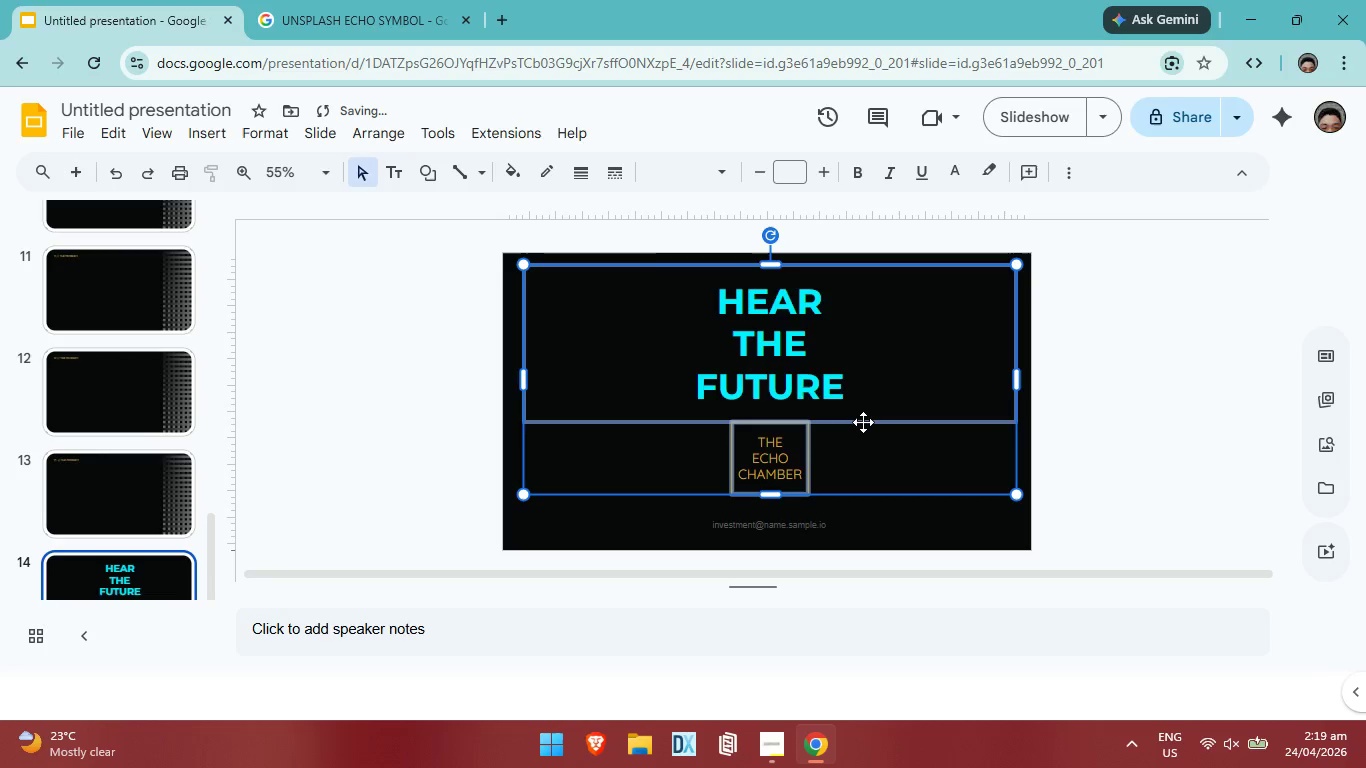 
key(ArrowDown)
 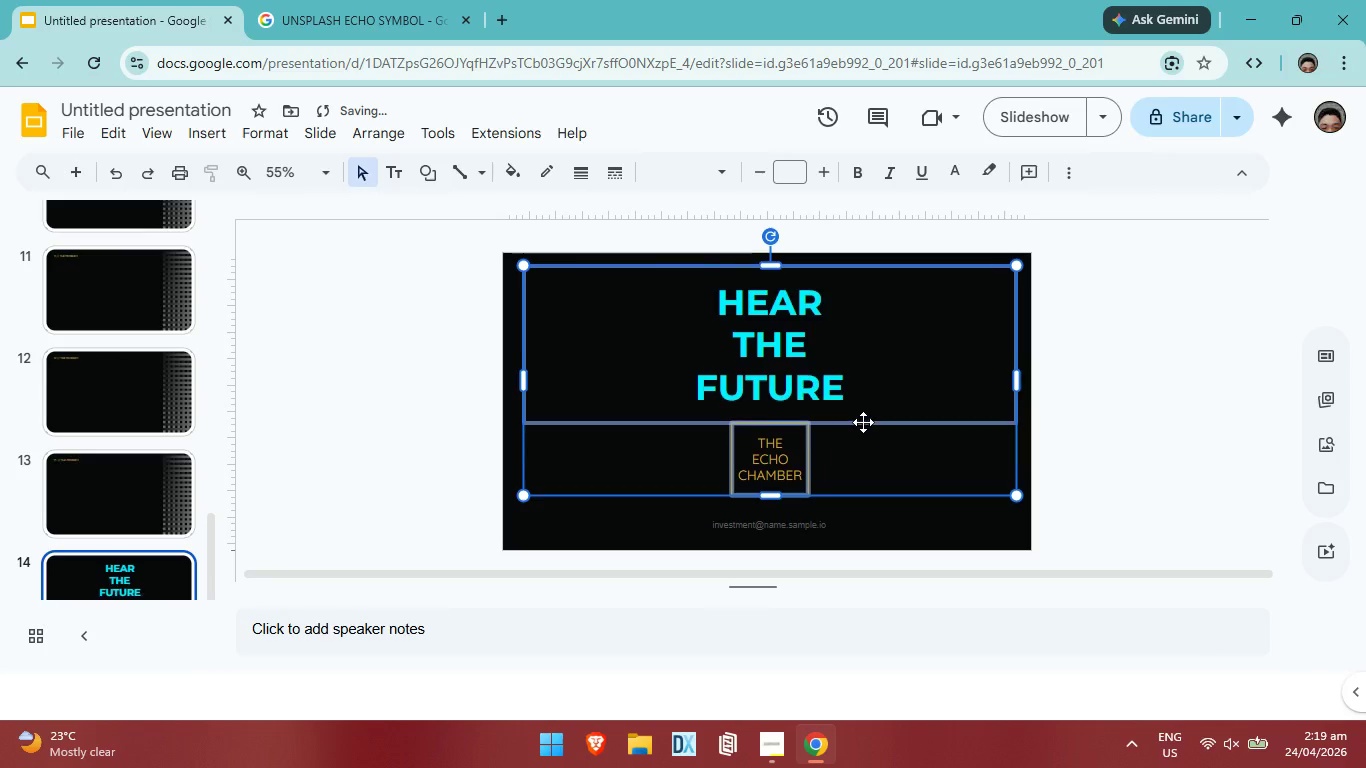 
key(ArrowDown)
 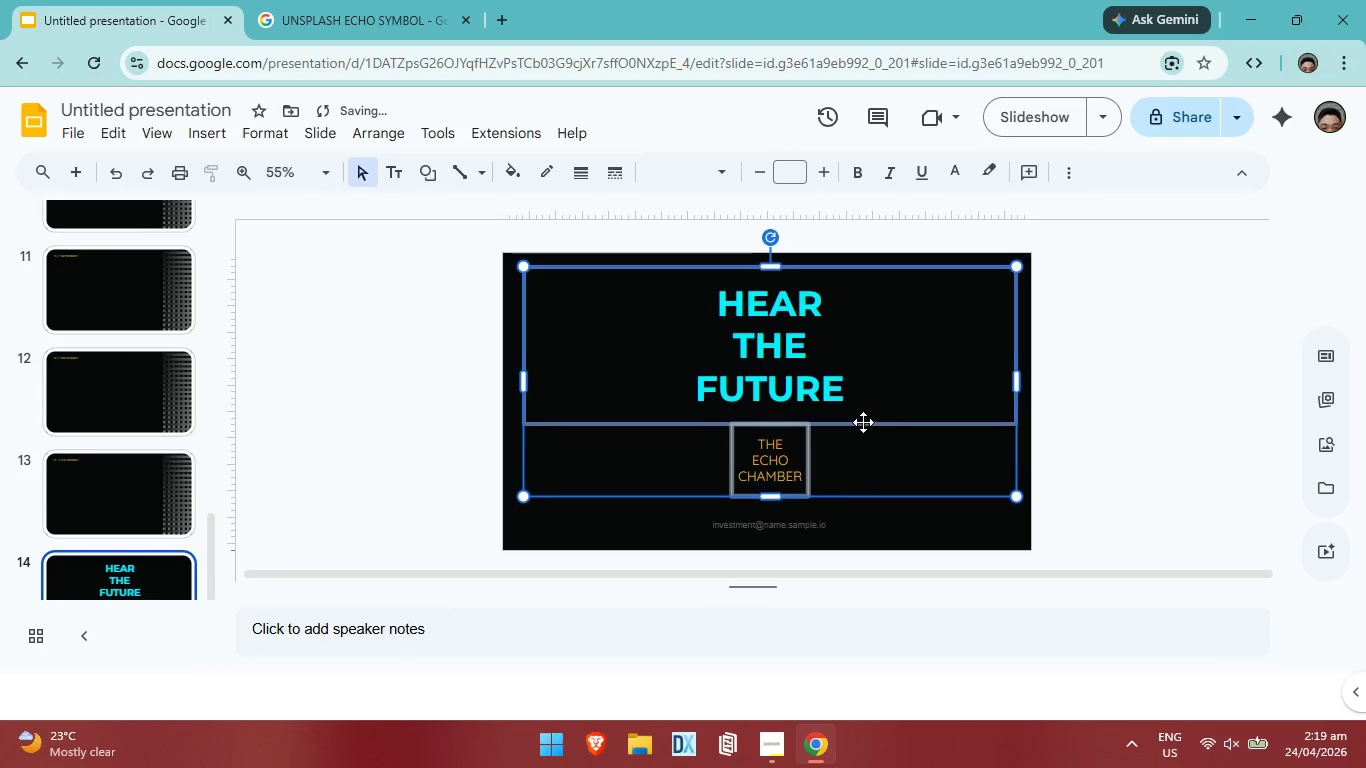 
key(ArrowDown)
 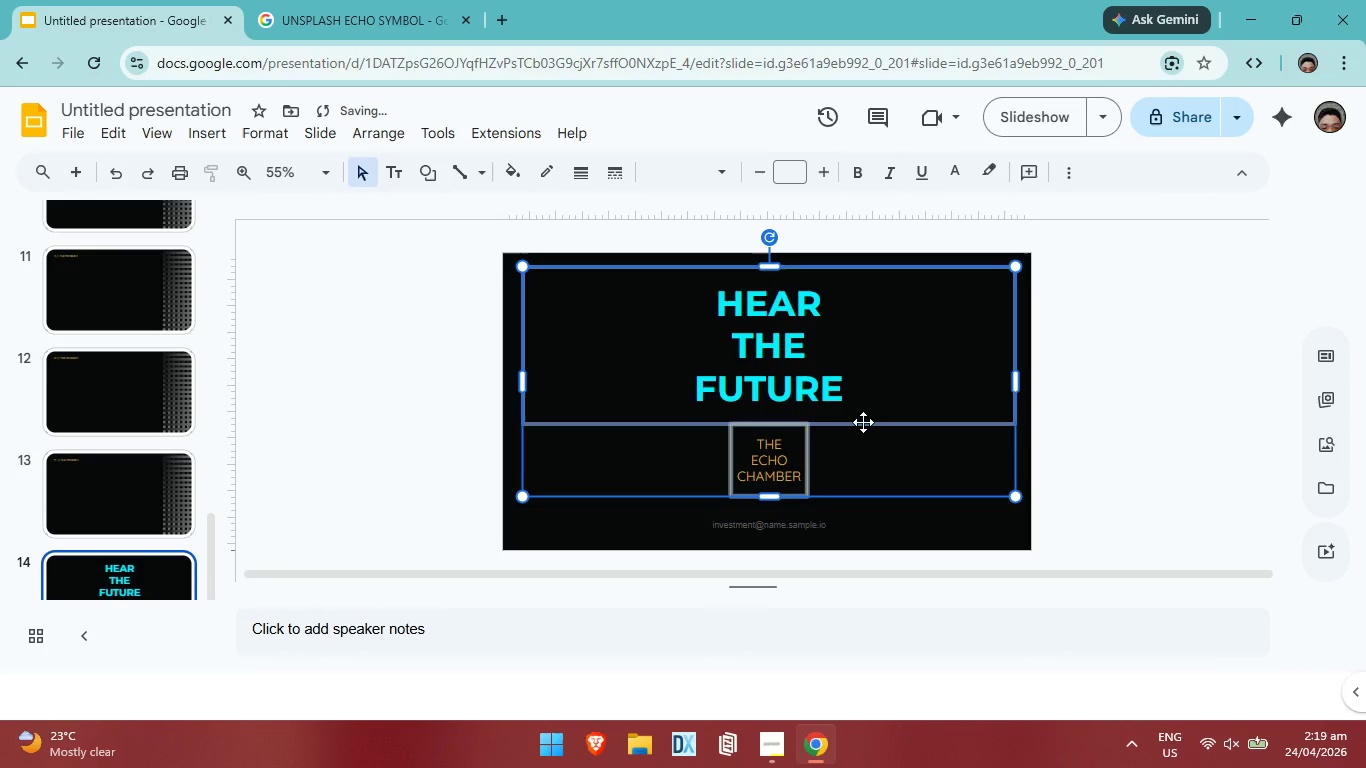 
key(ArrowLeft)
 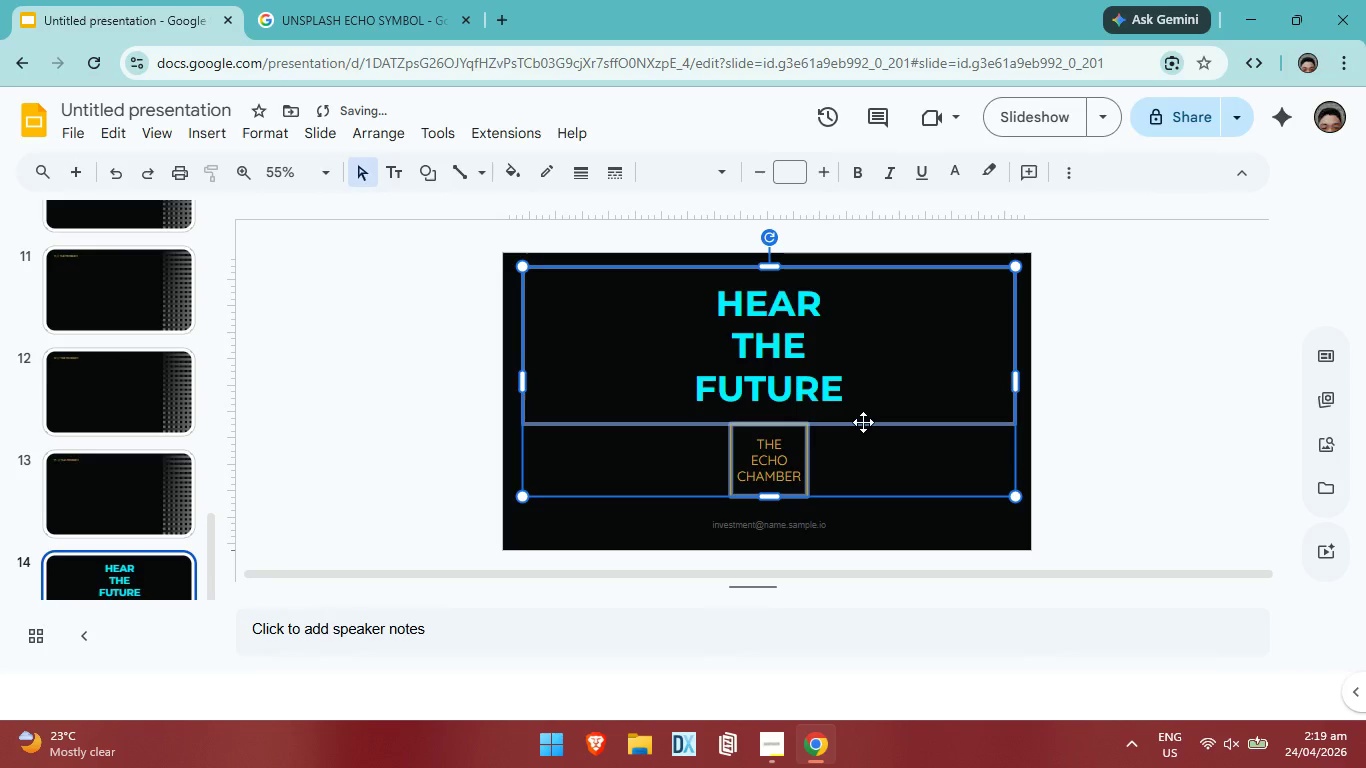 
key(ArrowLeft)
 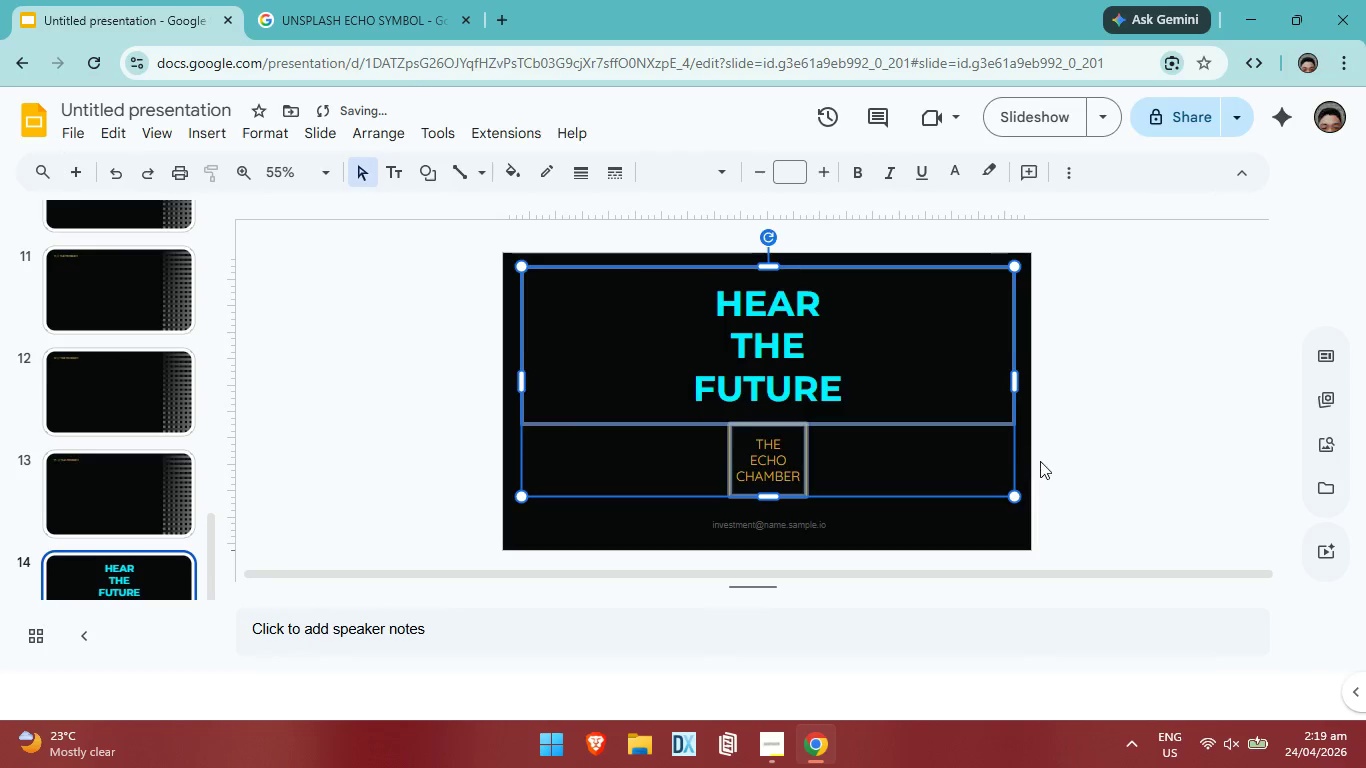 
key(ArrowDown)
 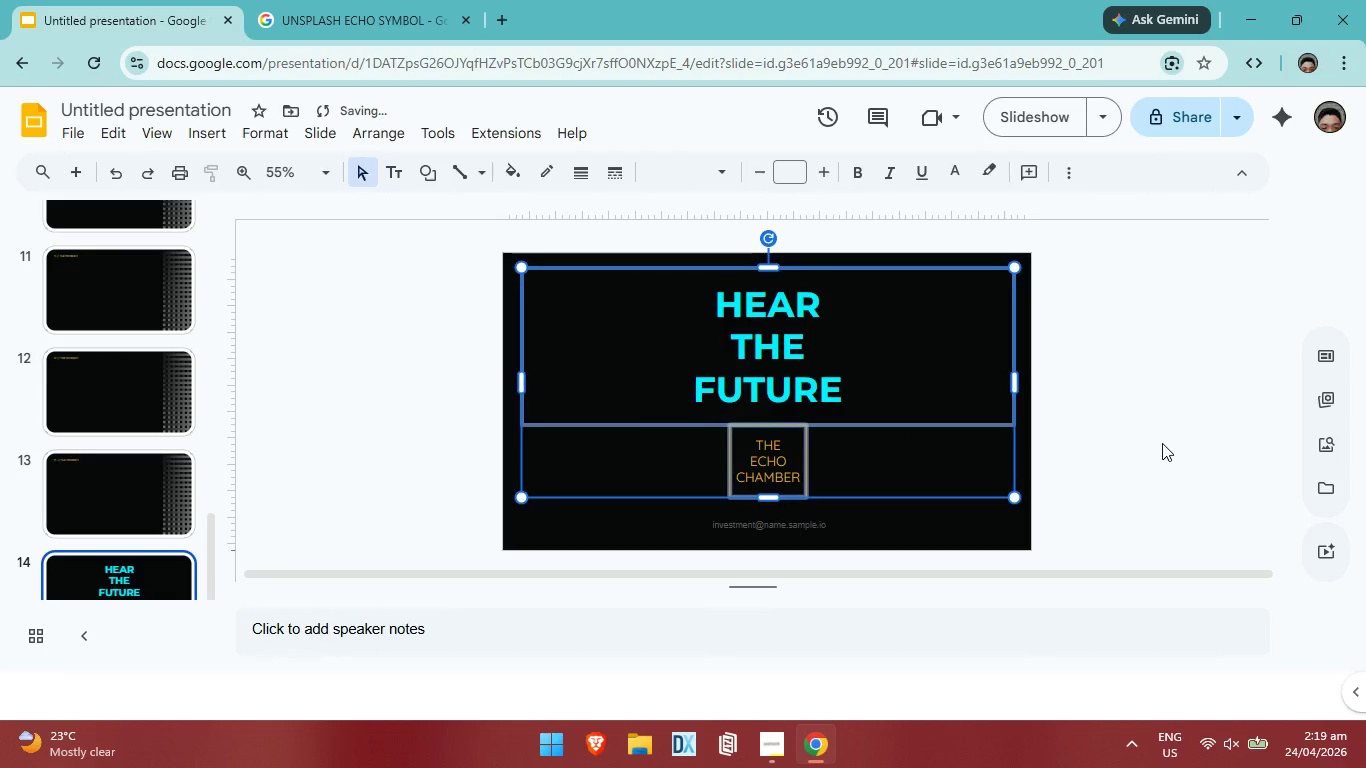 
left_click([1162, 443])
 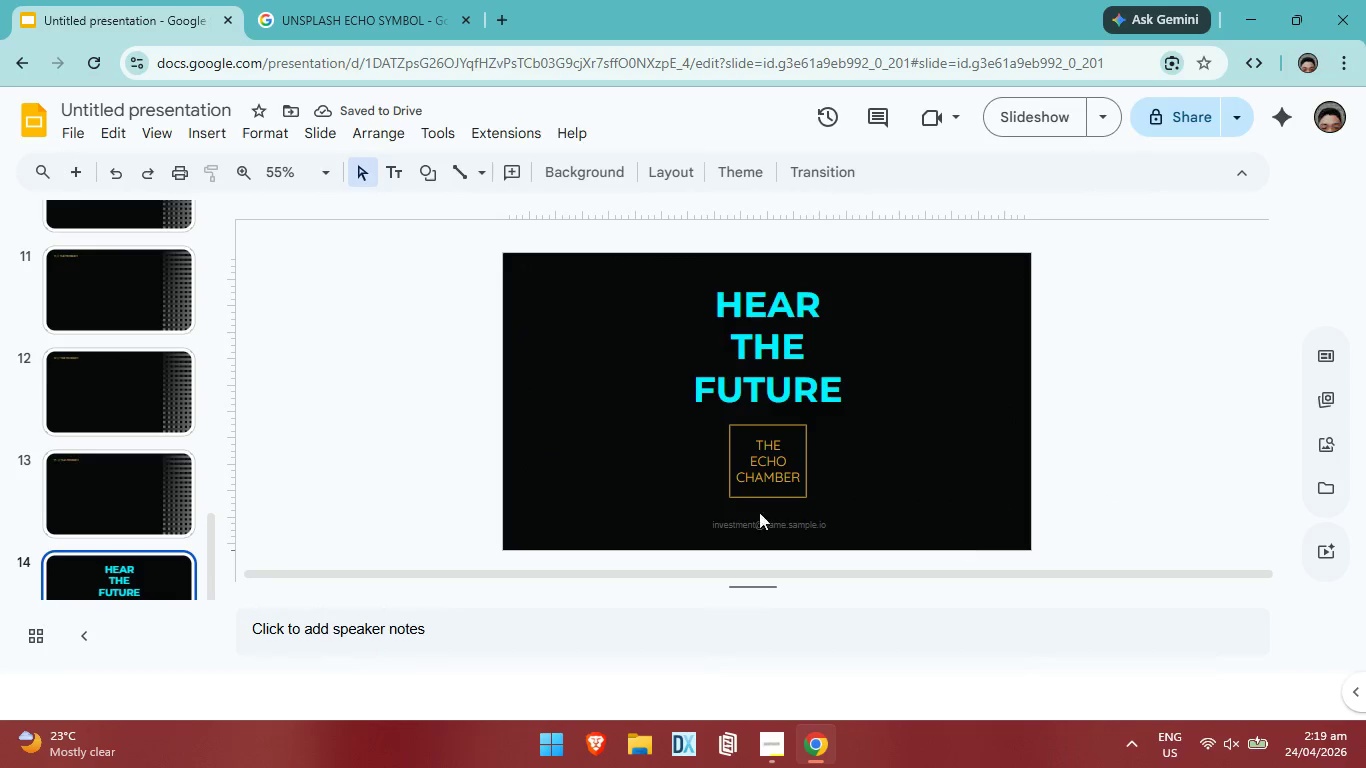 
left_click([124, 507])
 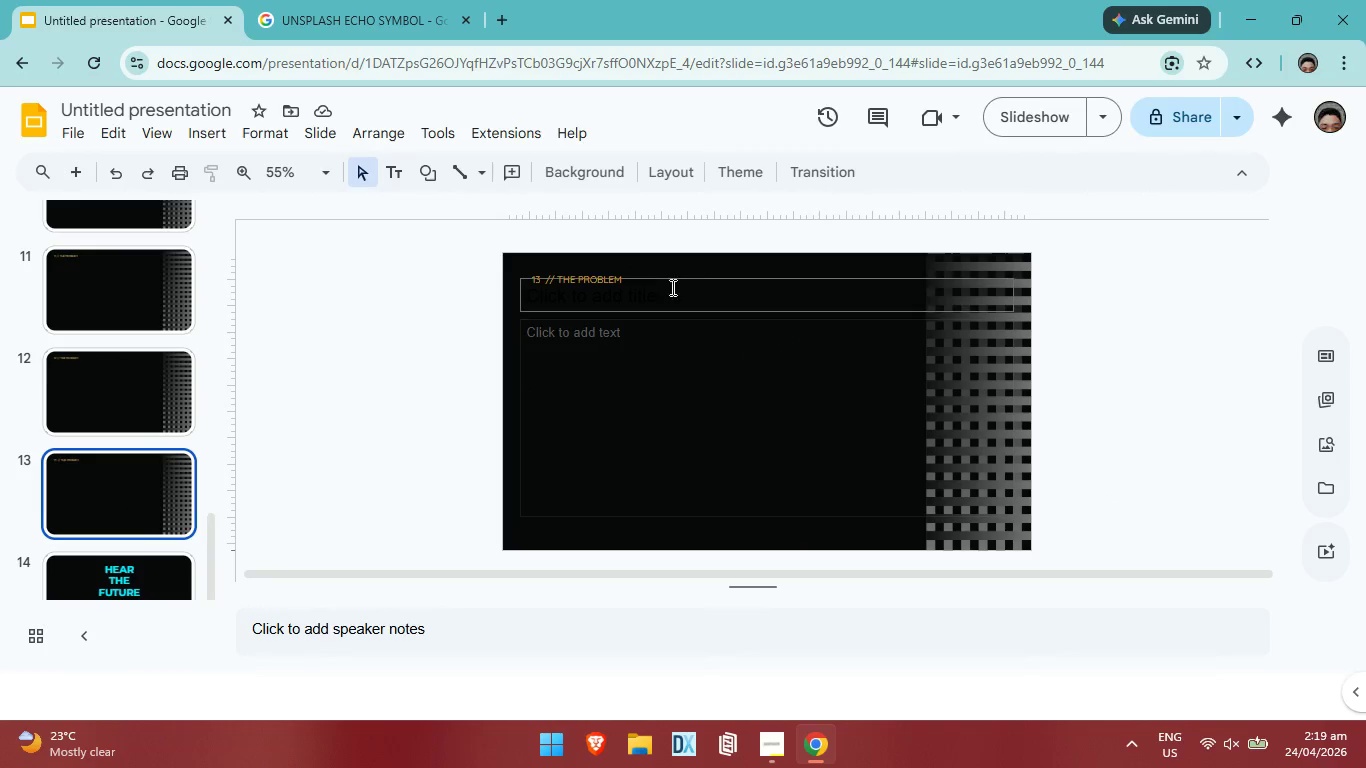 
double_click([628, 281])
 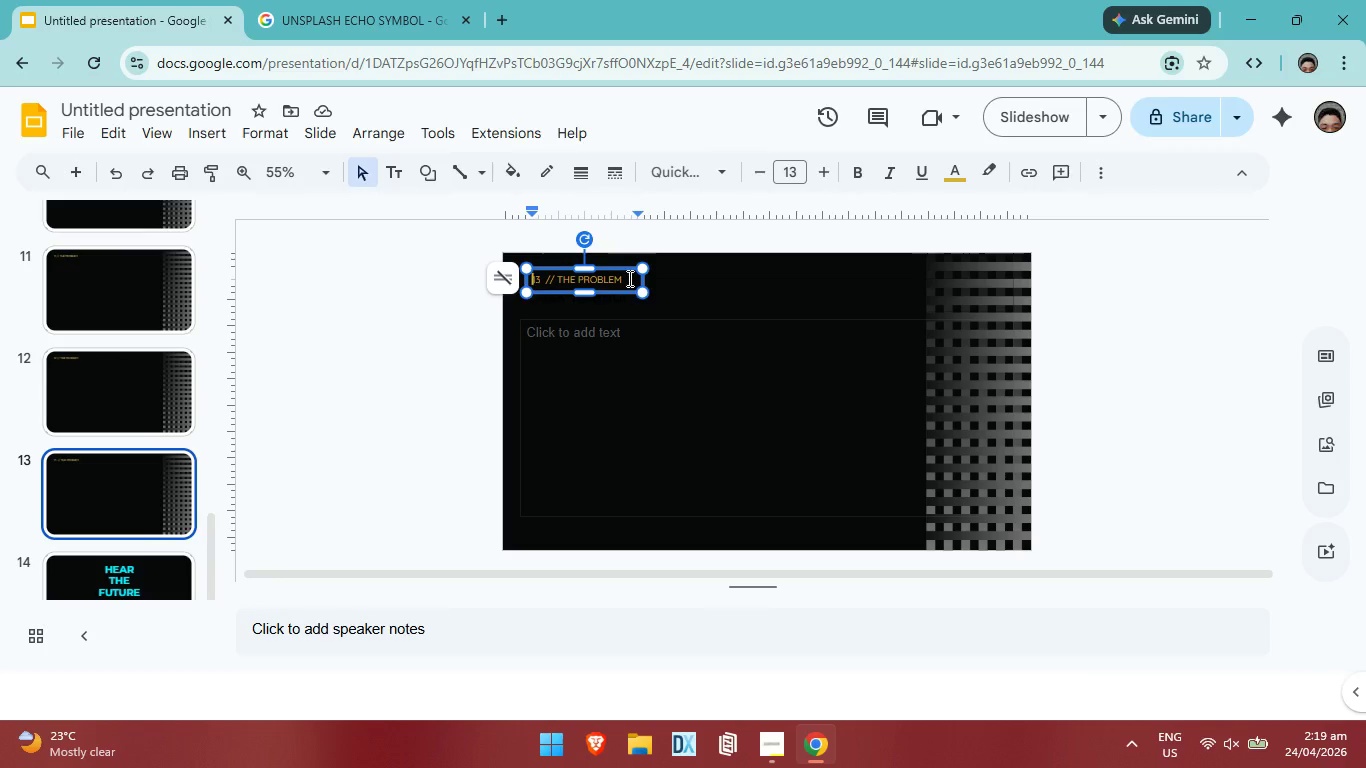 
left_click([628, 278])
 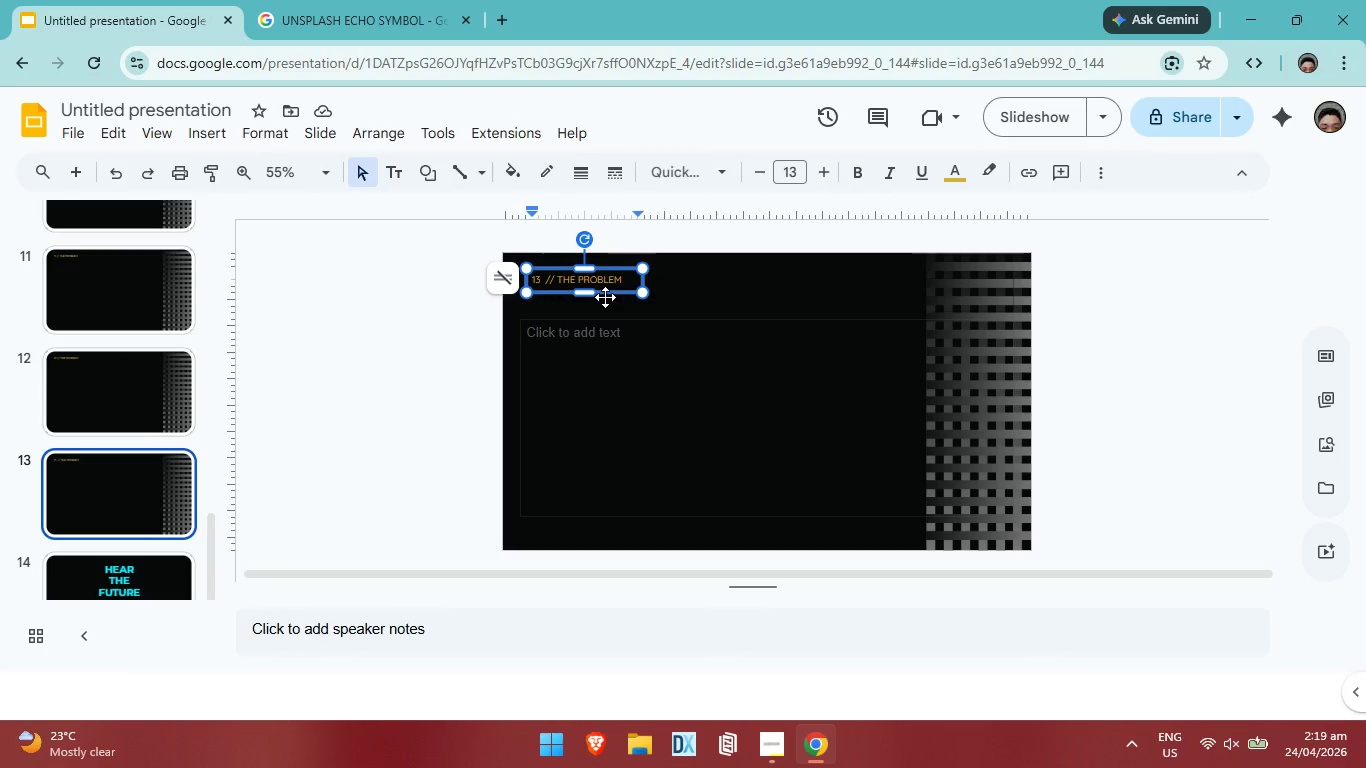 
key(Backspace)
key(Backspace)
key(Backspace)
key(Backspace)
key(Backspace)
key(Backspace)
key(Backspace)
key(Backspace)
key(Backspace)
key(Backspace)
key(Backspace)
type(INVEST)
key(Backspace)
key(Backspace)
key(Backspace)
key(Backspace)
key(Backspace)
key(Backspace)
type(investment)
 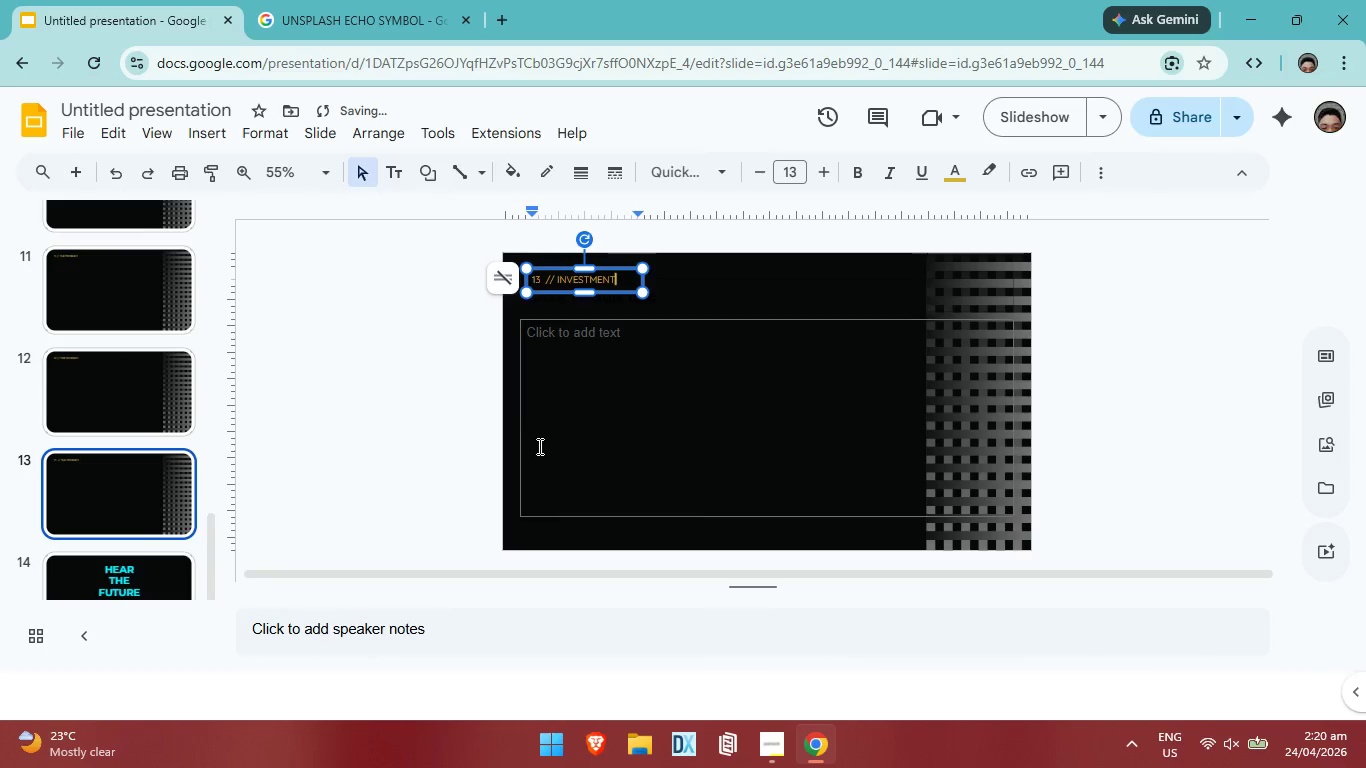 
left_click([637, 384])
 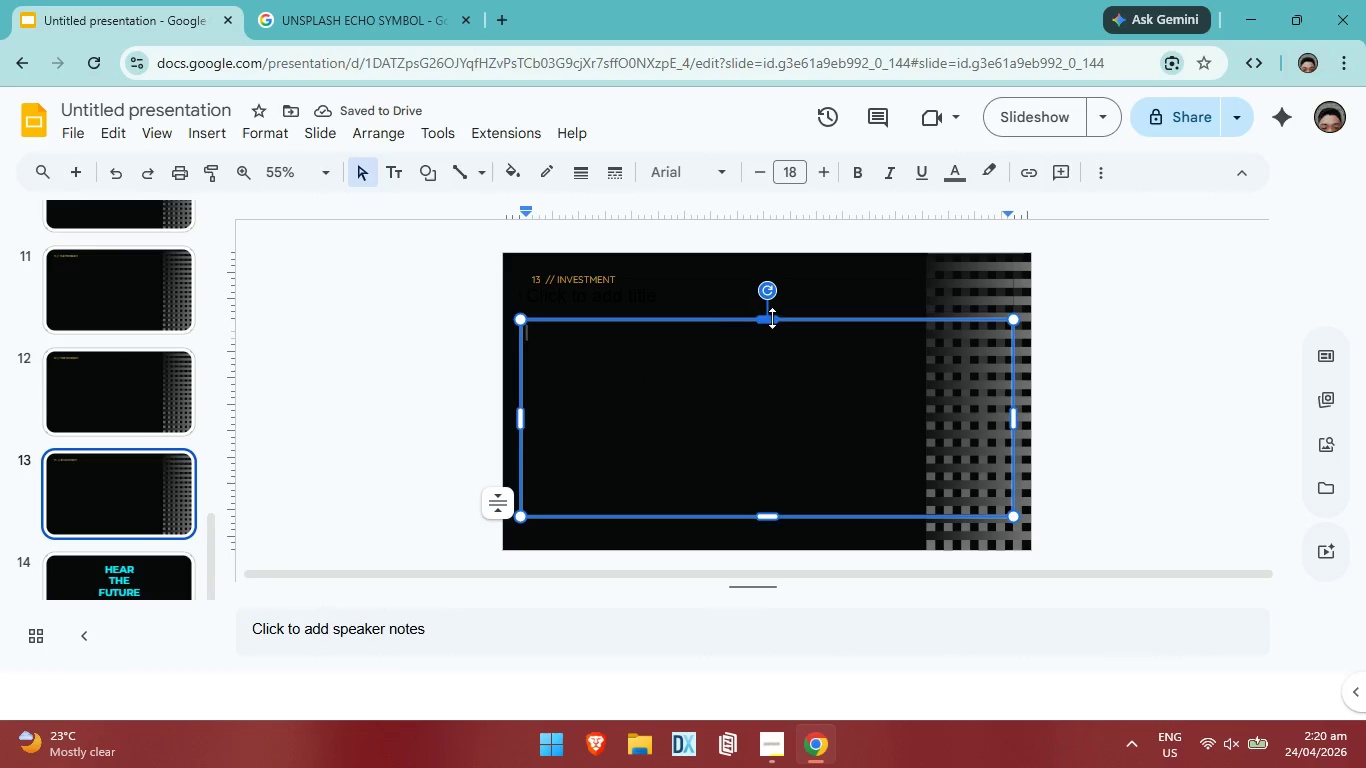 
left_click_drag(start_coordinate=[774, 318], to_coordinate=[774, 352])
 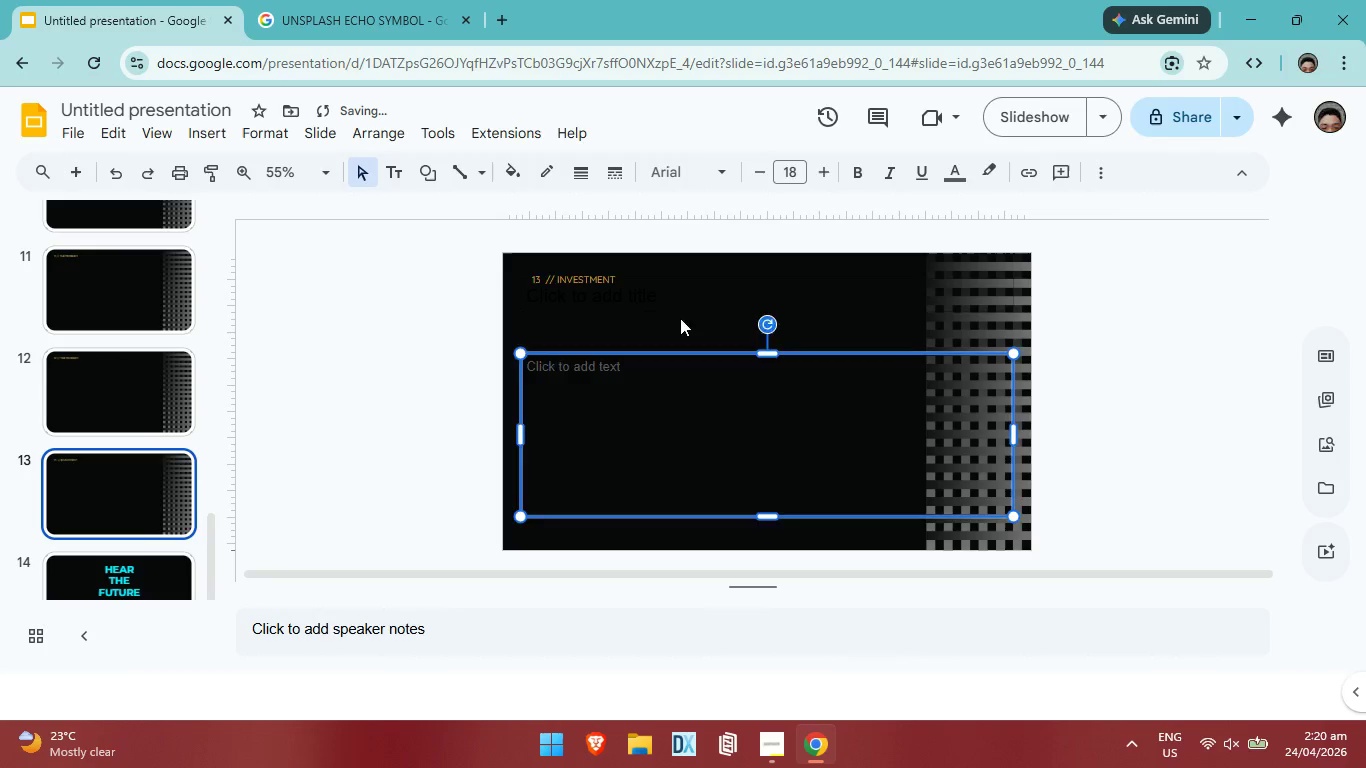 
left_click([680, 316])
 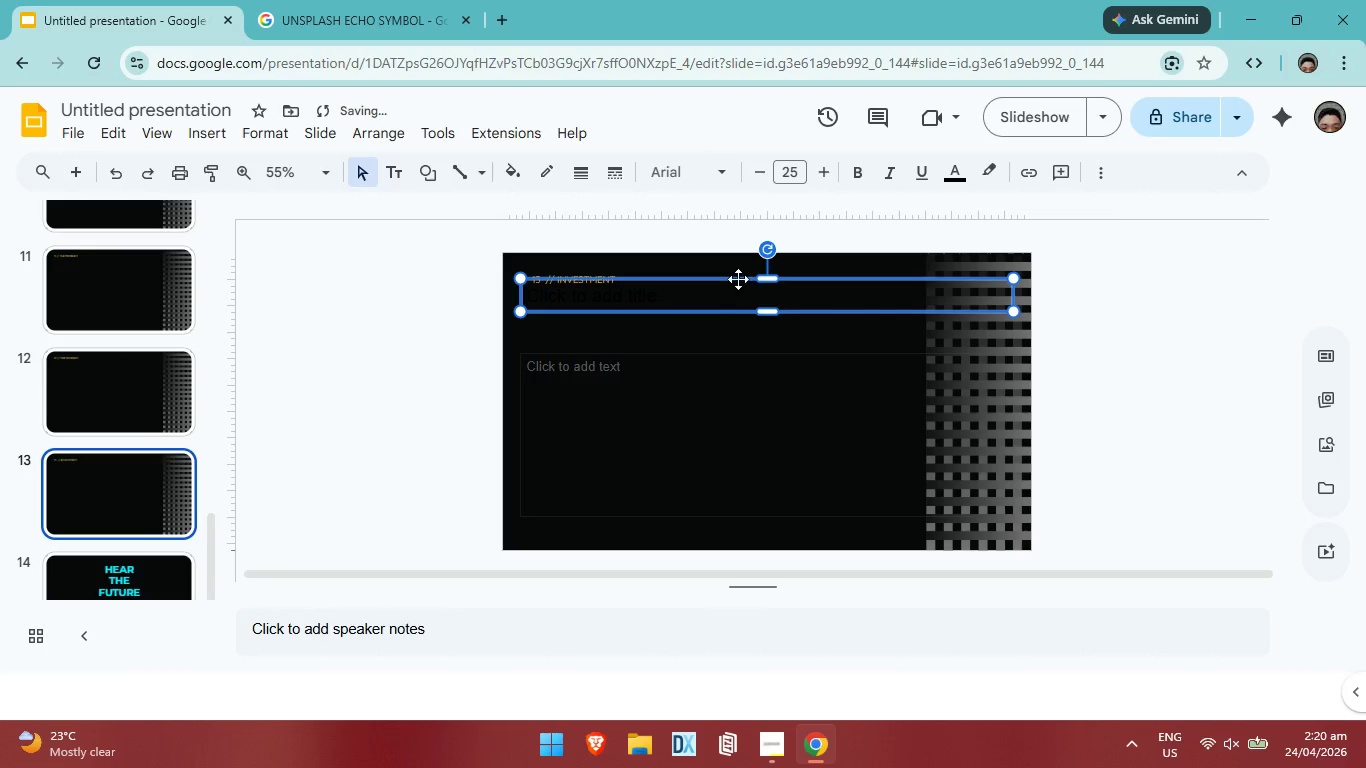 
left_click_drag(start_coordinate=[737, 279], to_coordinate=[735, 304])
 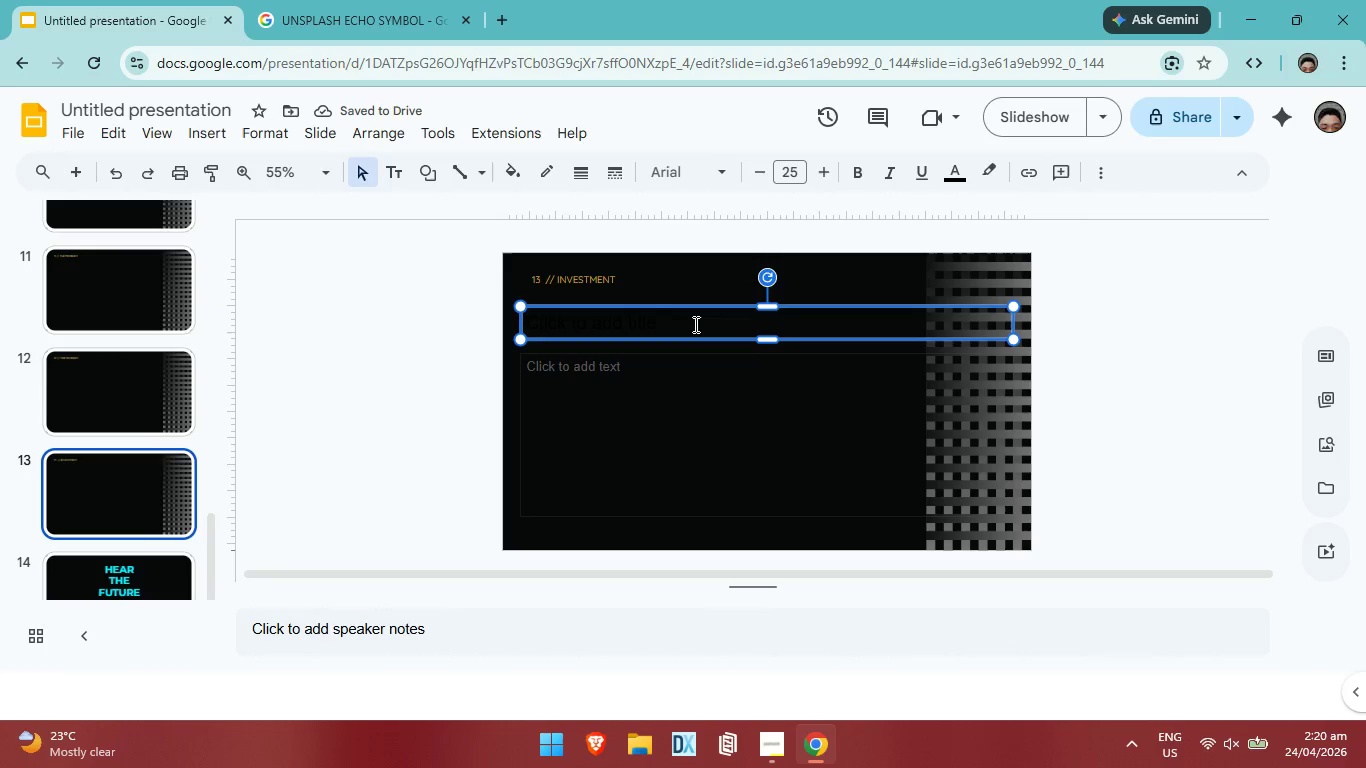 
left_click([693, 323])
 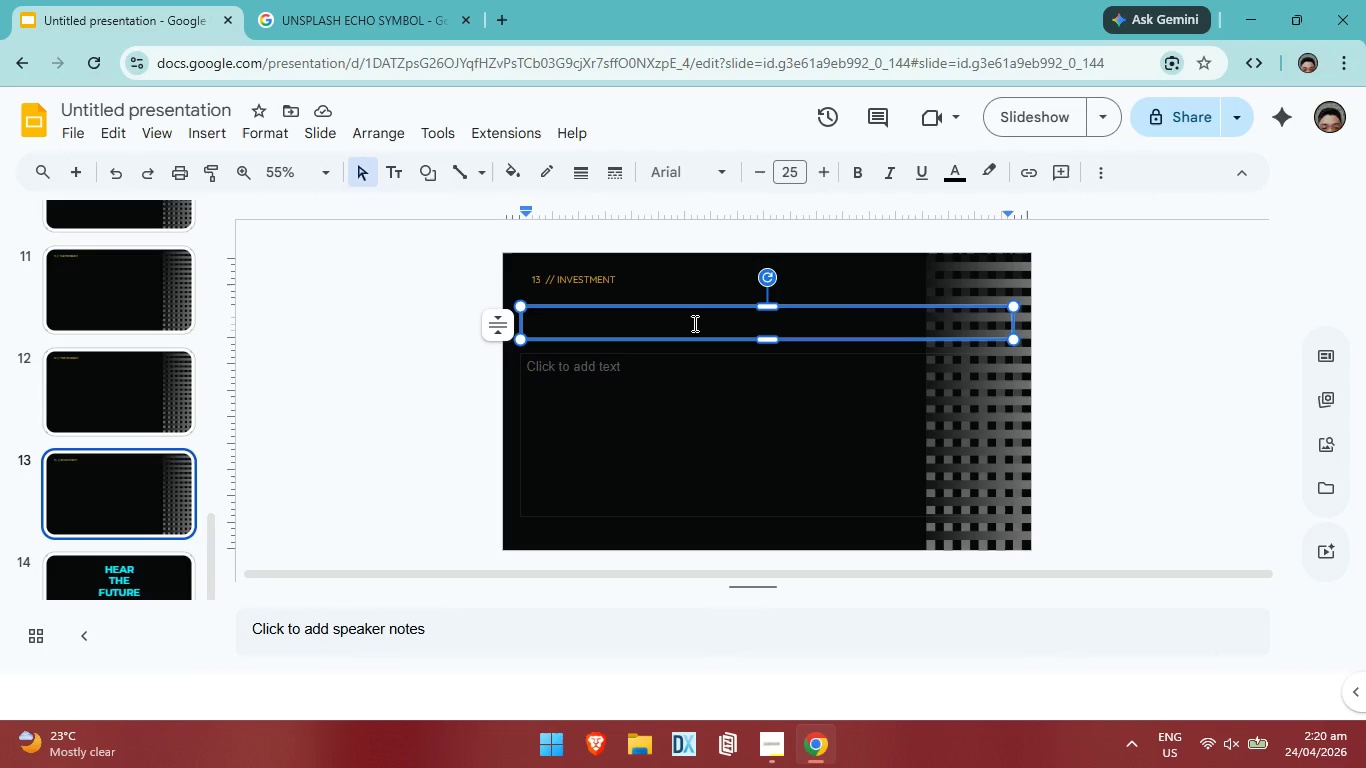 
scroll: coordinate [70, 390], scroll_direction: up, amount: 8.0
 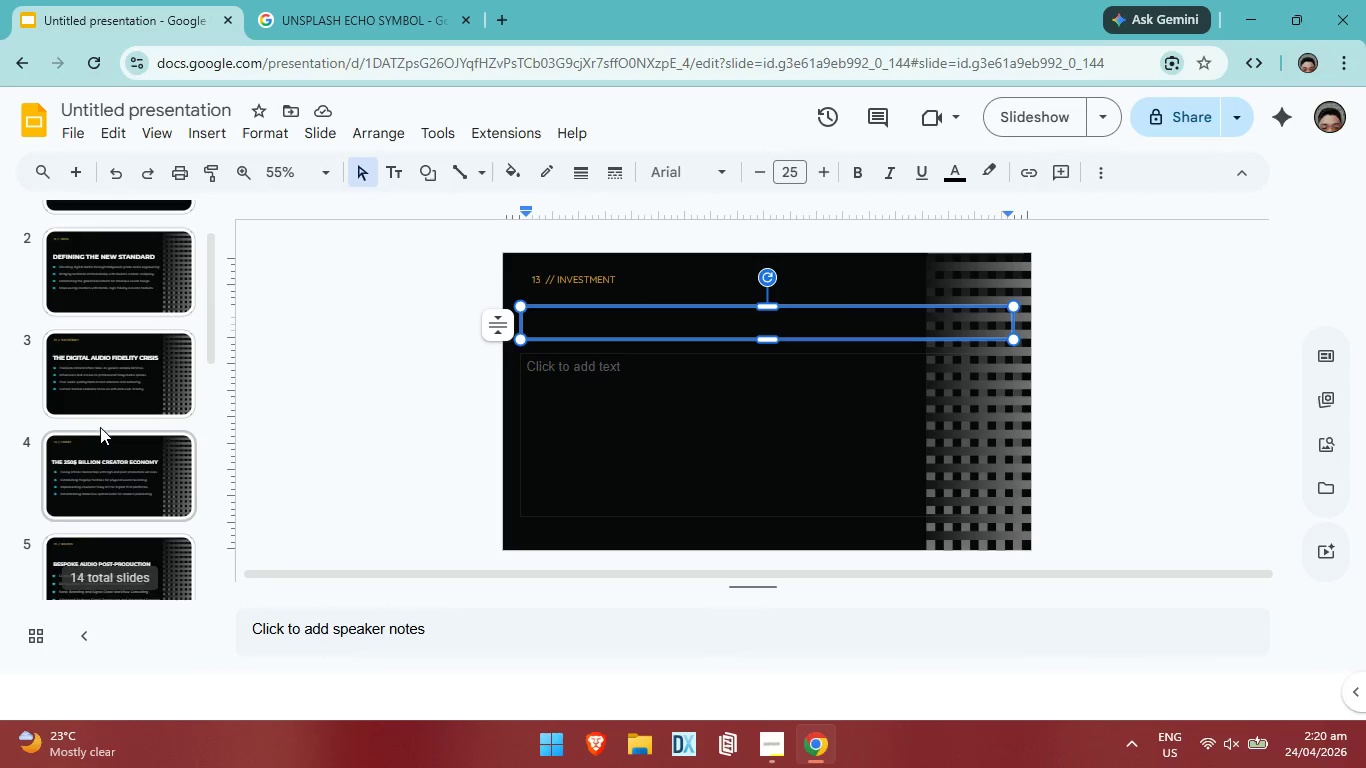 
scroll: coordinate [100, 427], scroll_direction: none, amount: 0.0
 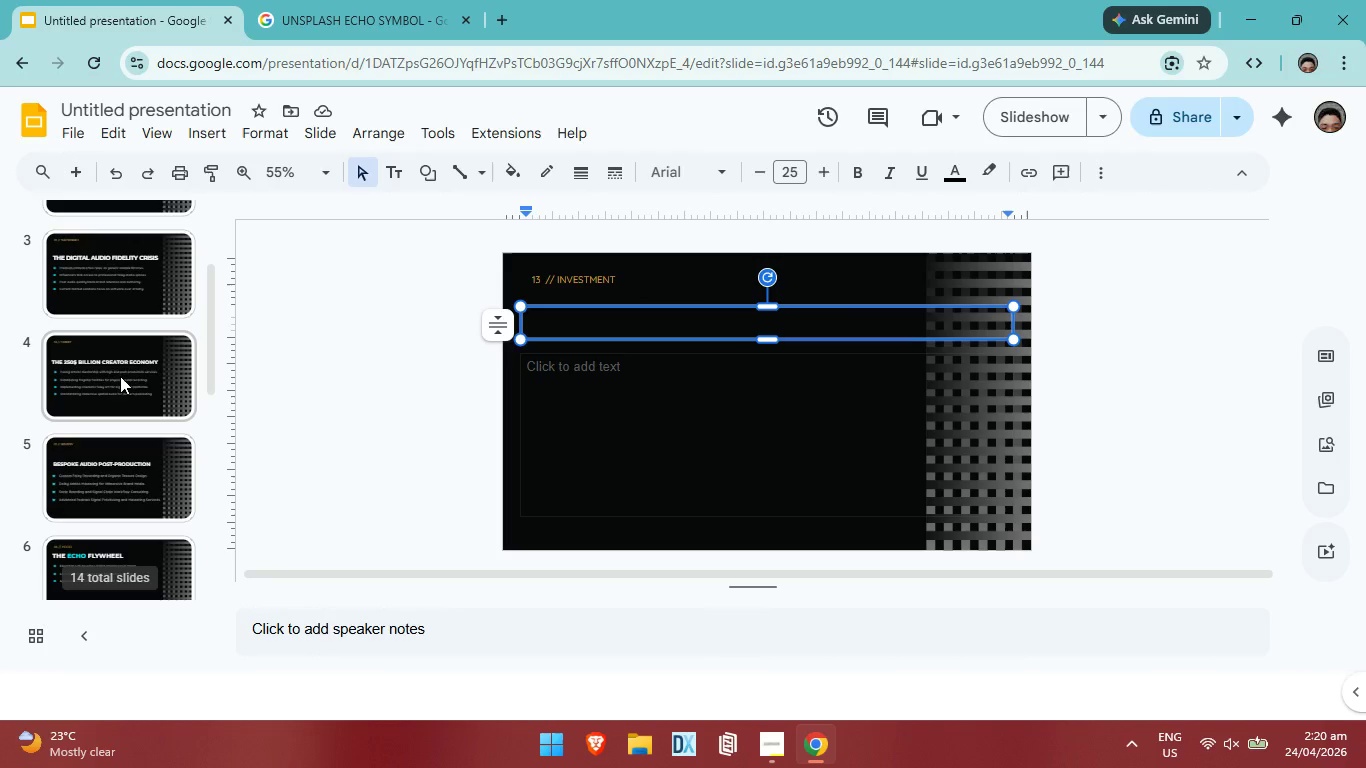 
left_click([120, 376])
 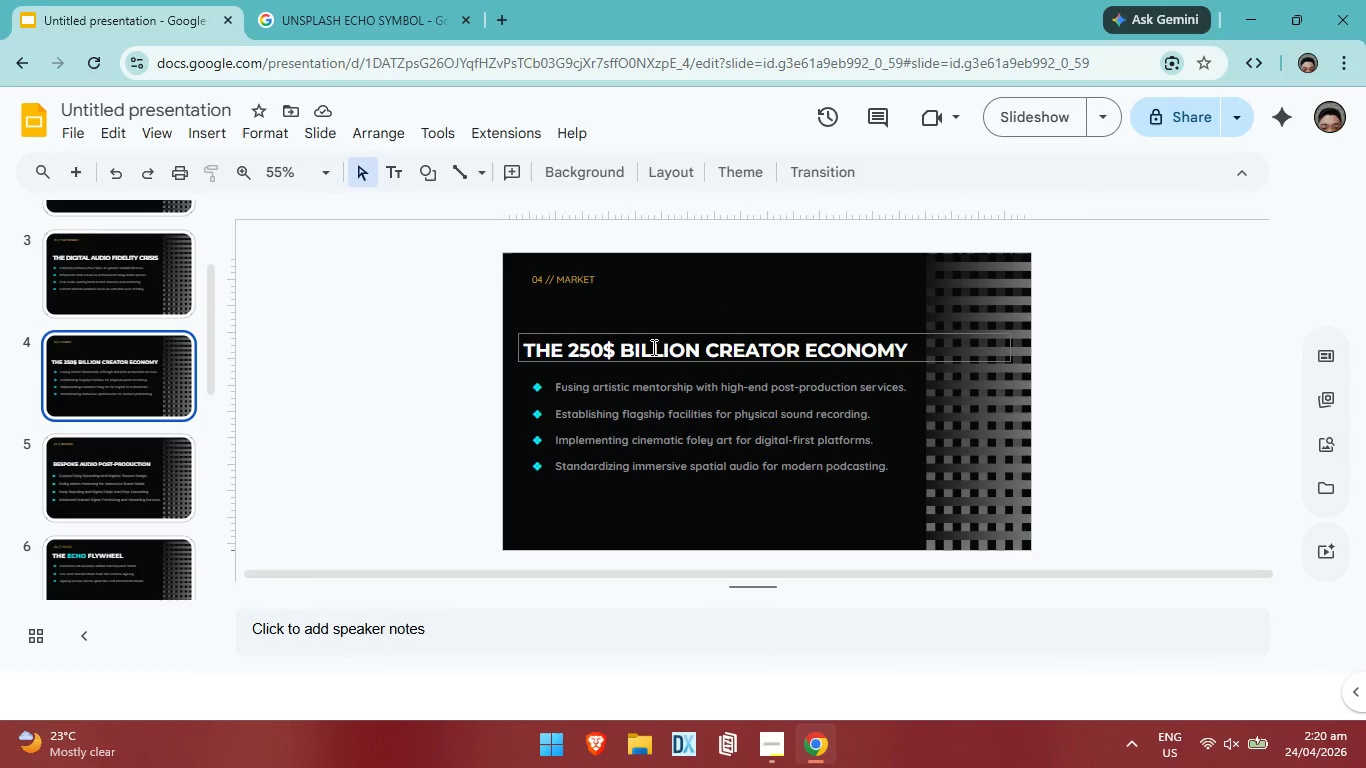 
left_click([652, 347])
 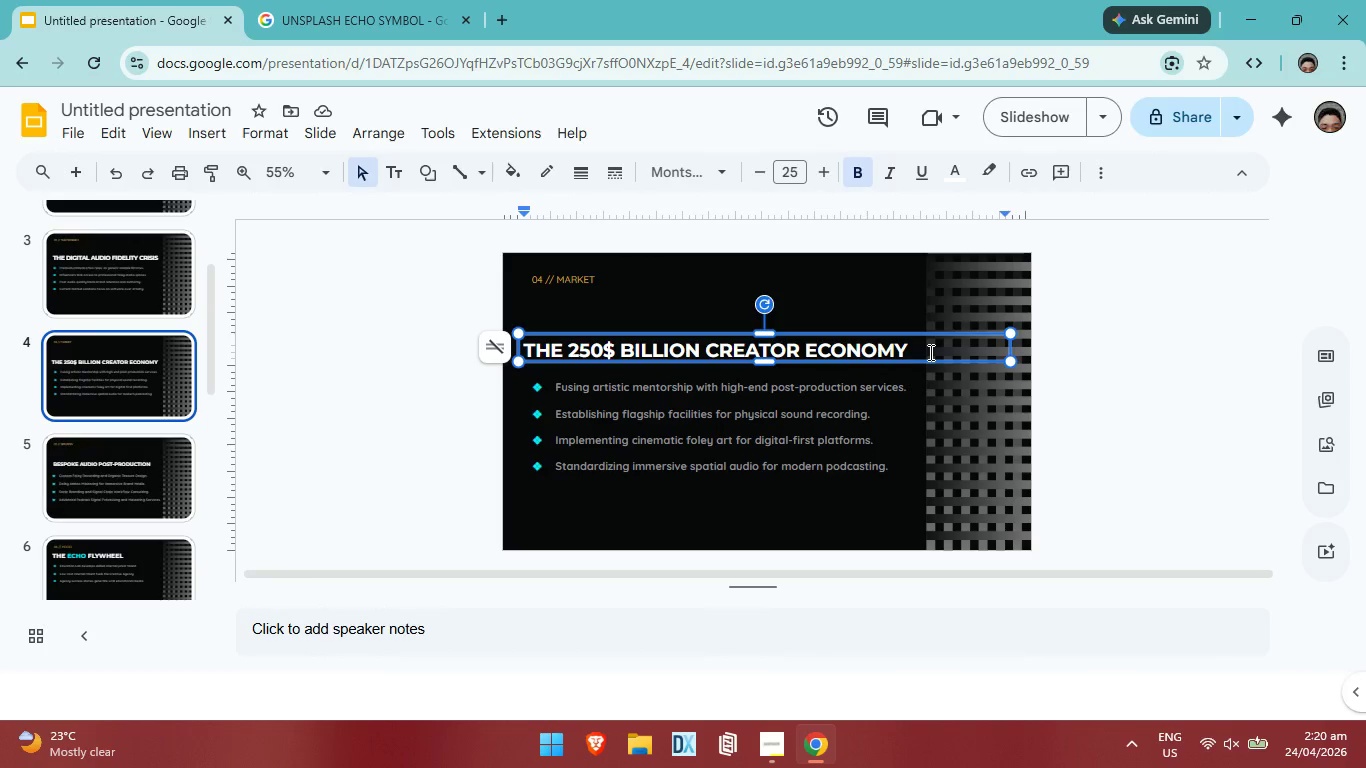 
mouse_move([943, 327])
 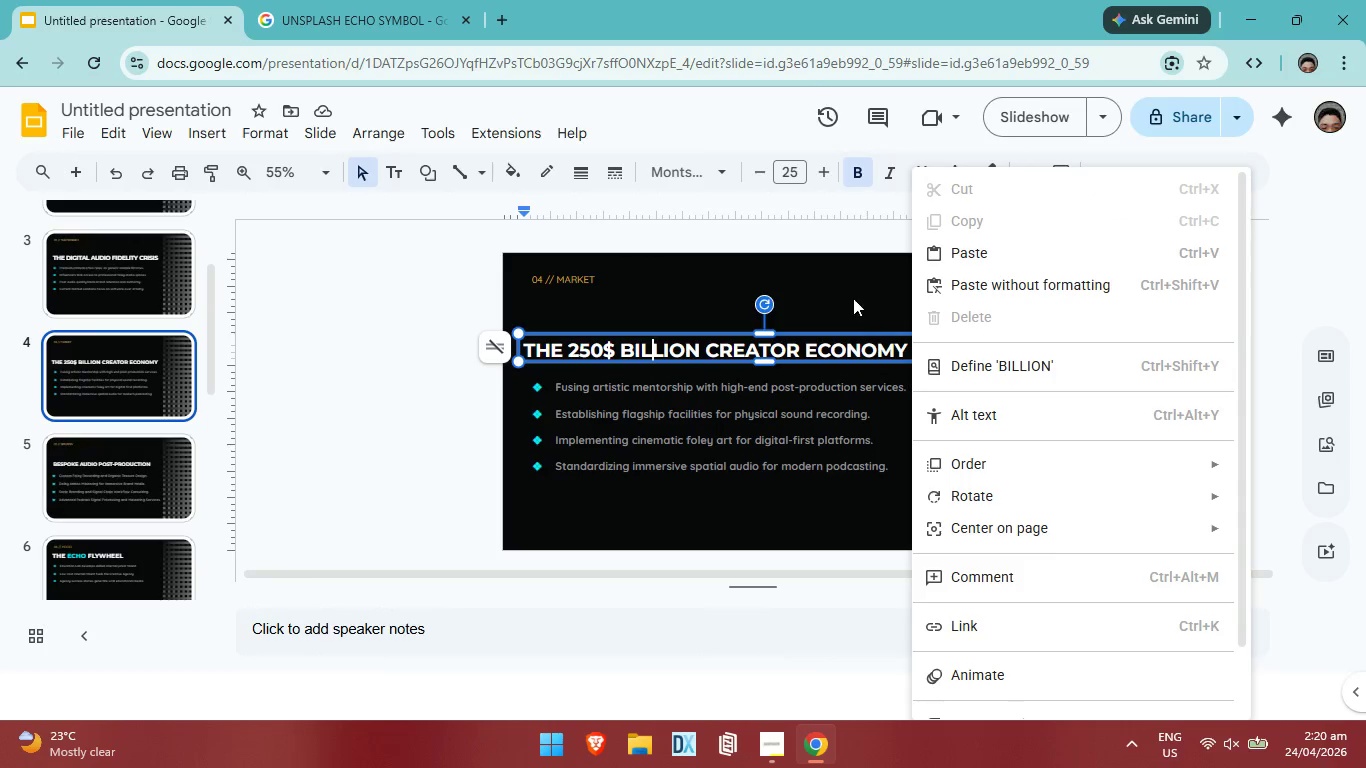 
left_click([853, 298])
 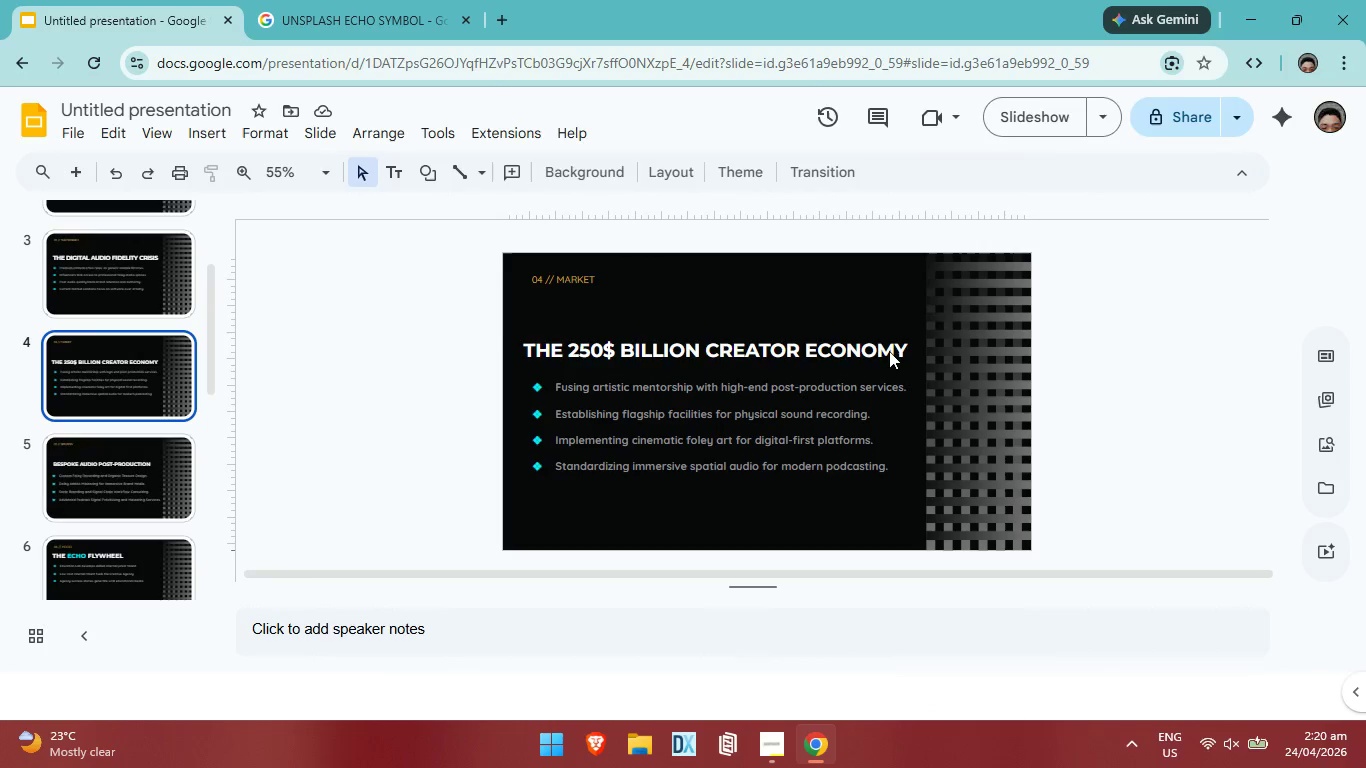 
left_click([889, 352])
 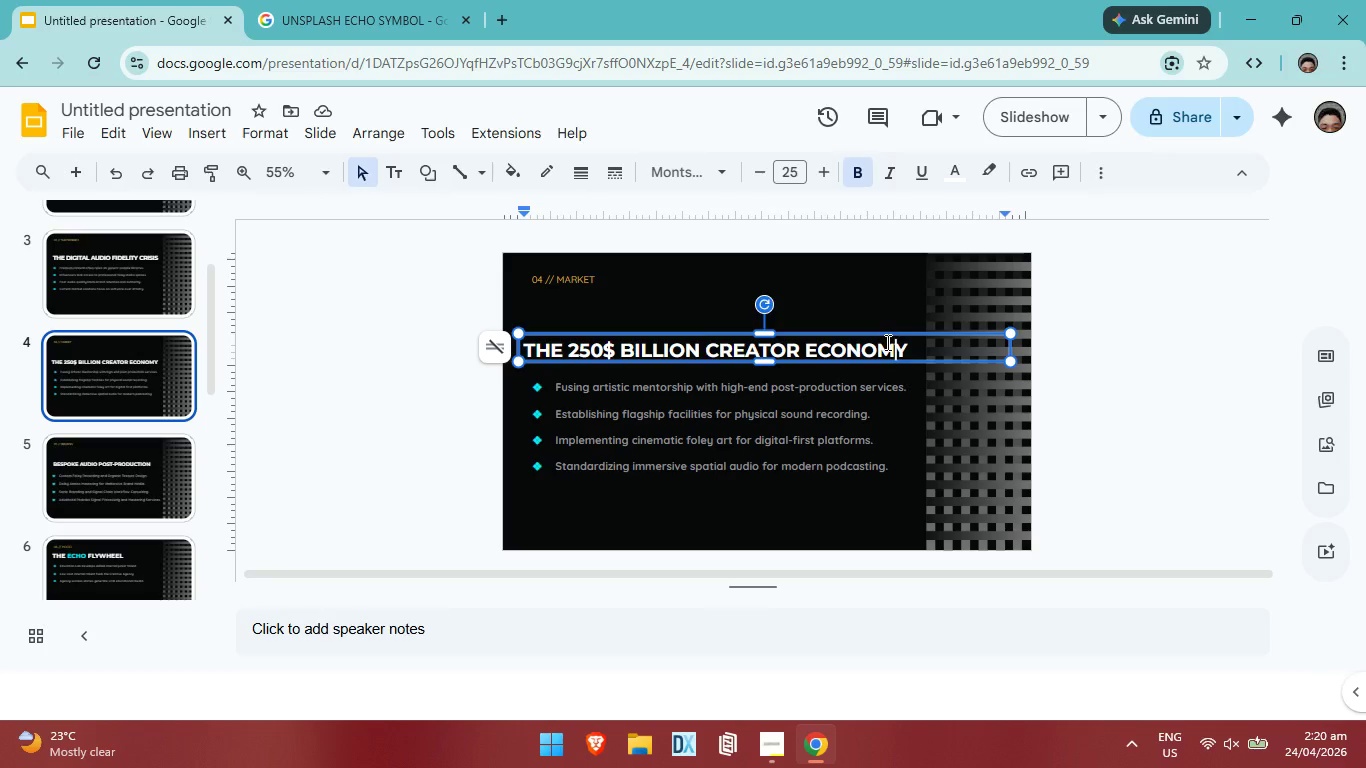 
right_click([886, 342])
 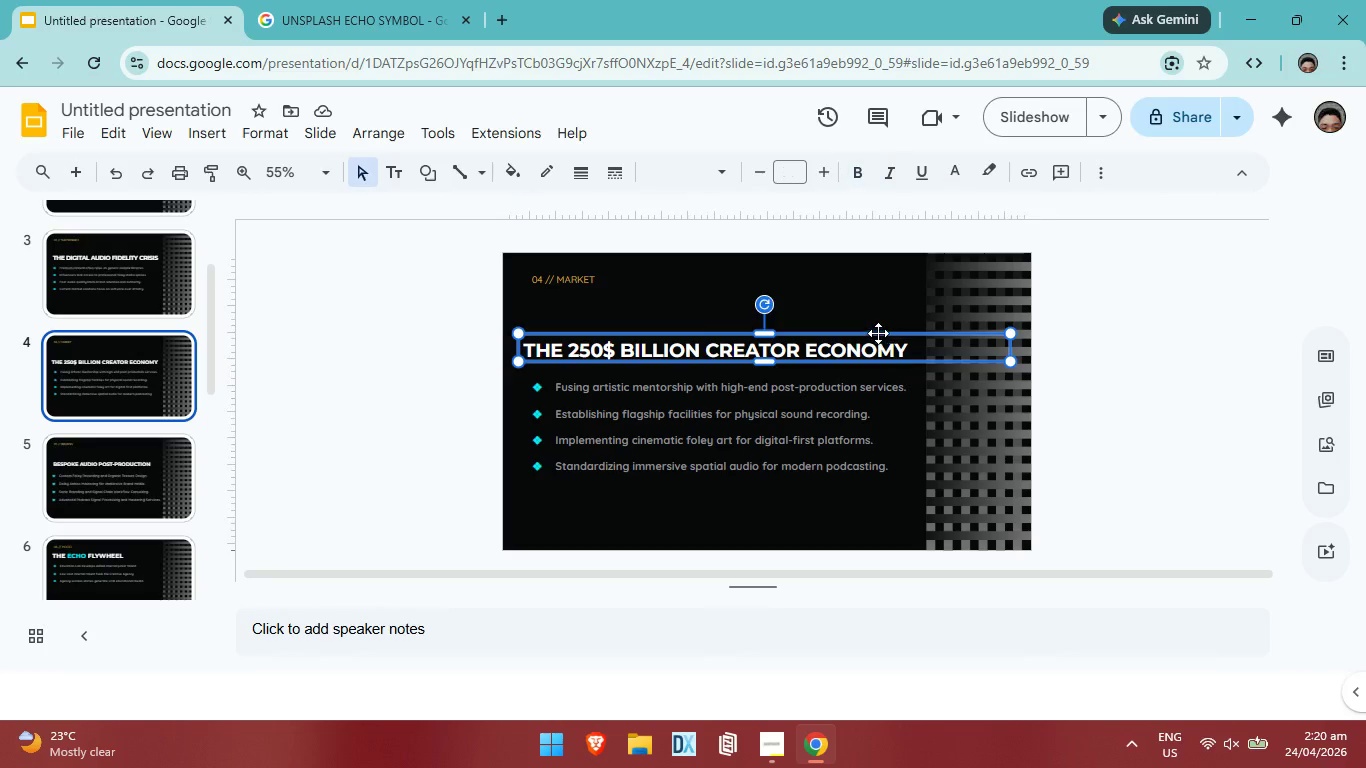 
left_click([878, 333])
 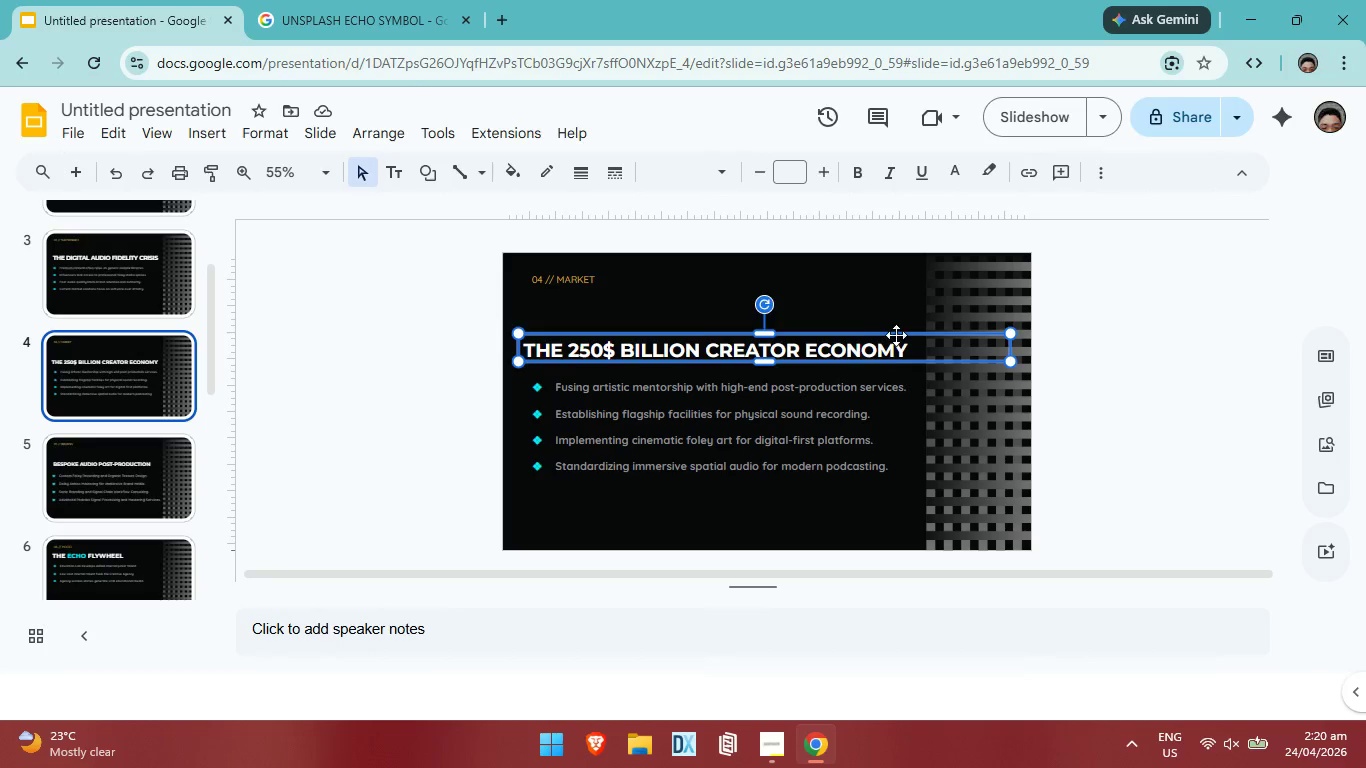 
left_click([900, 328])
 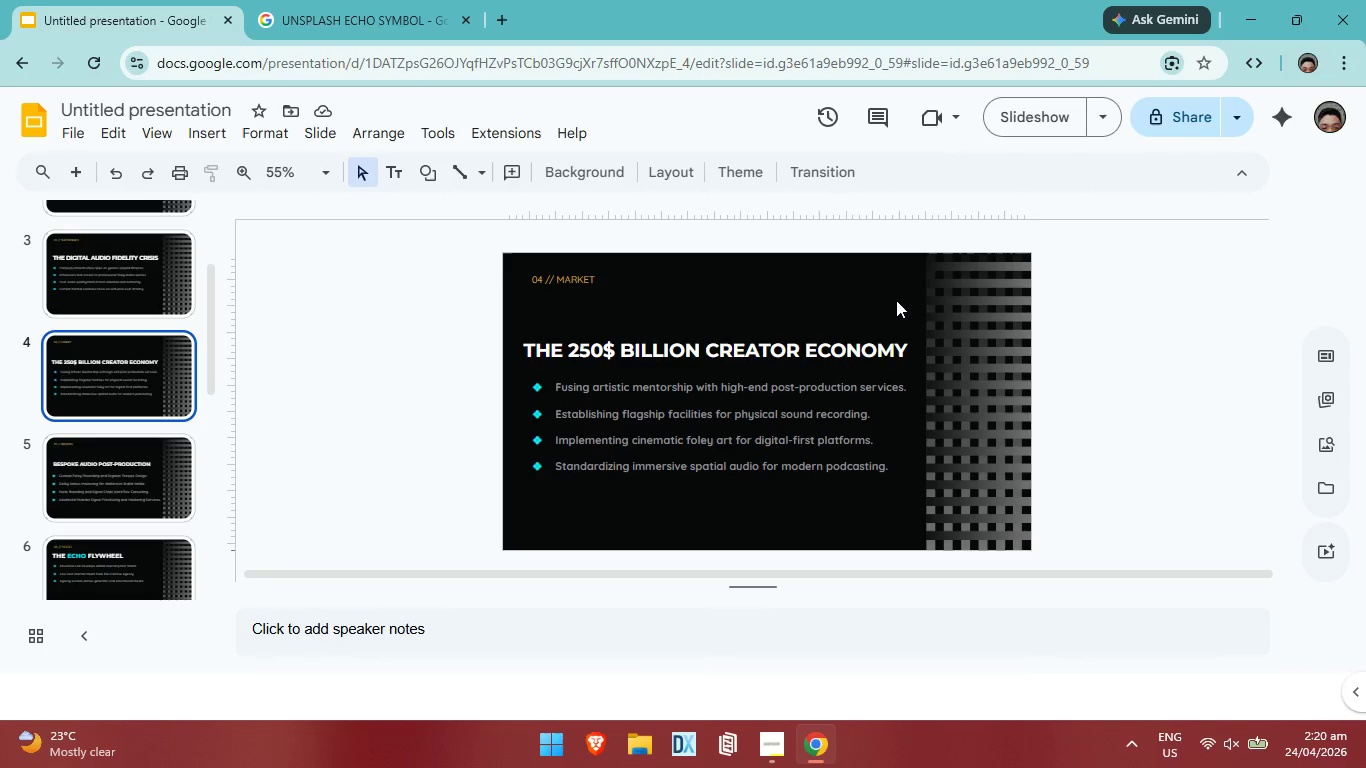 
double_click([896, 300])
 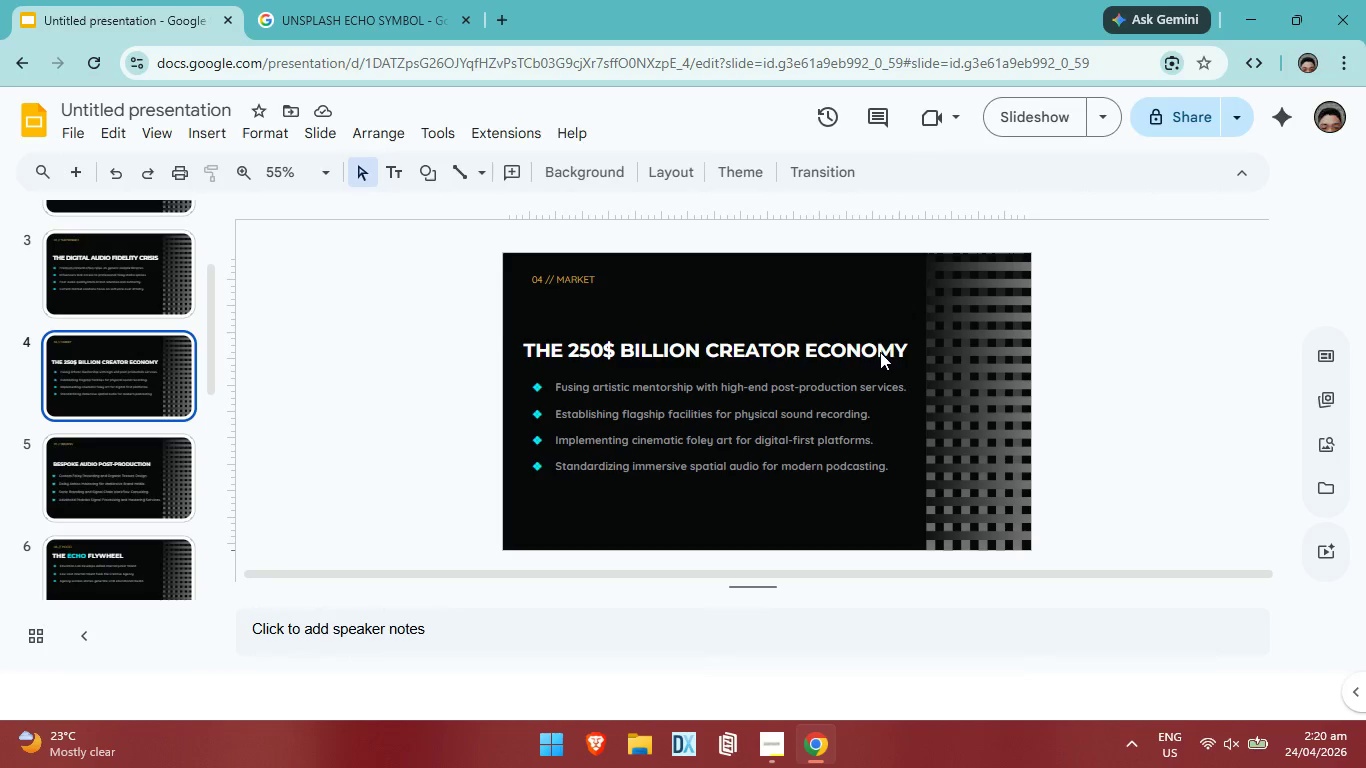 
left_click_drag(start_coordinate=[880, 352], to_coordinate=[883, 362])
 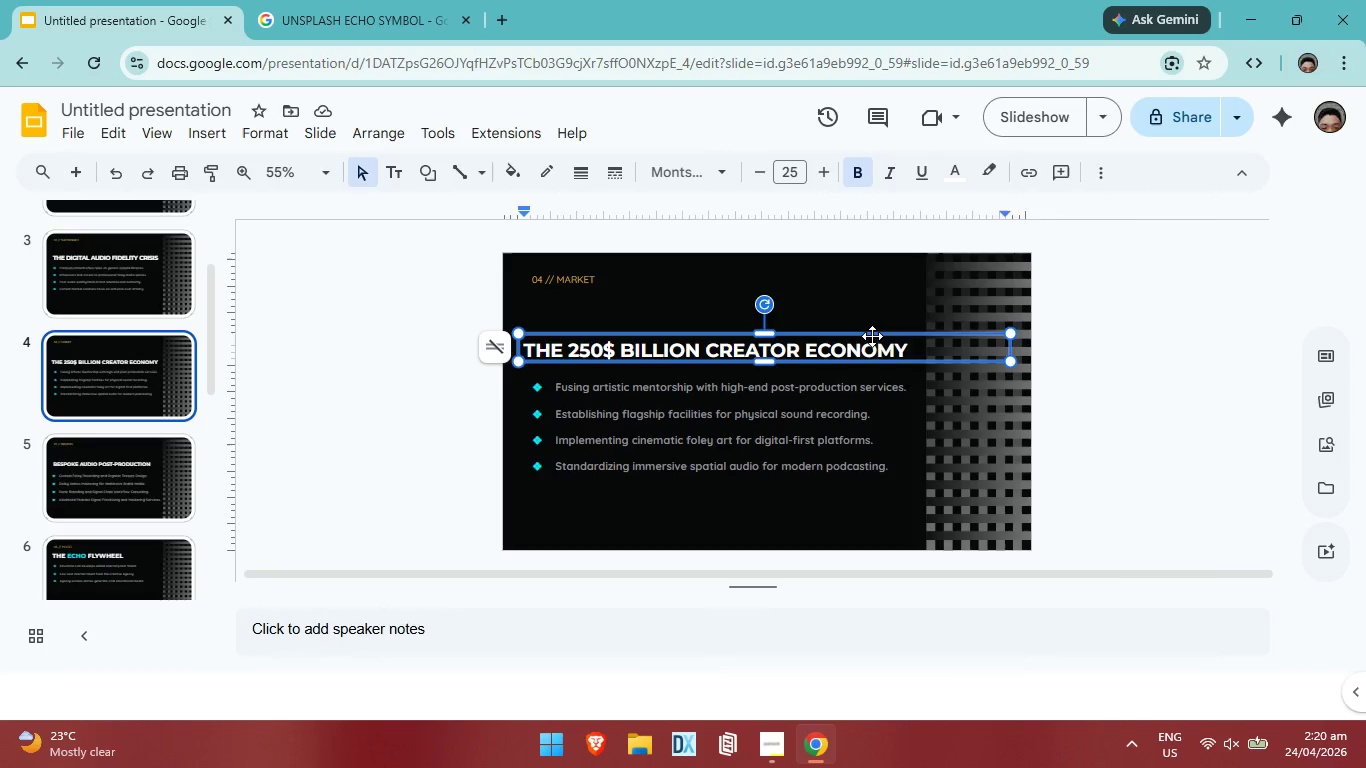 
right_click([872, 336])
 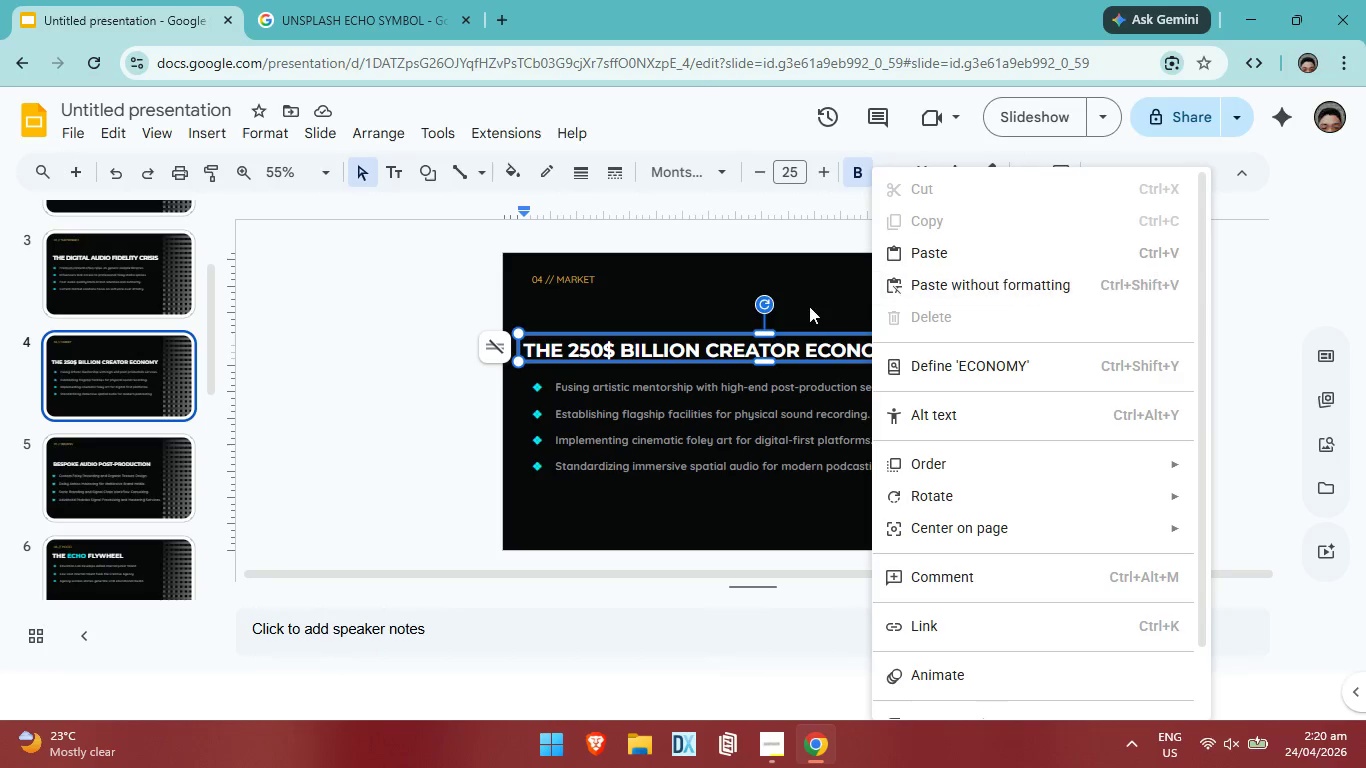 
left_click([809, 306])
 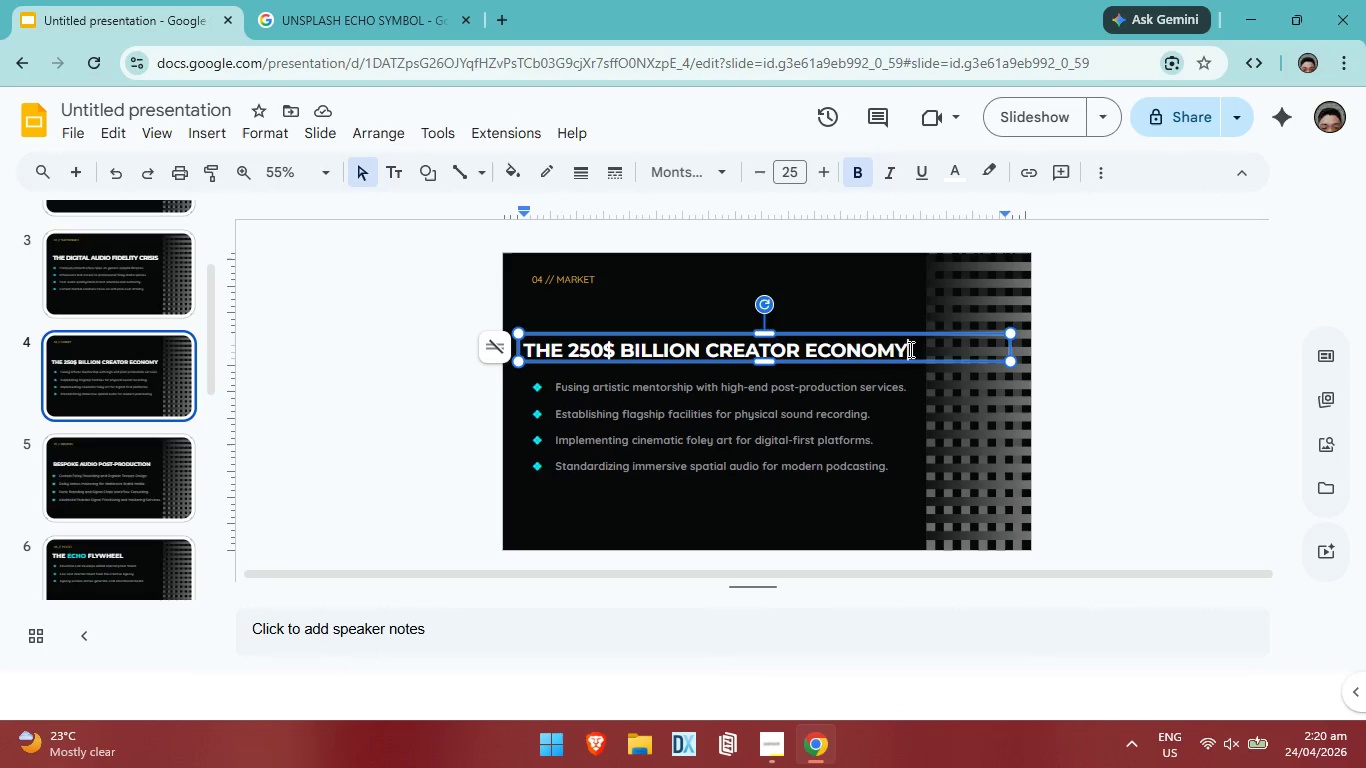 
key(A)
 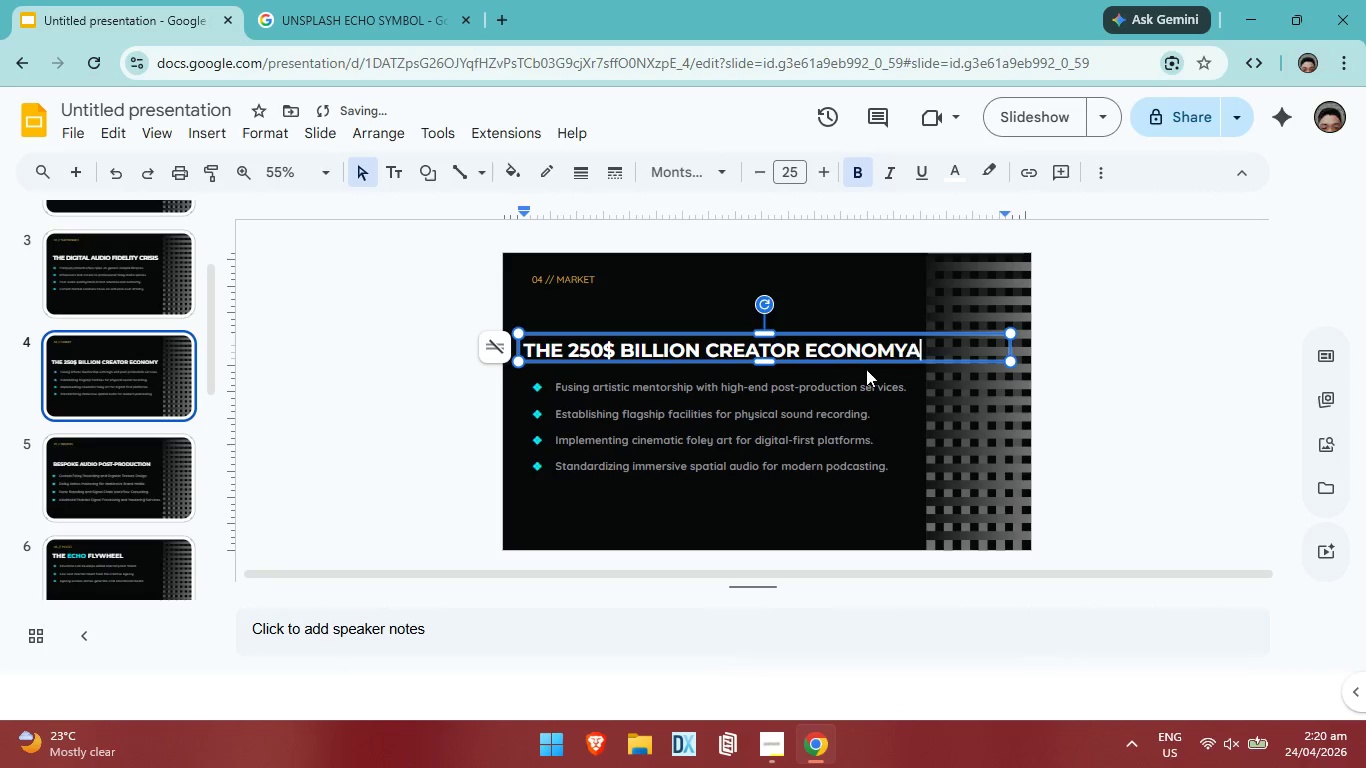 
key(Backspace)
 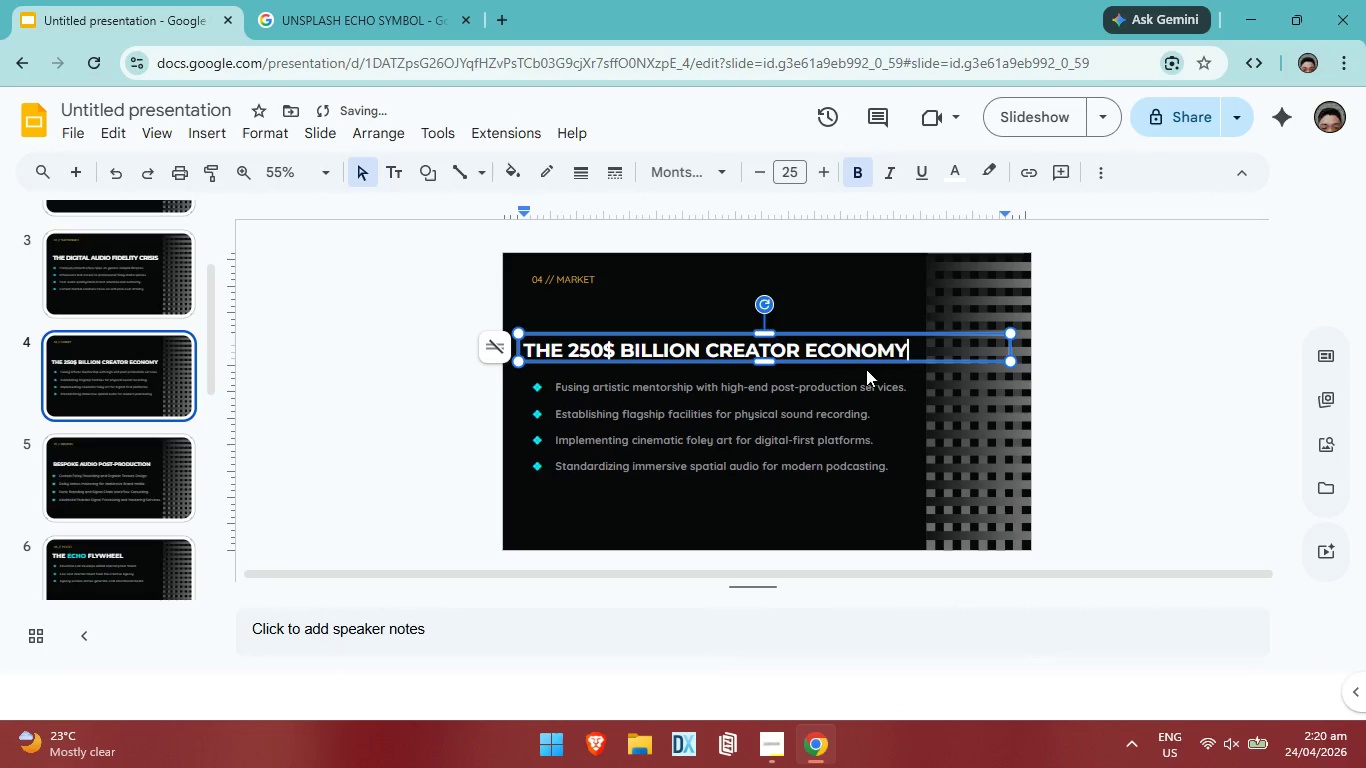 
key(Control+ControlLeft)
 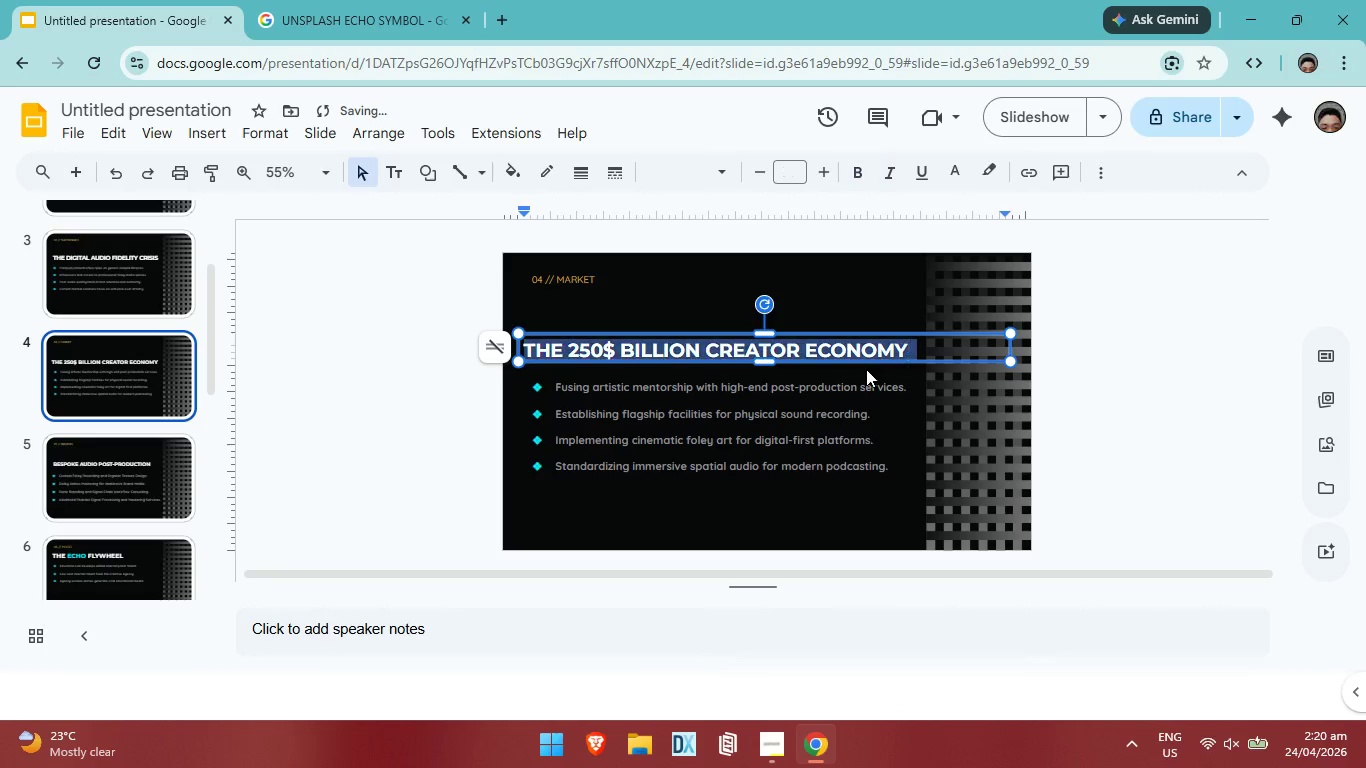 
key(Control+A)
 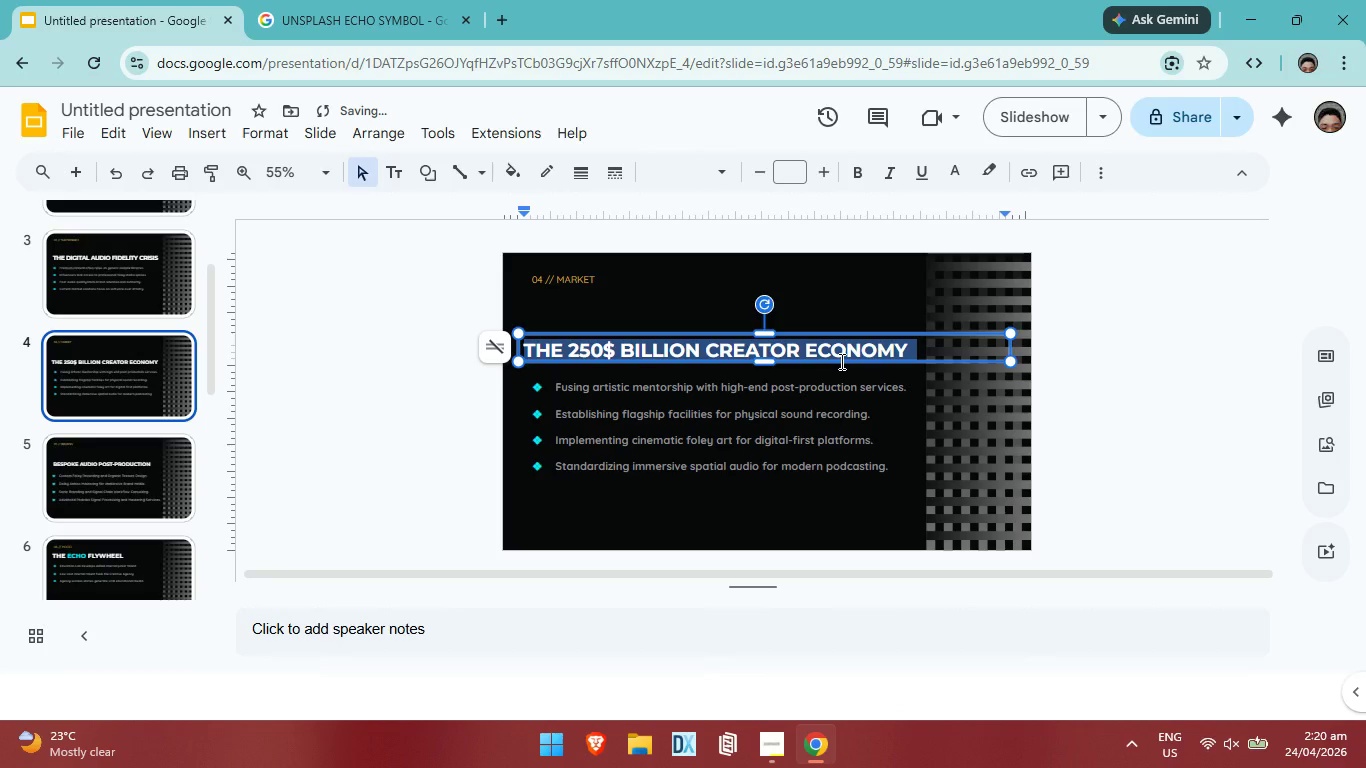 
key(Control+C)
 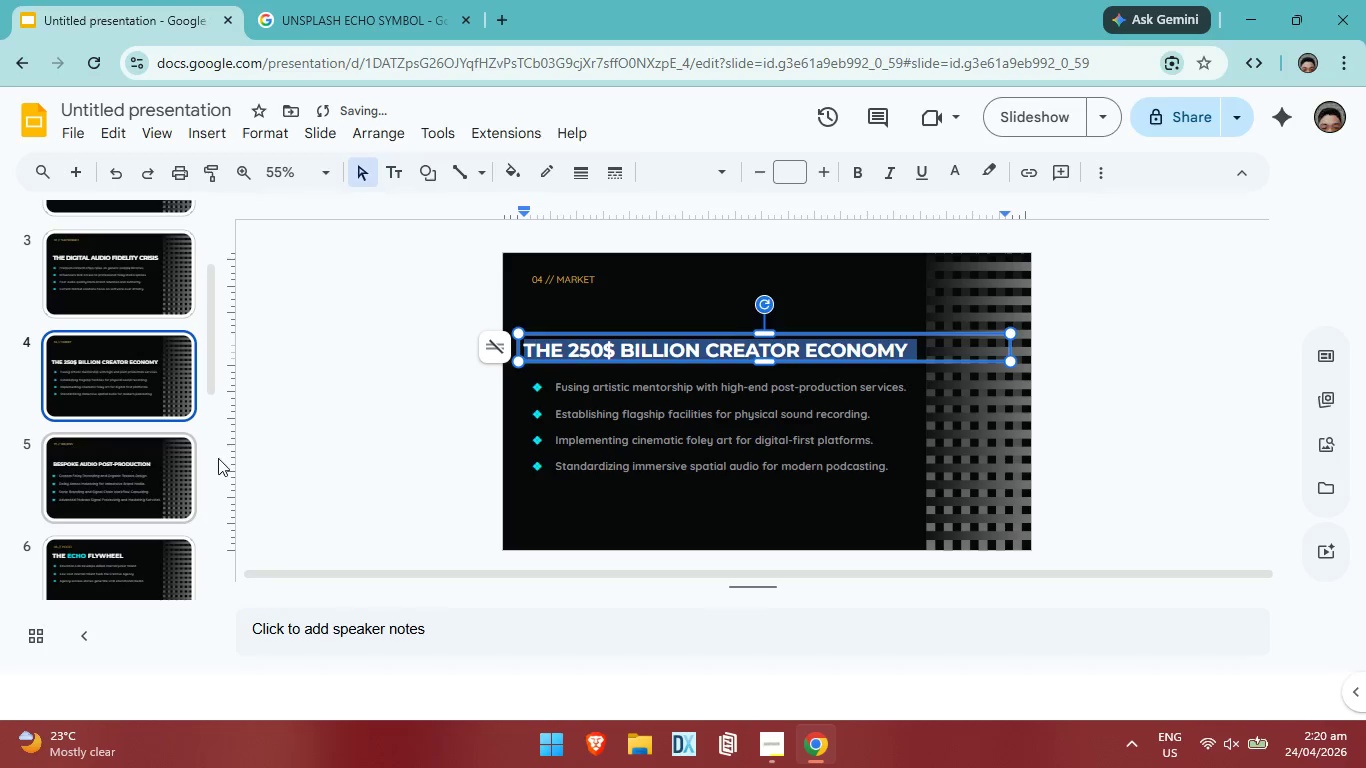 
scroll: coordinate [130, 419], scroll_direction: down, amount: 10.0
 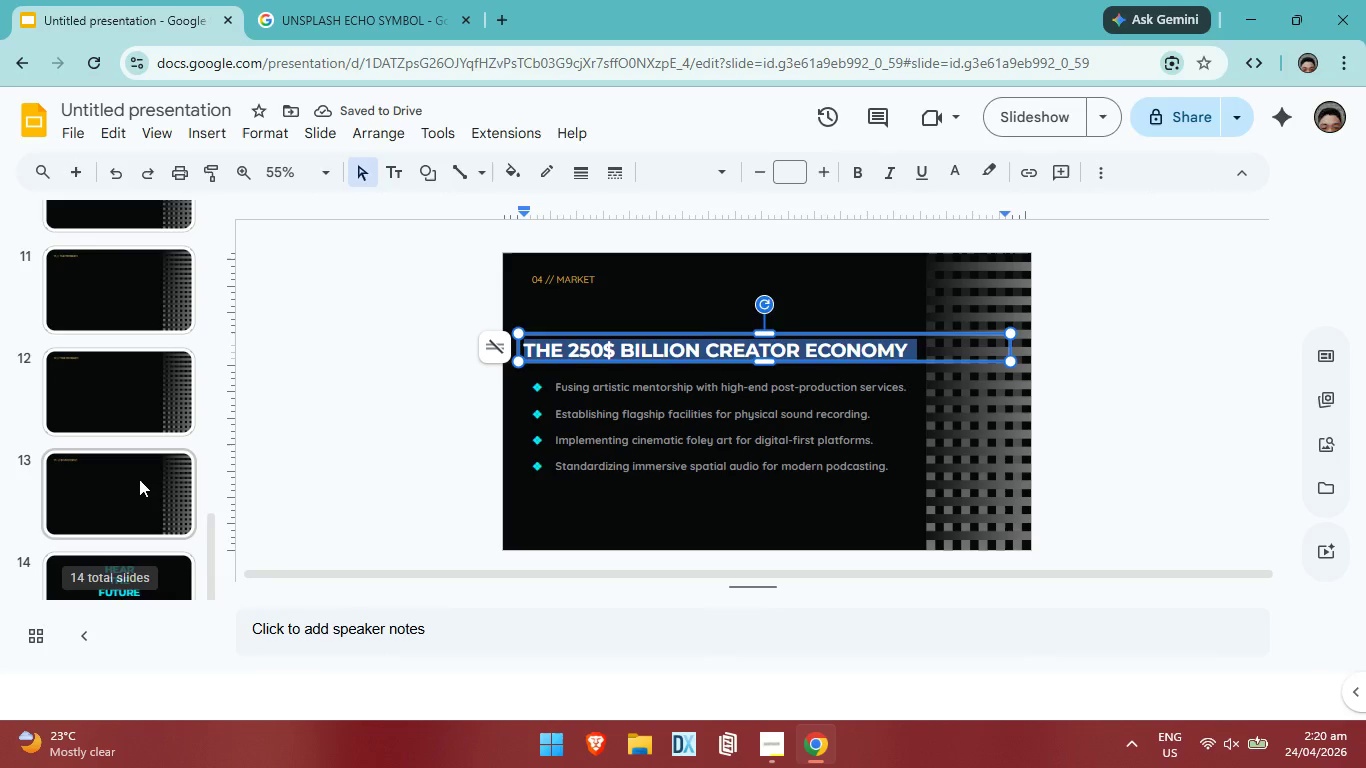 
left_click([141, 465])
 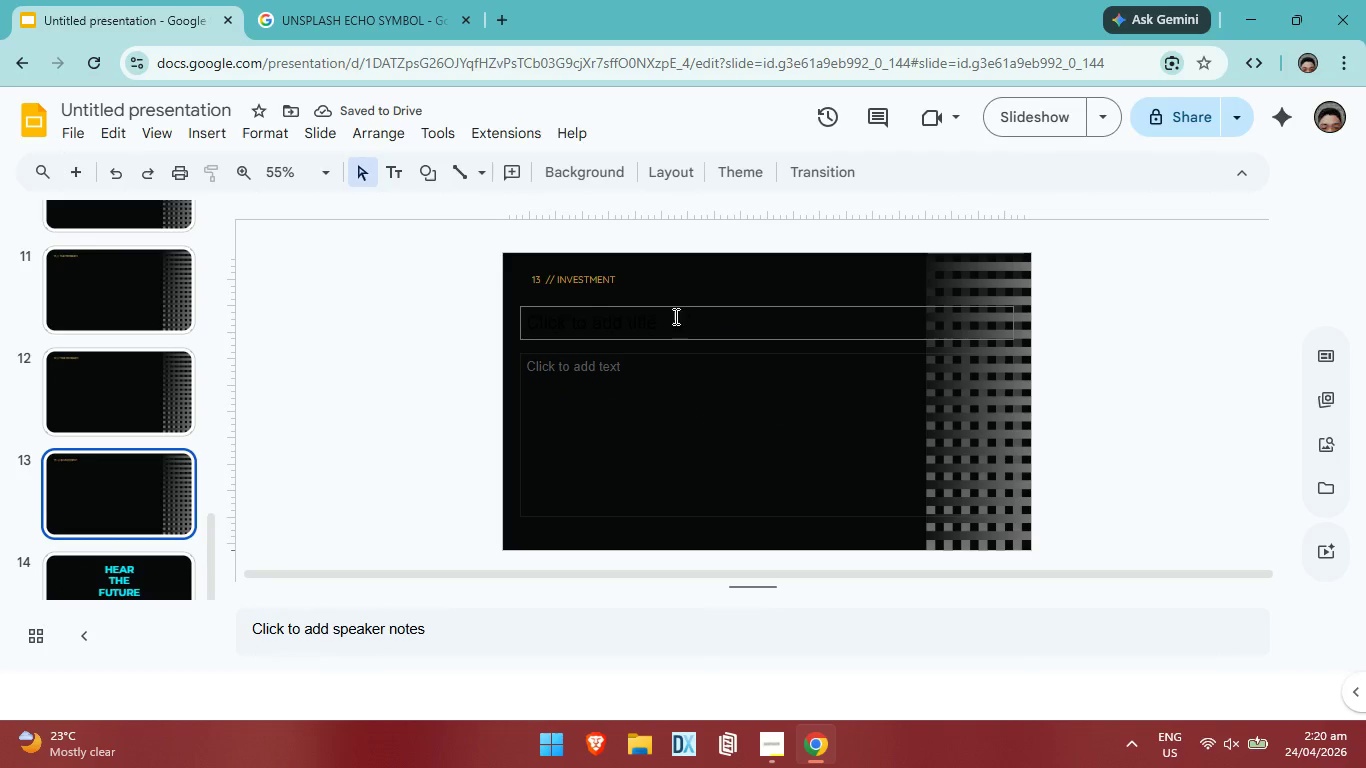 
scroll: coordinate [141, 471], scroll_direction: down, amount: 3.0
 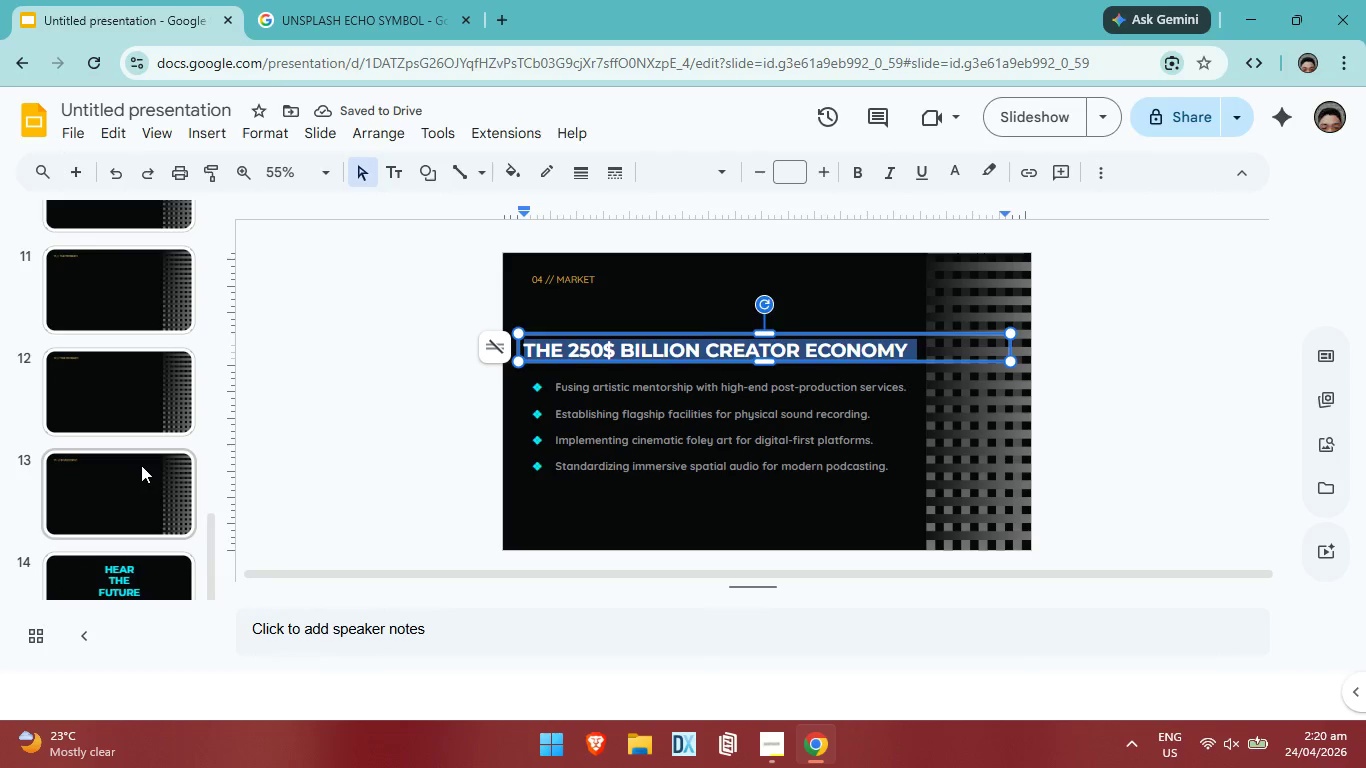 
left_click([674, 316])
 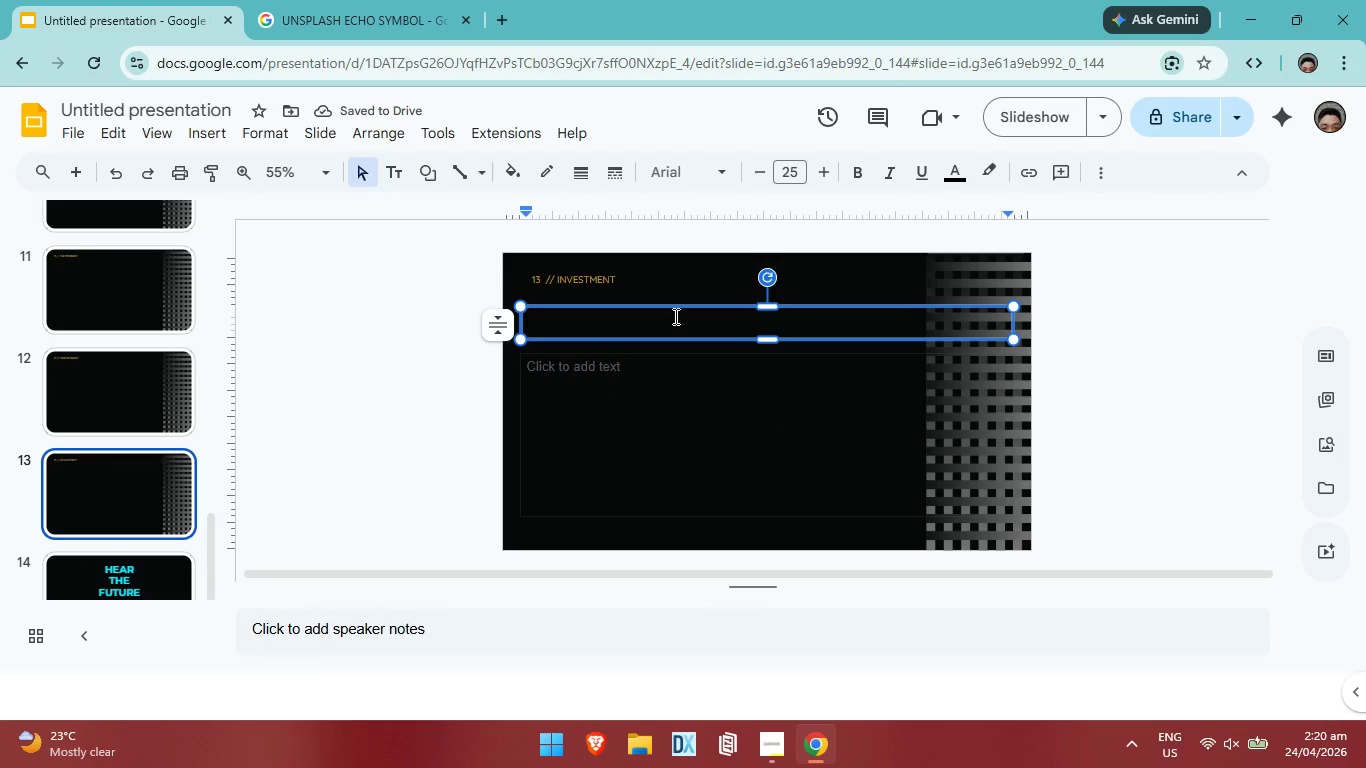 
key(Control+V)
 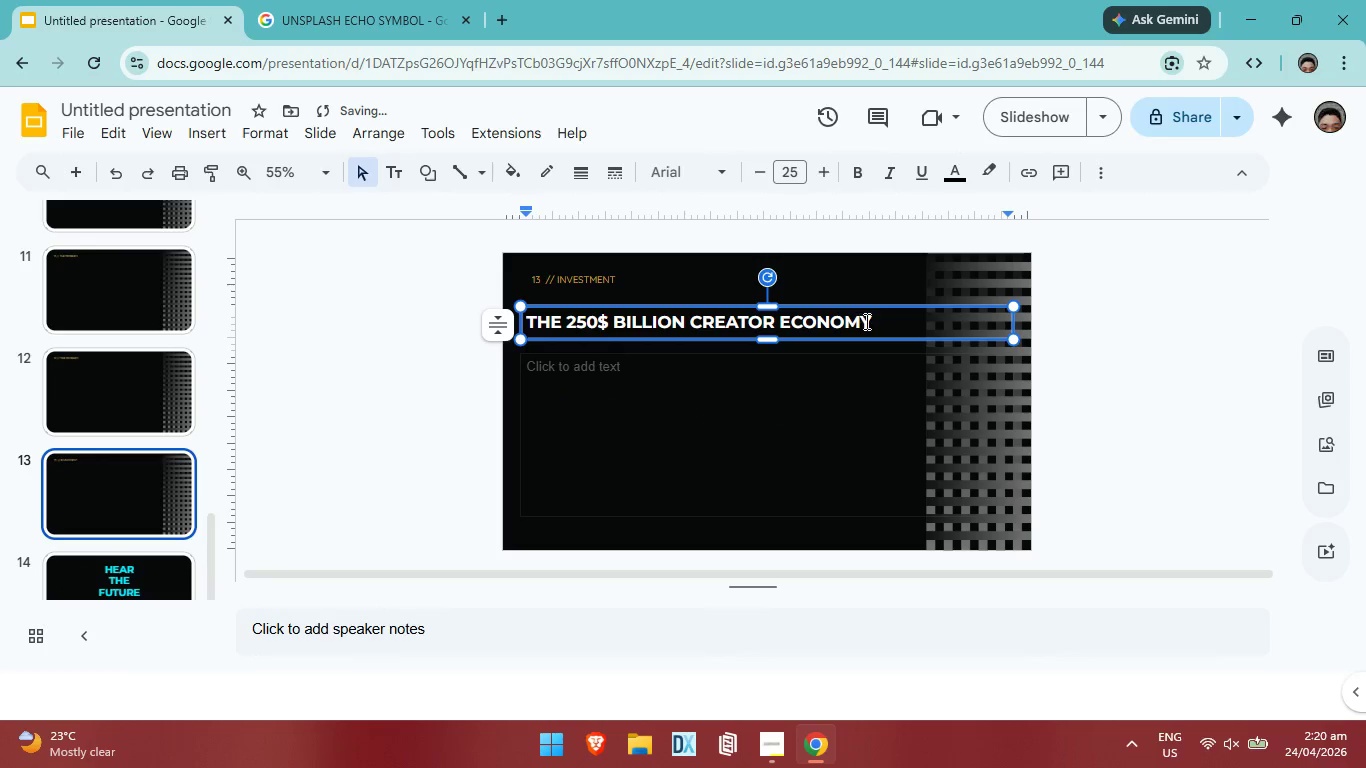 
left_click([867, 321])
 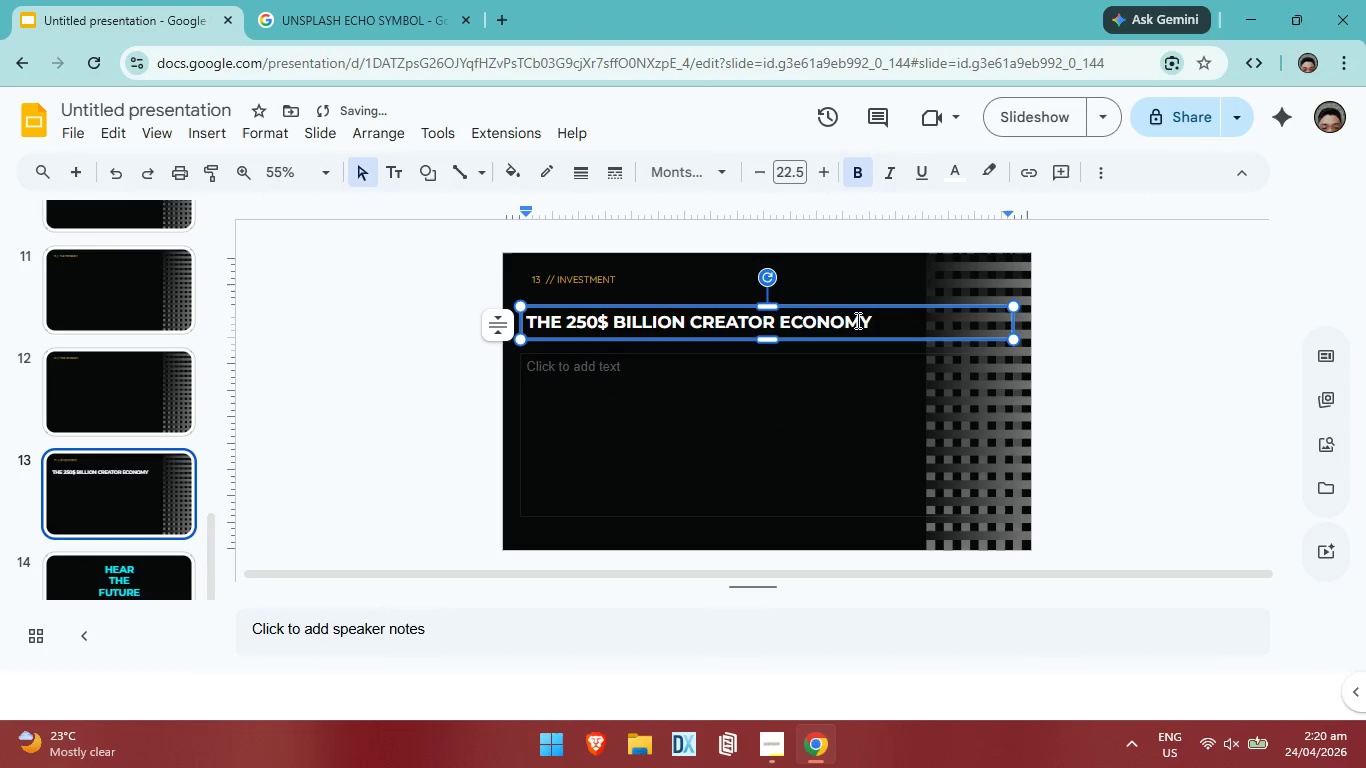 
hold_key(key=Backspace, duration=1.2)
 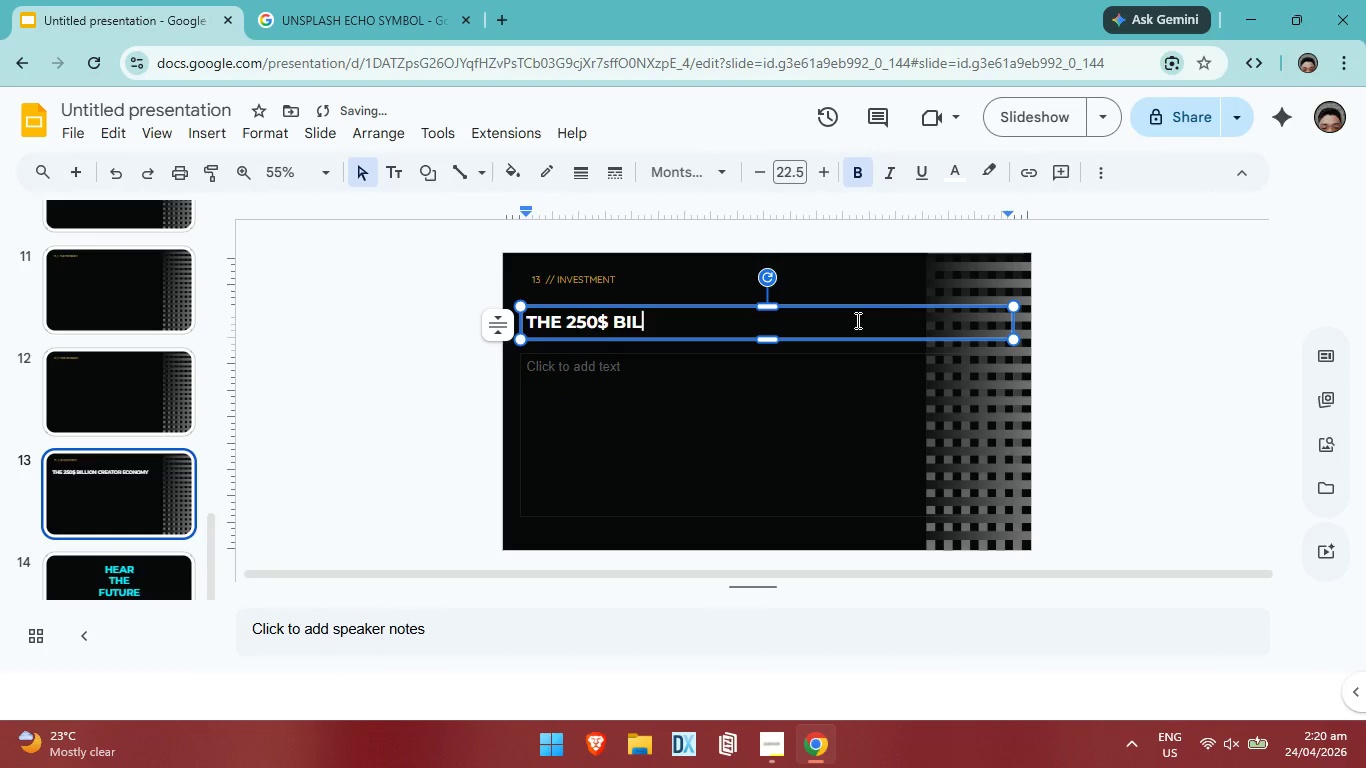 
key(Backspace)
key(Backspace)
key(Backspace)
key(Backspace)
key(Backspace)
key(Backspace)
key(Backspace)
key(Backspace)
type(1.2)
key(Backspace)
key(Backspace)
key(Backspace)
type(&)
key(Backspace)
type($1.2 )
key(Backspace)
type(m seed roud)
key(Backspace)
type(nd funding)
 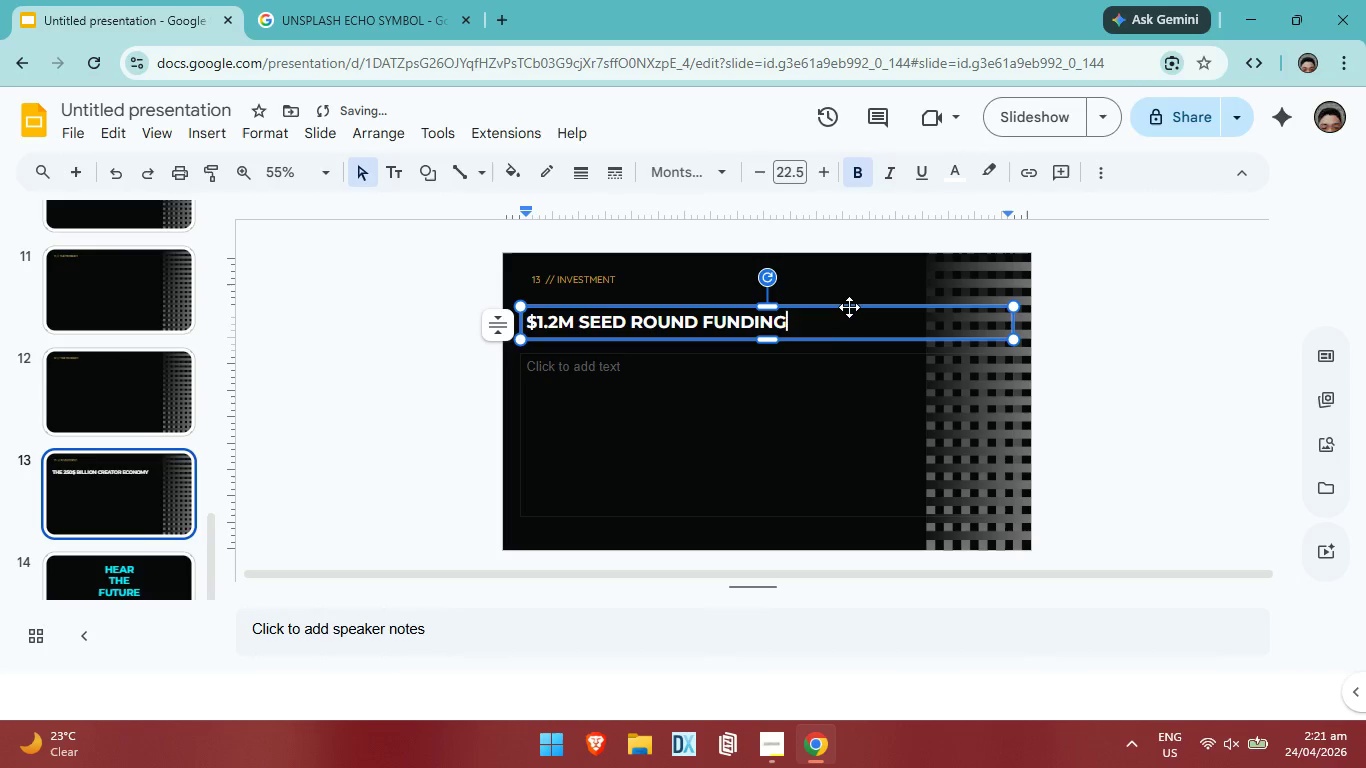 
left_click_drag(start_coordinate=[798, 314], to_coordinate=[578, 306])
 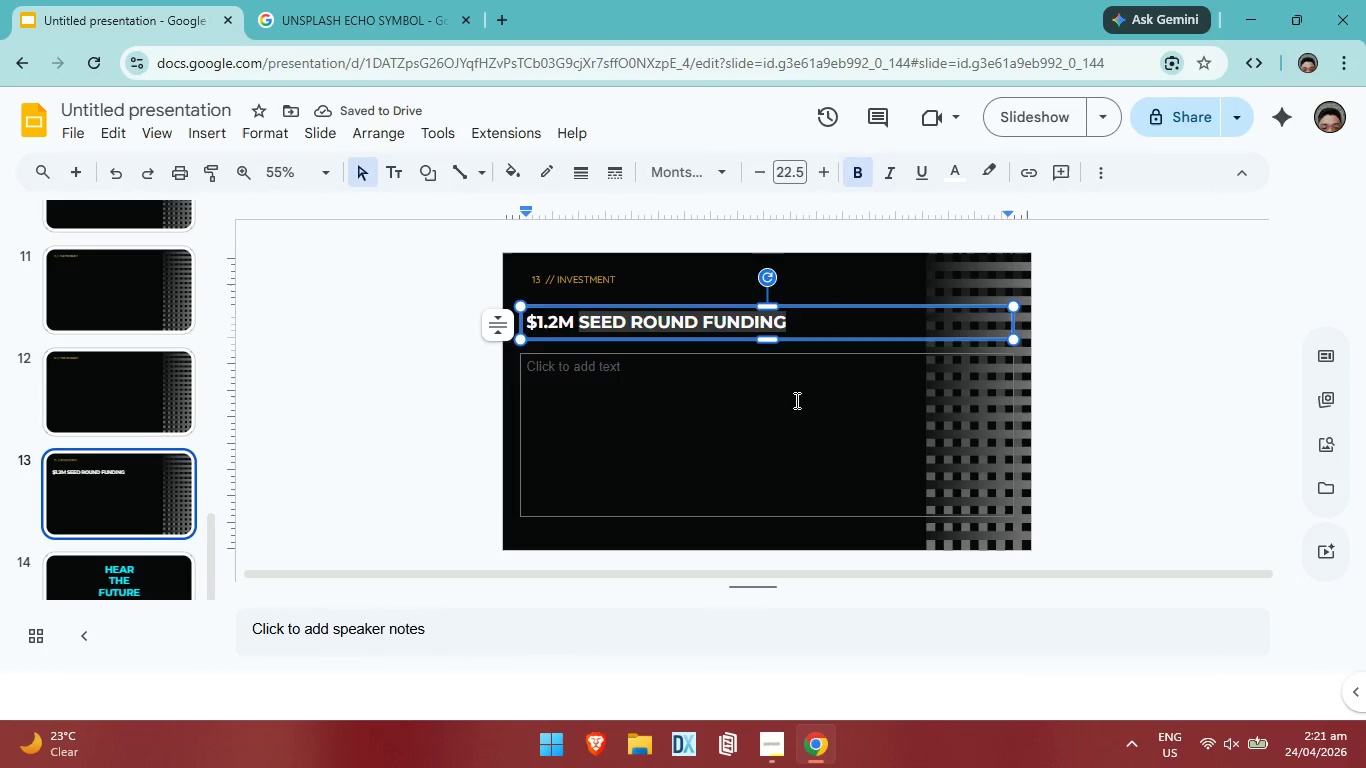 
left_click([798, 402])
 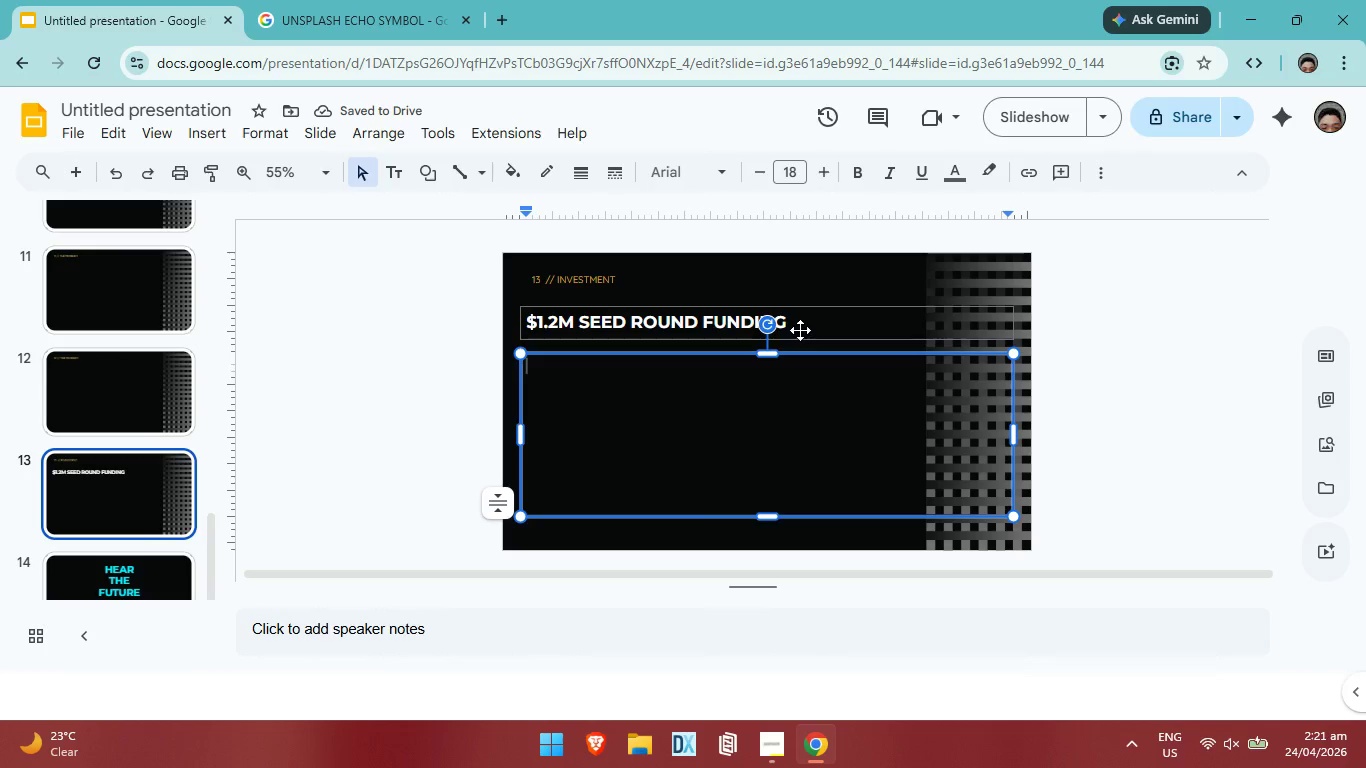 
left_click([800, 330])
 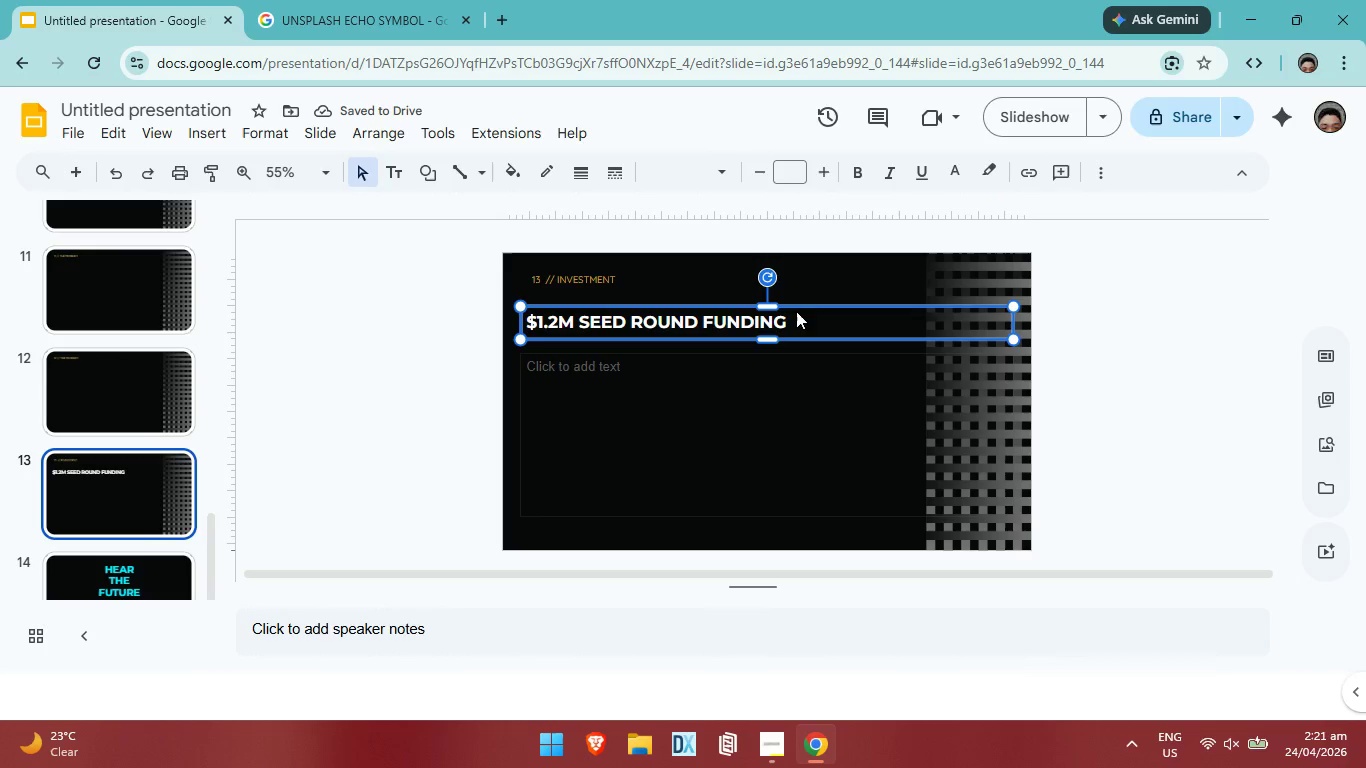 
double_click([795, 310])
 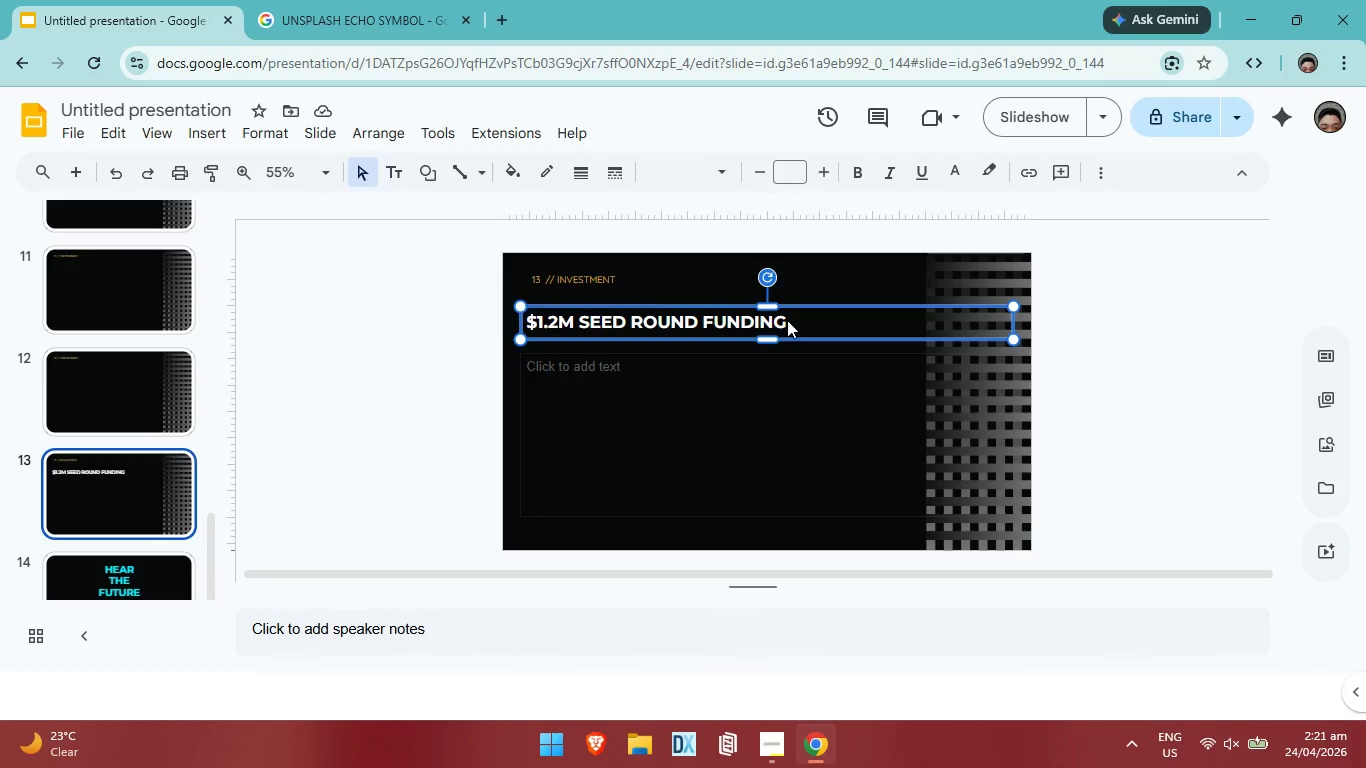 
left_click([787, 320])
 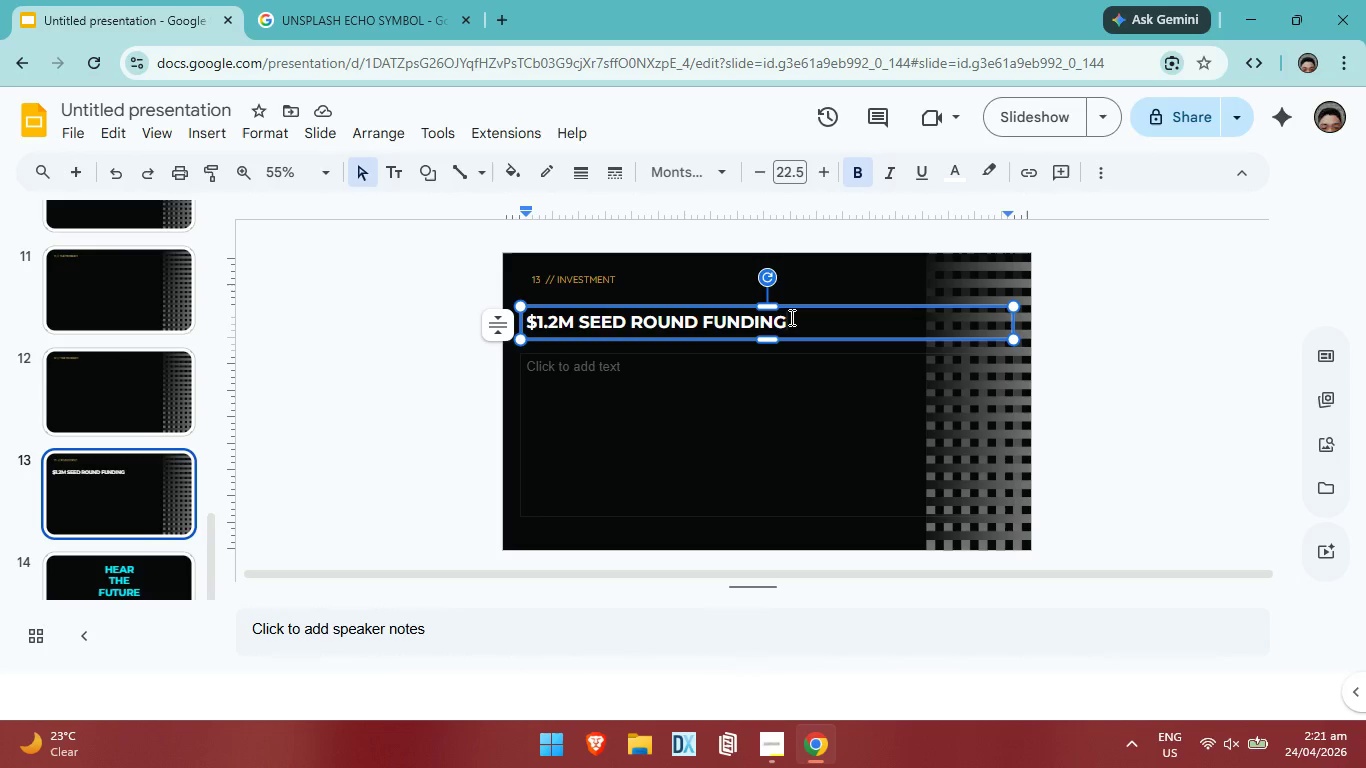 
left_click_drag(start_coordinate=[790, 317], to_coordinate=[495, 315])
 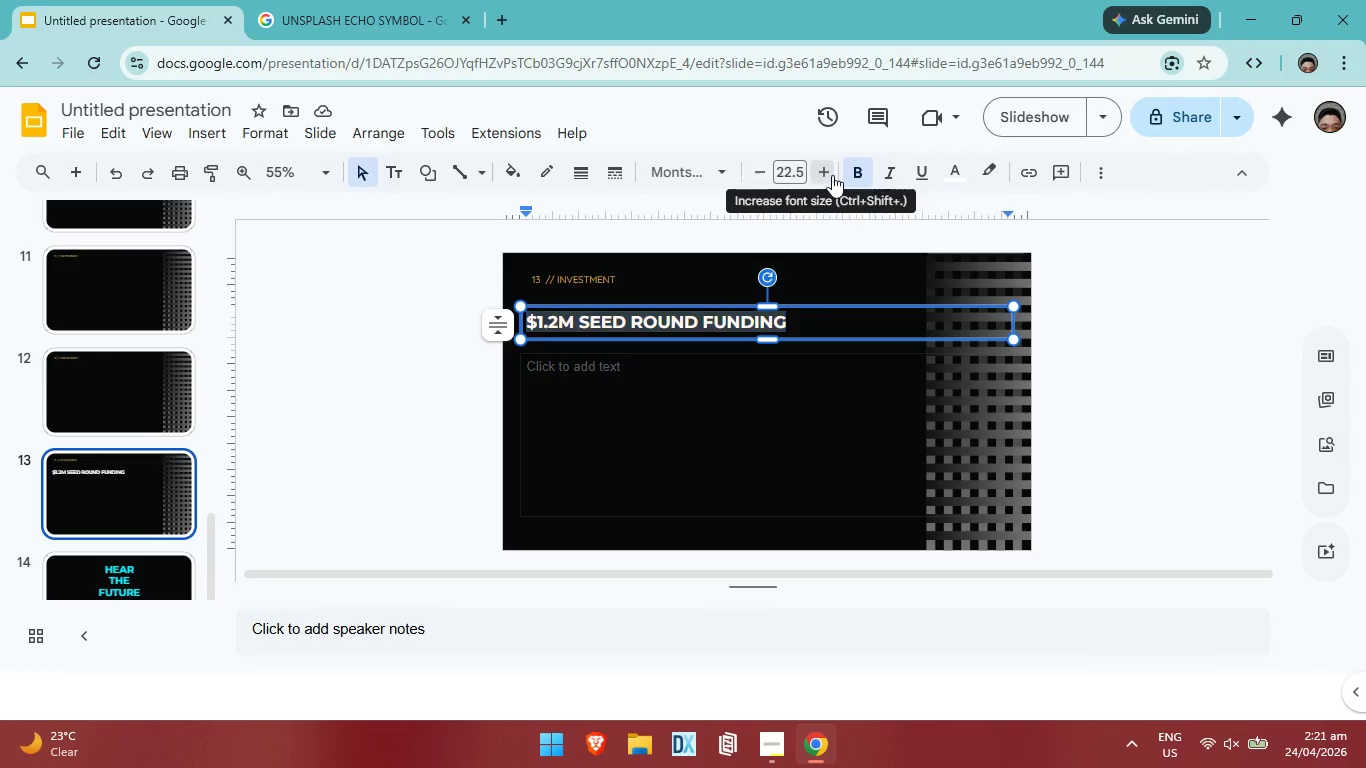 
double_click([830, 175])
 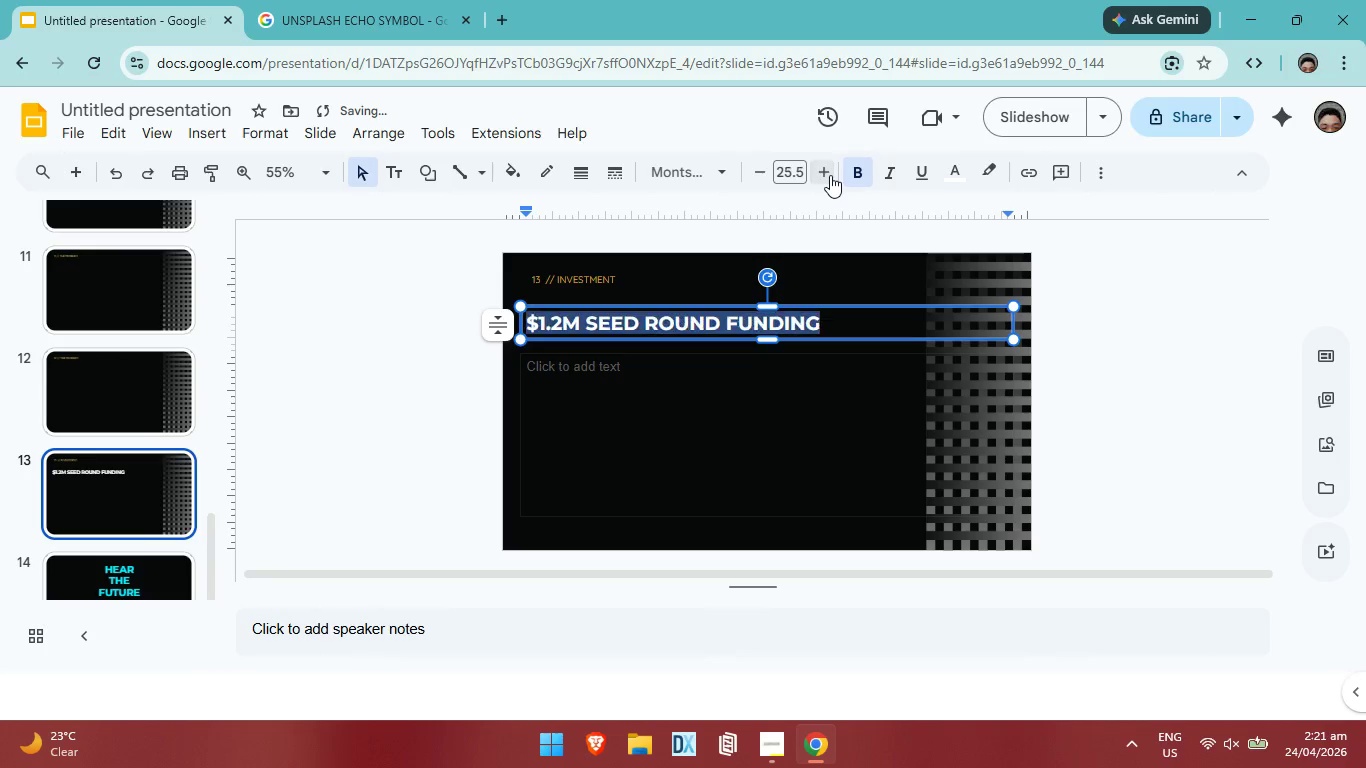 
triple_click([830, 175])
 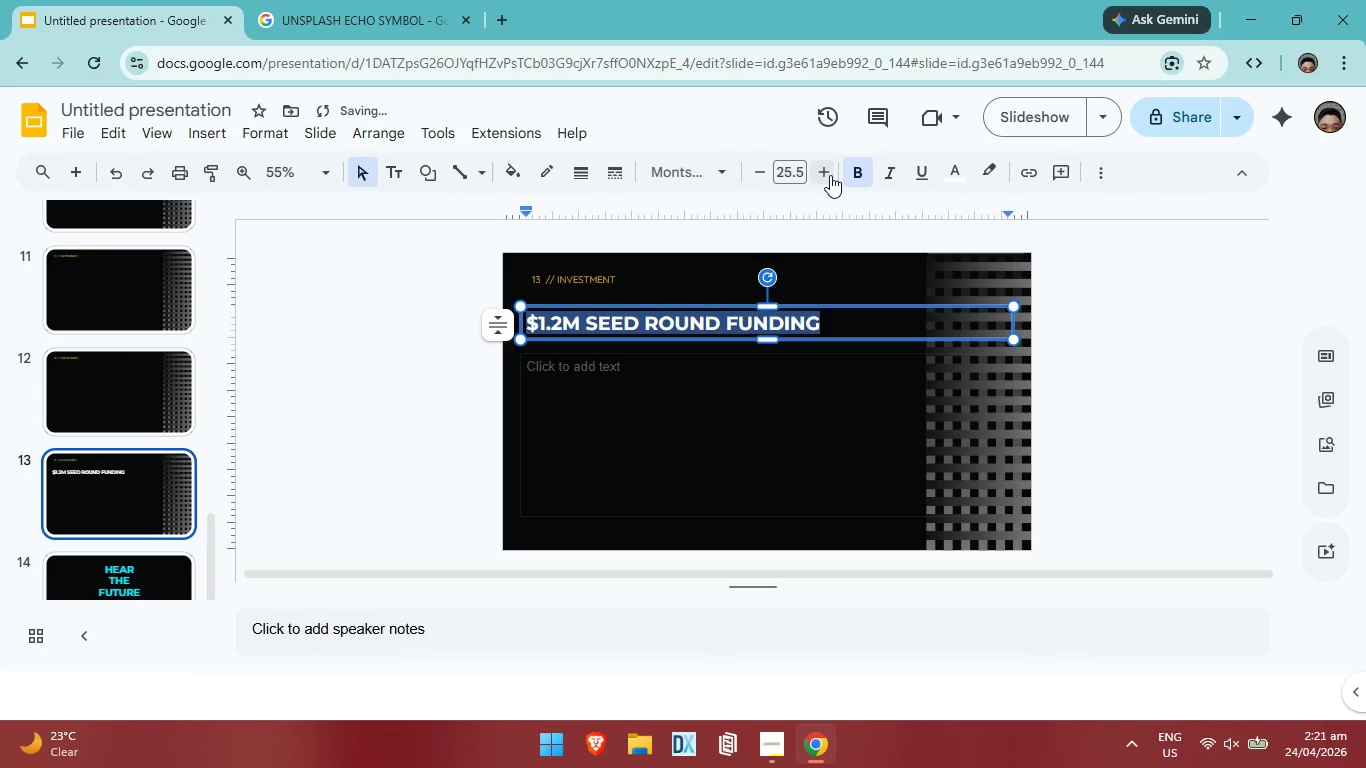 
triple_click([830, 175])
 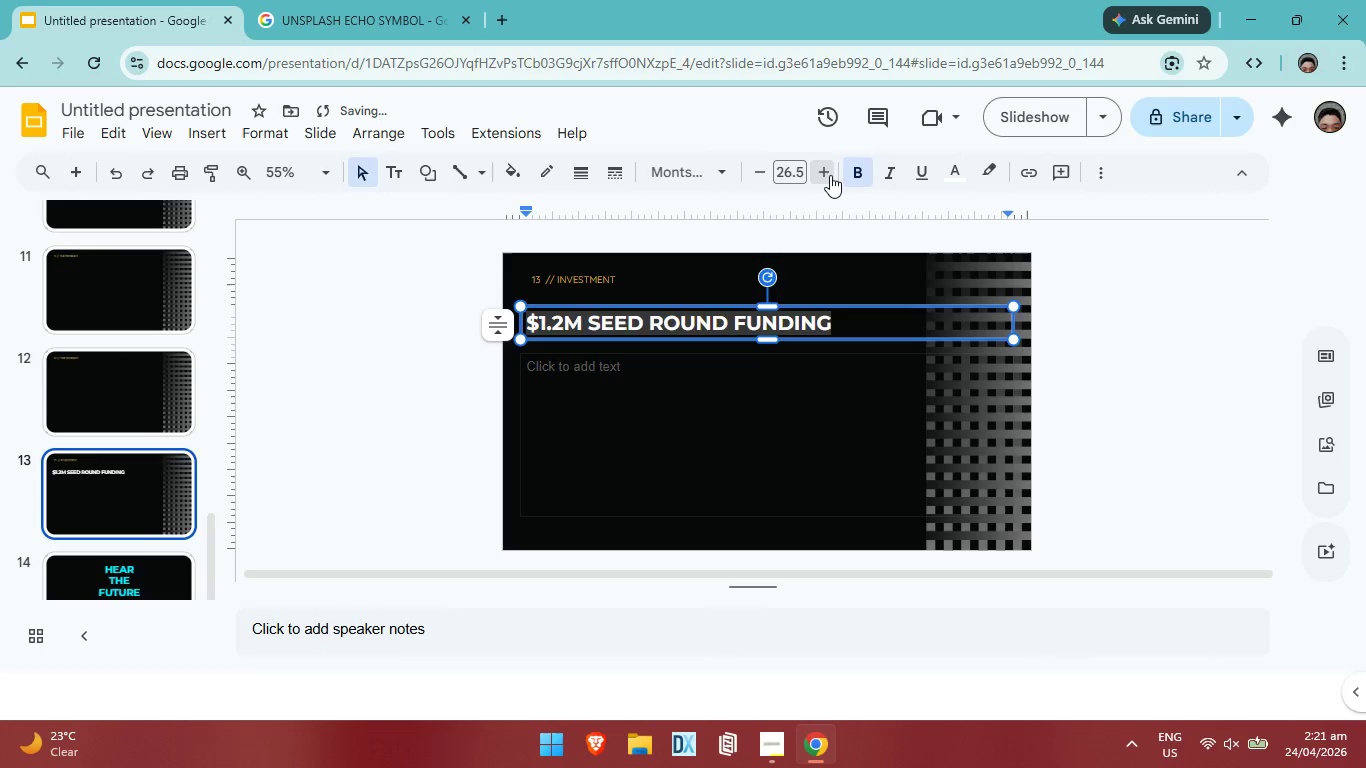 
triple_click([830, 175])
 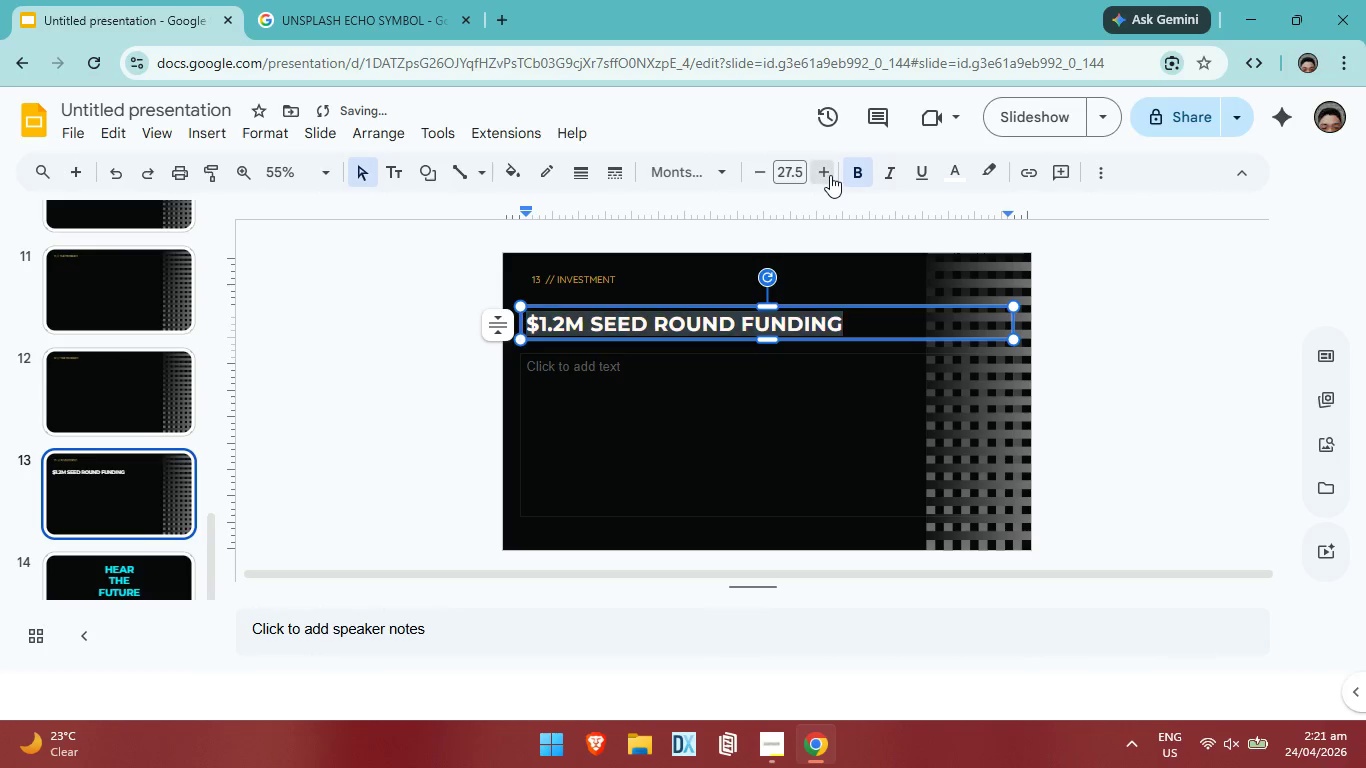 
triple_click([830, 175])
 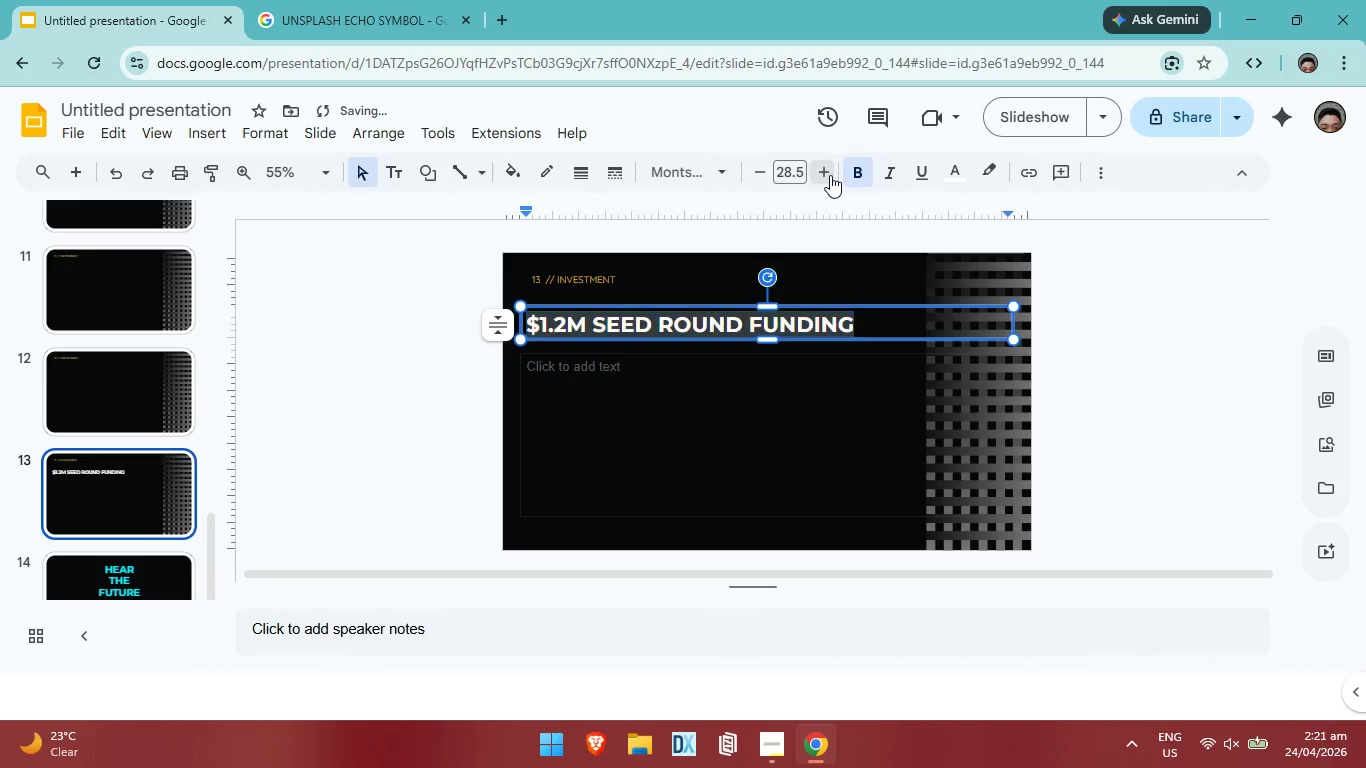 
triple_click([830, 175])
 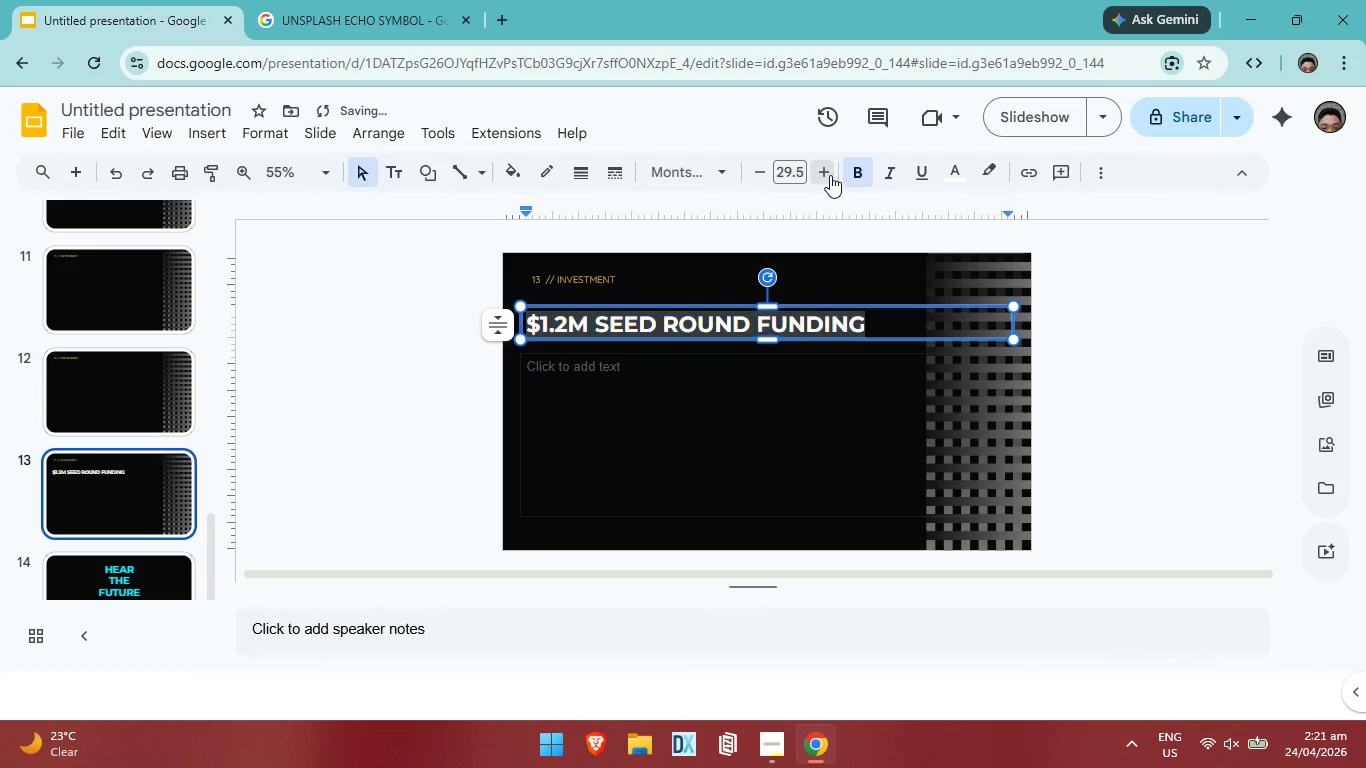 
triple_click([830, 175])
 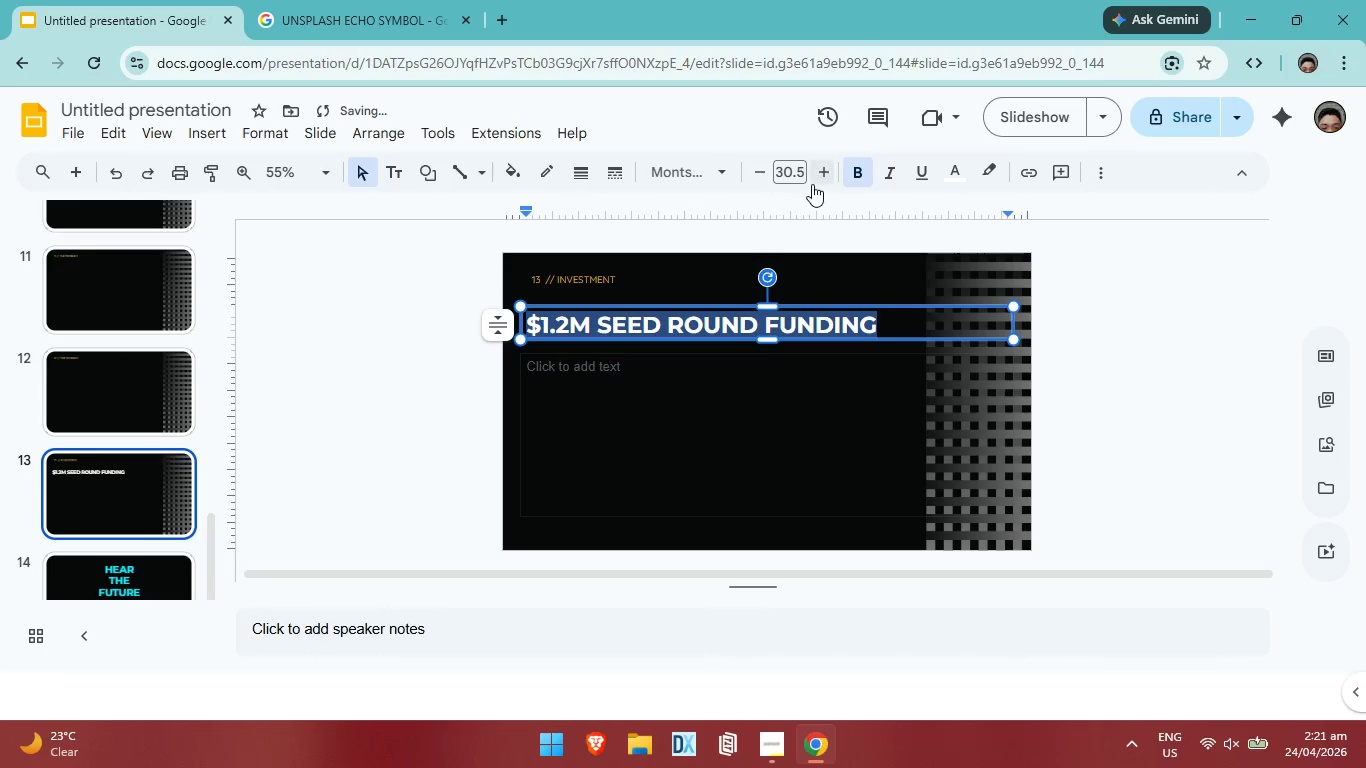 
left_click([807, 171])
 